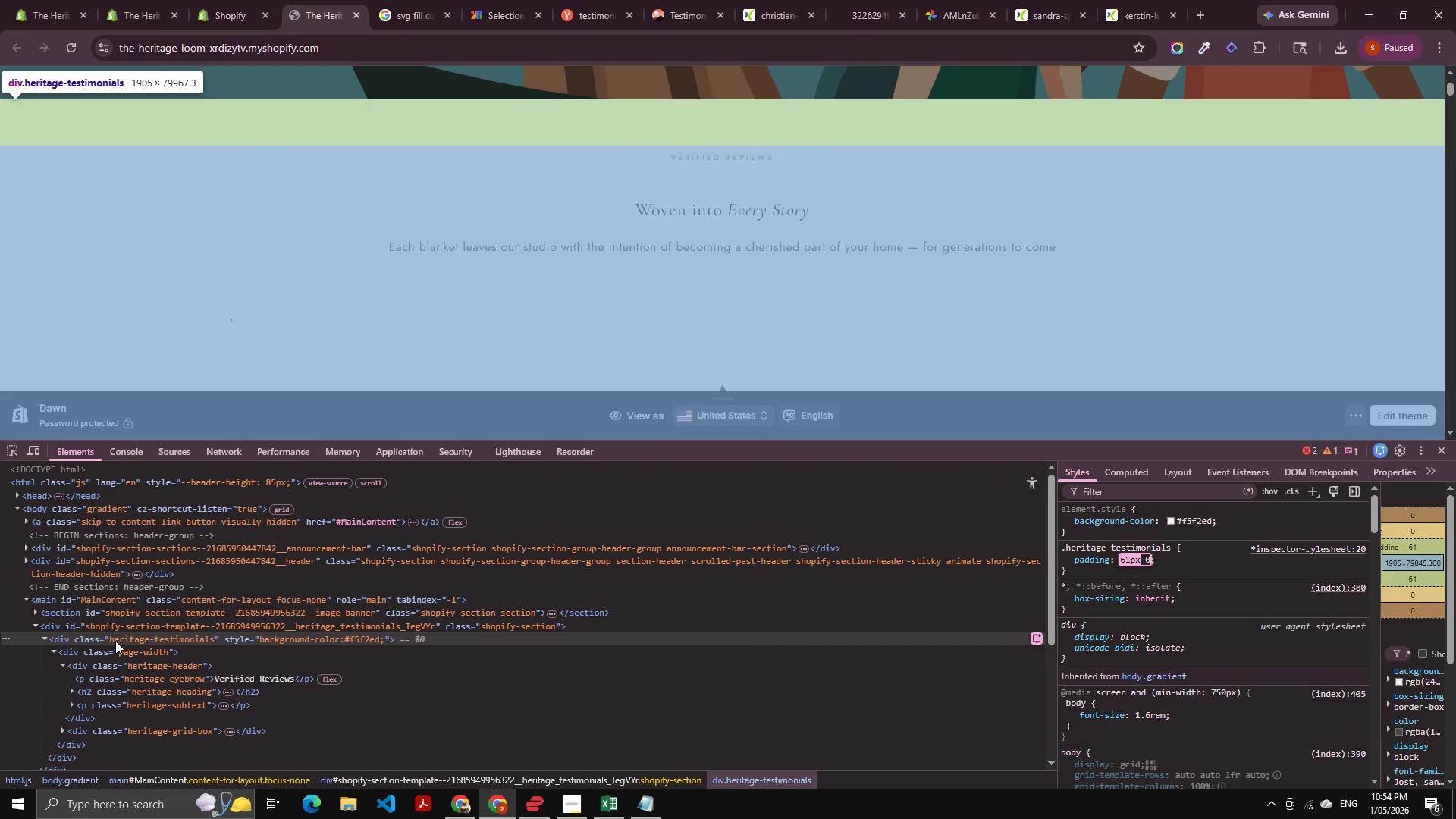 
key(ArrowDown)
 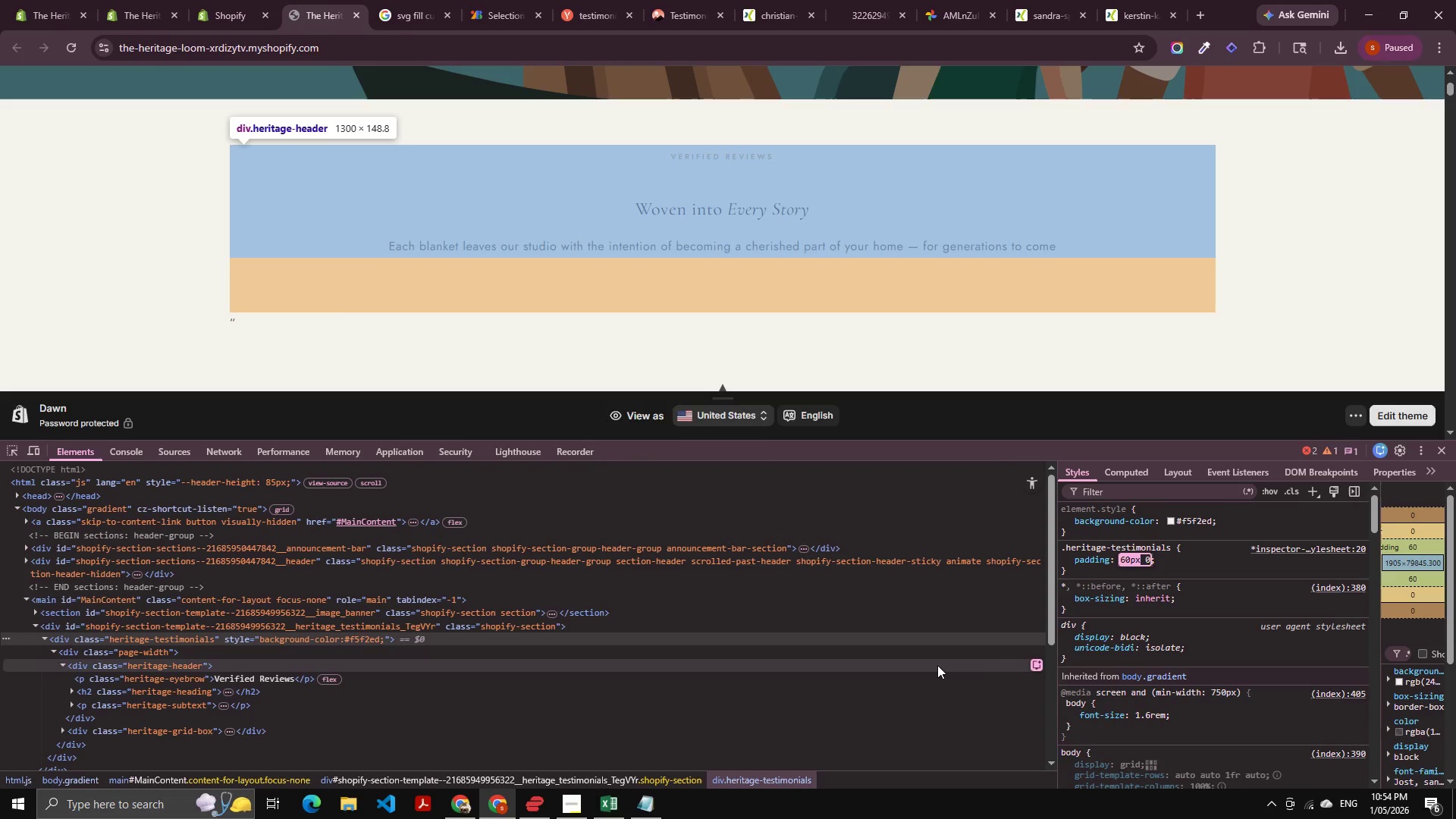 
wait(7.38)
 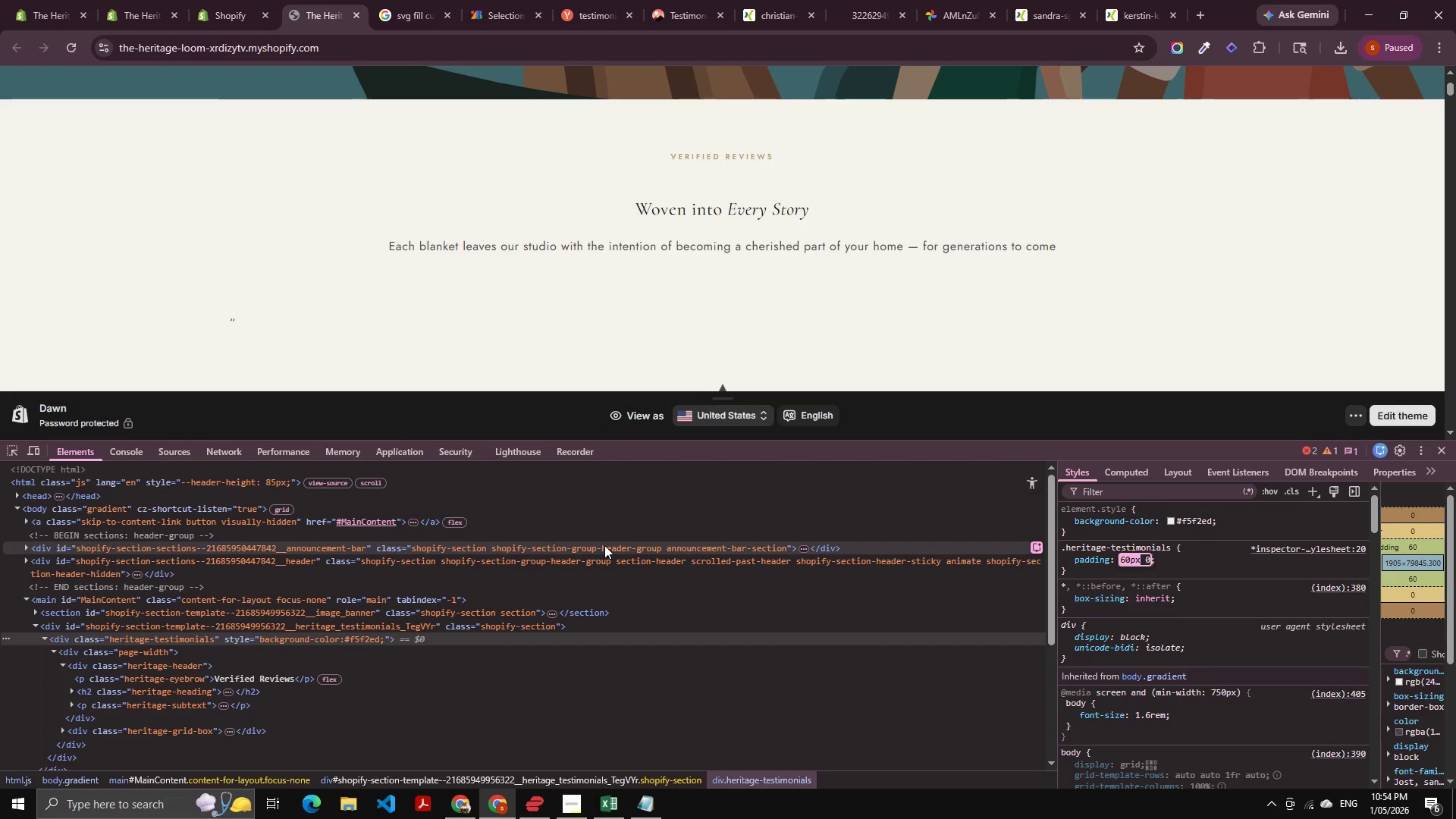 
left_click([143, 671])
 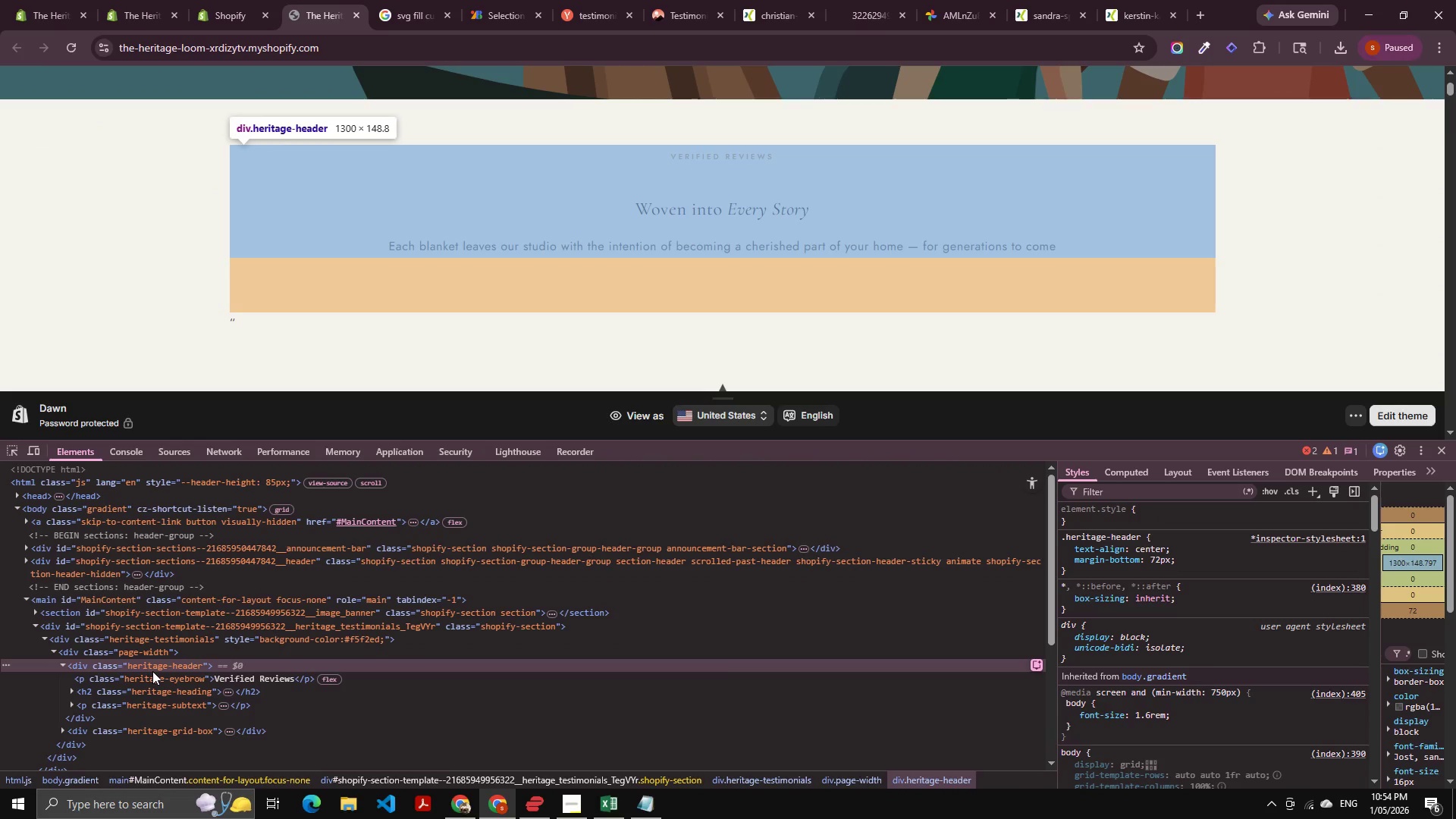 
left_click([152, 671])
 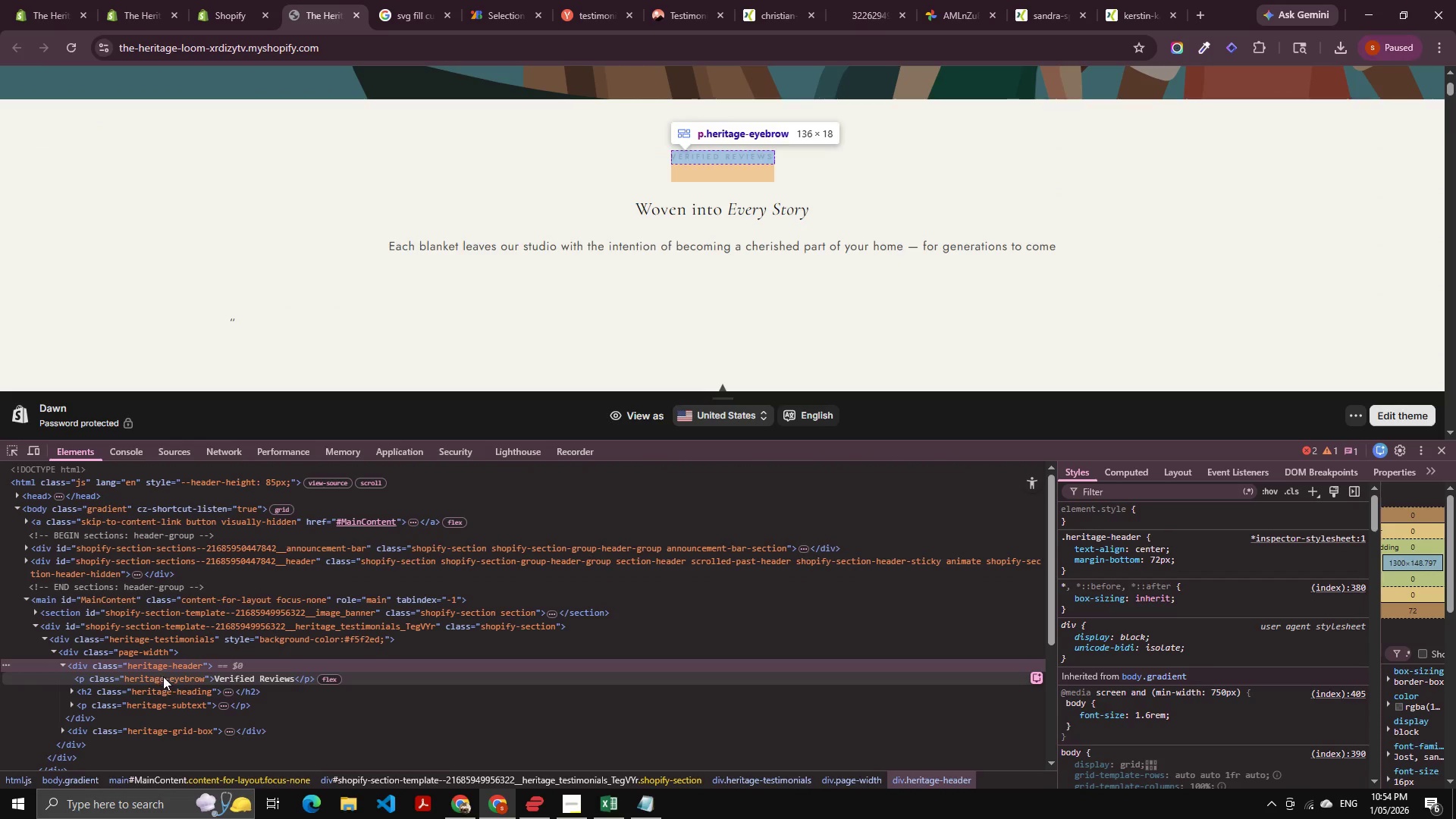 
left_click([163, 676])
 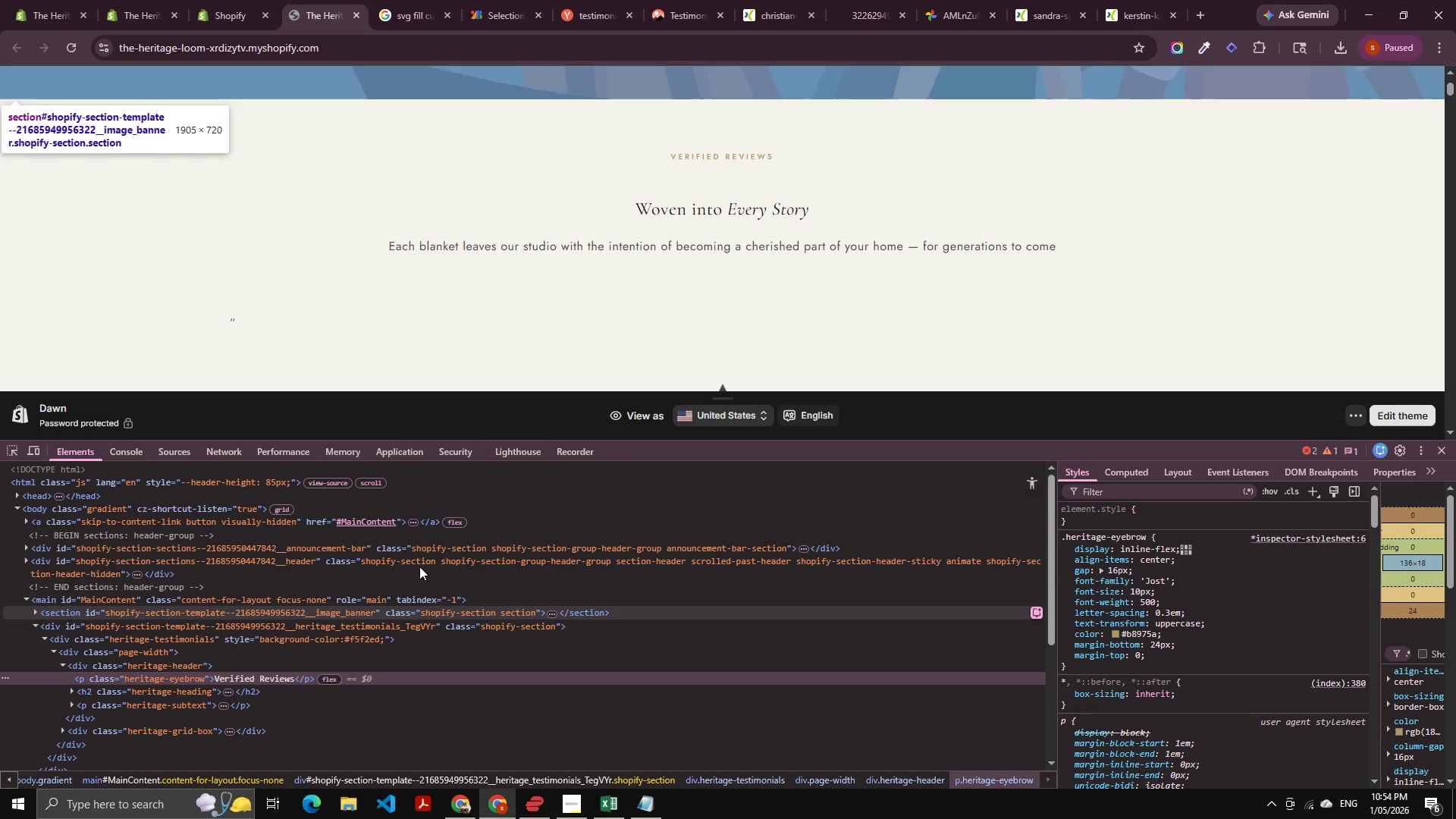 
key(Alt+AltLeft)
 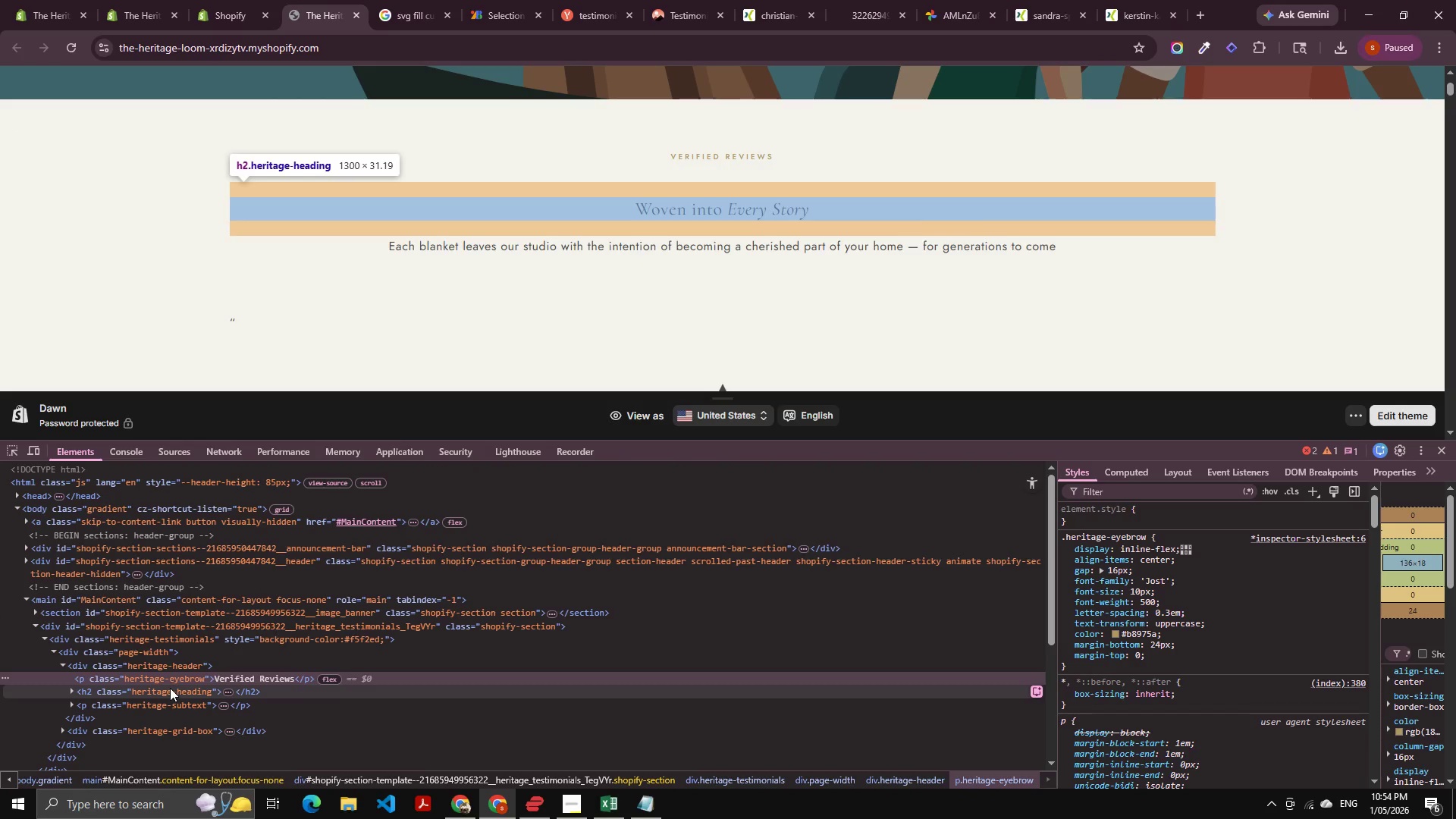 
key(Alt+Tab)
 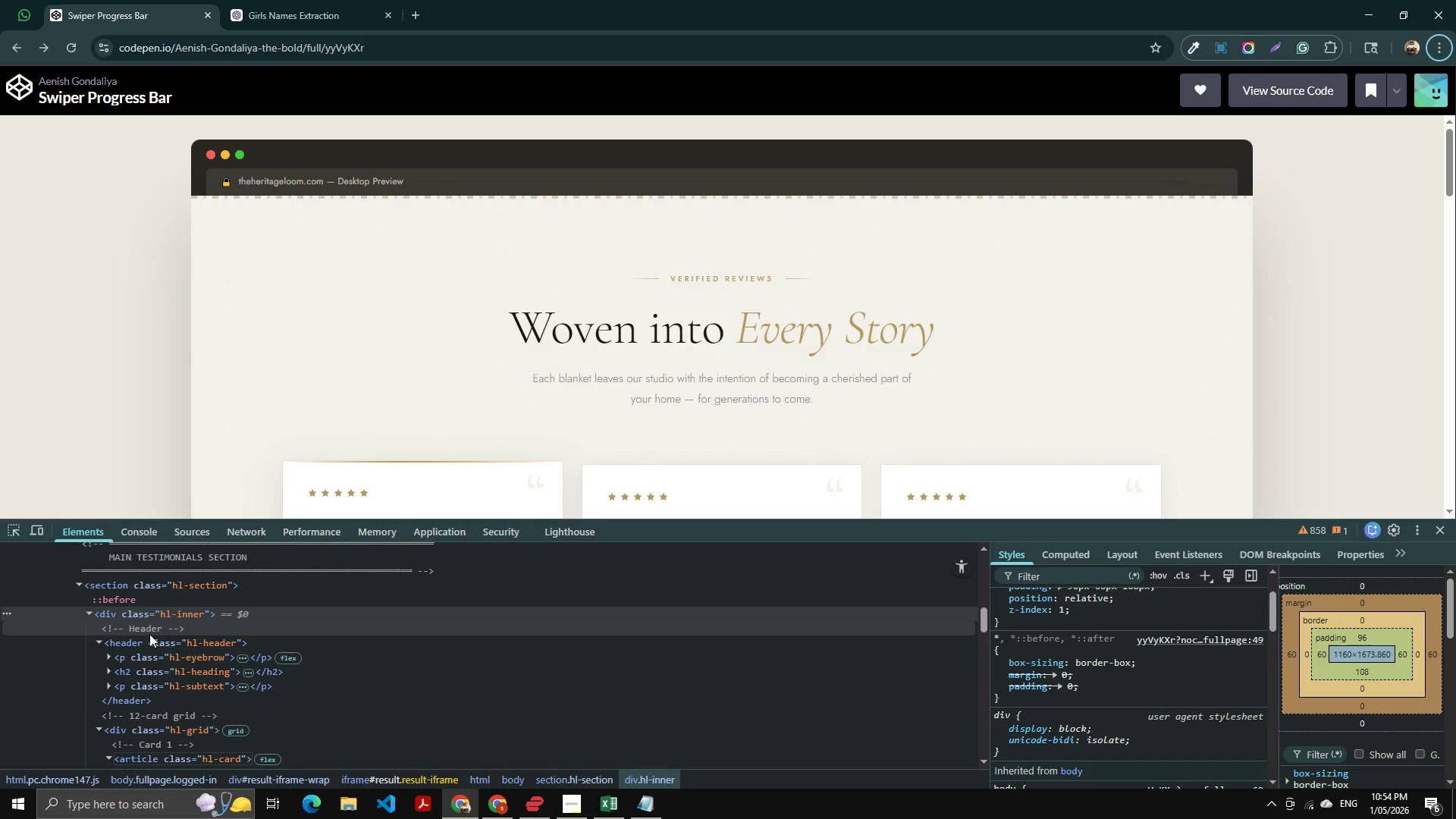 
left_click([170, 659])
 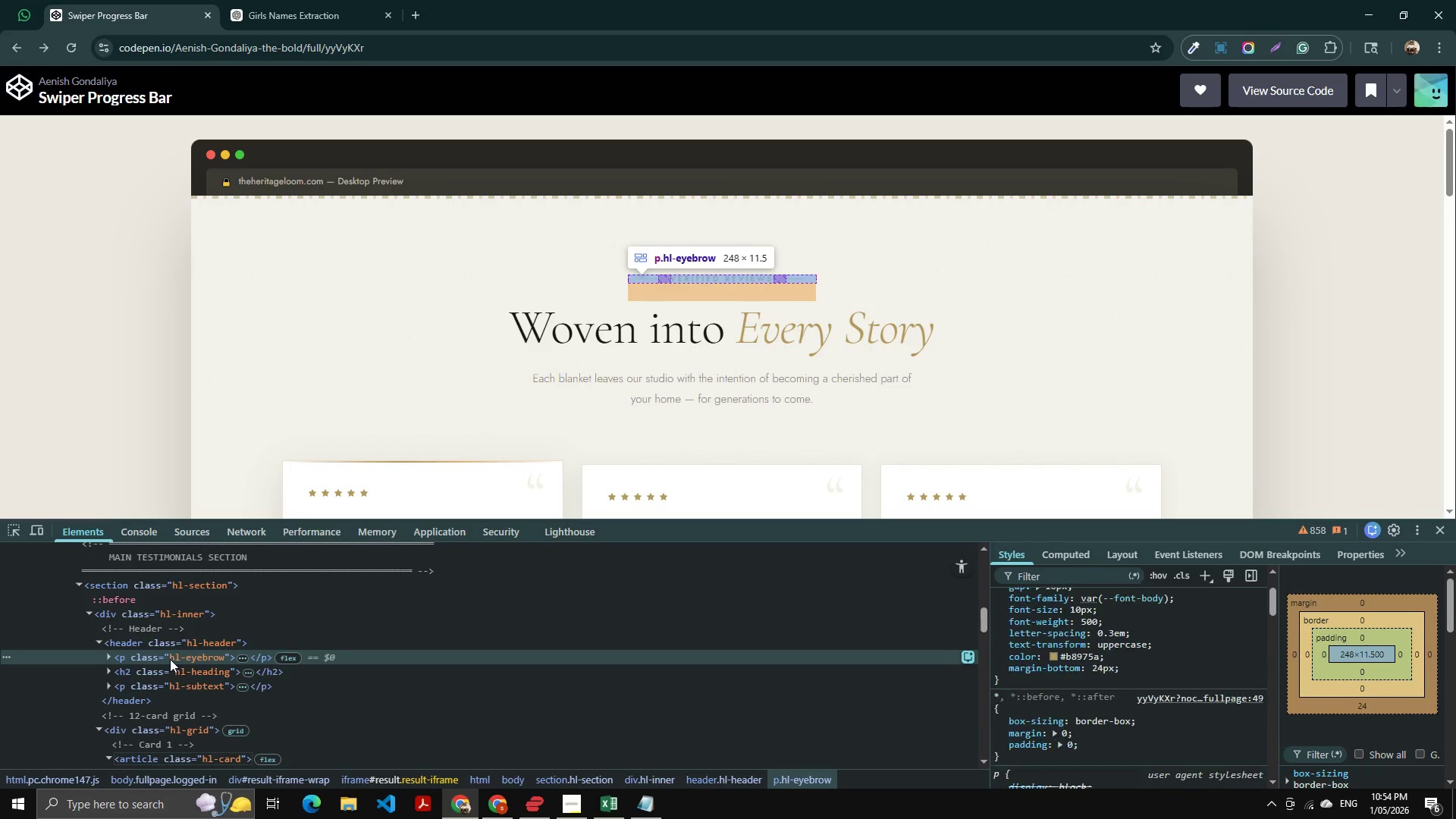 
key(Alt+ArrowRight)
 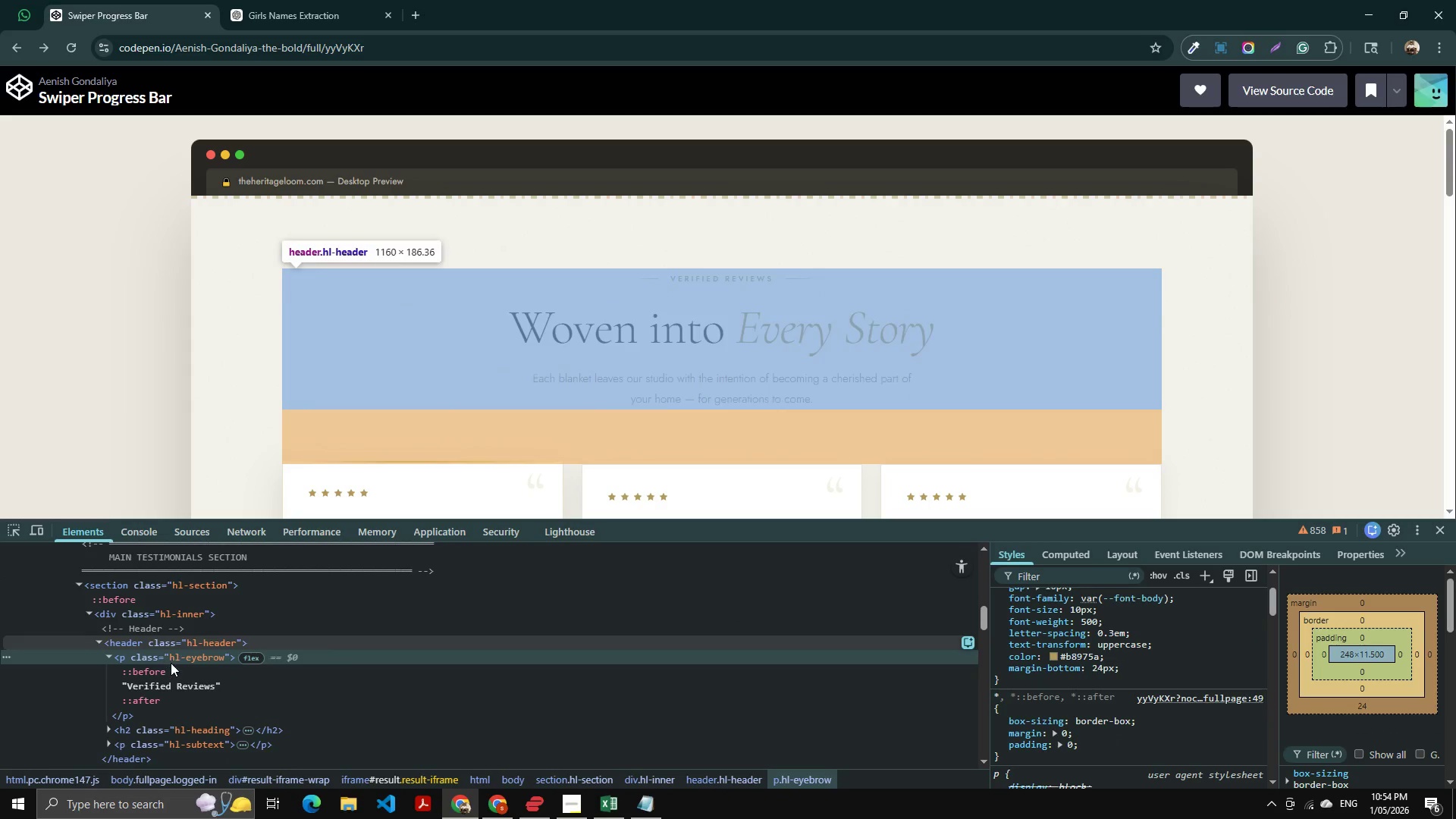 
key(Alt+ArrowDown)
 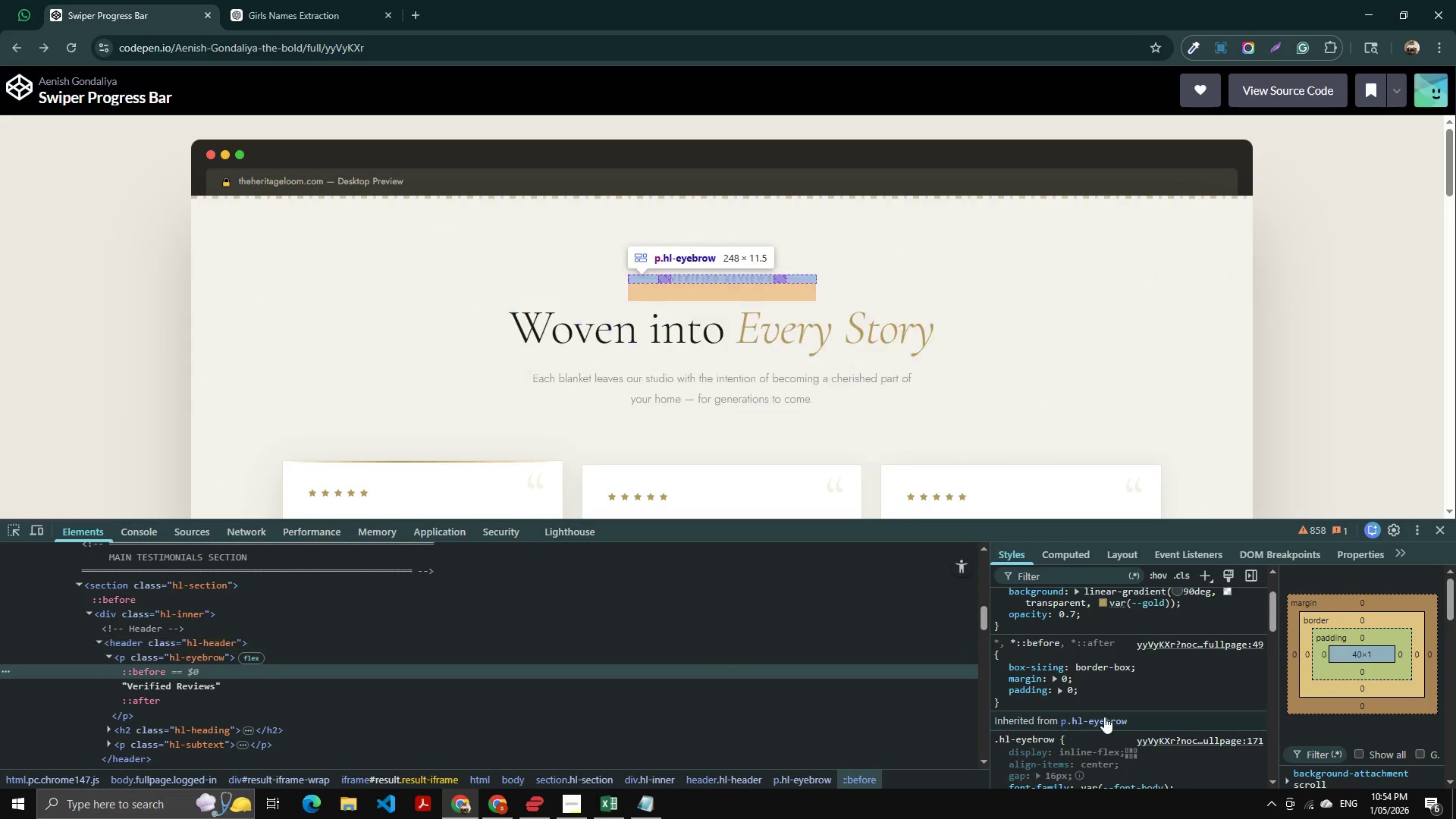 
scroll: coordinate [1185, 668], scroll_direction: up, amount: 3.0
 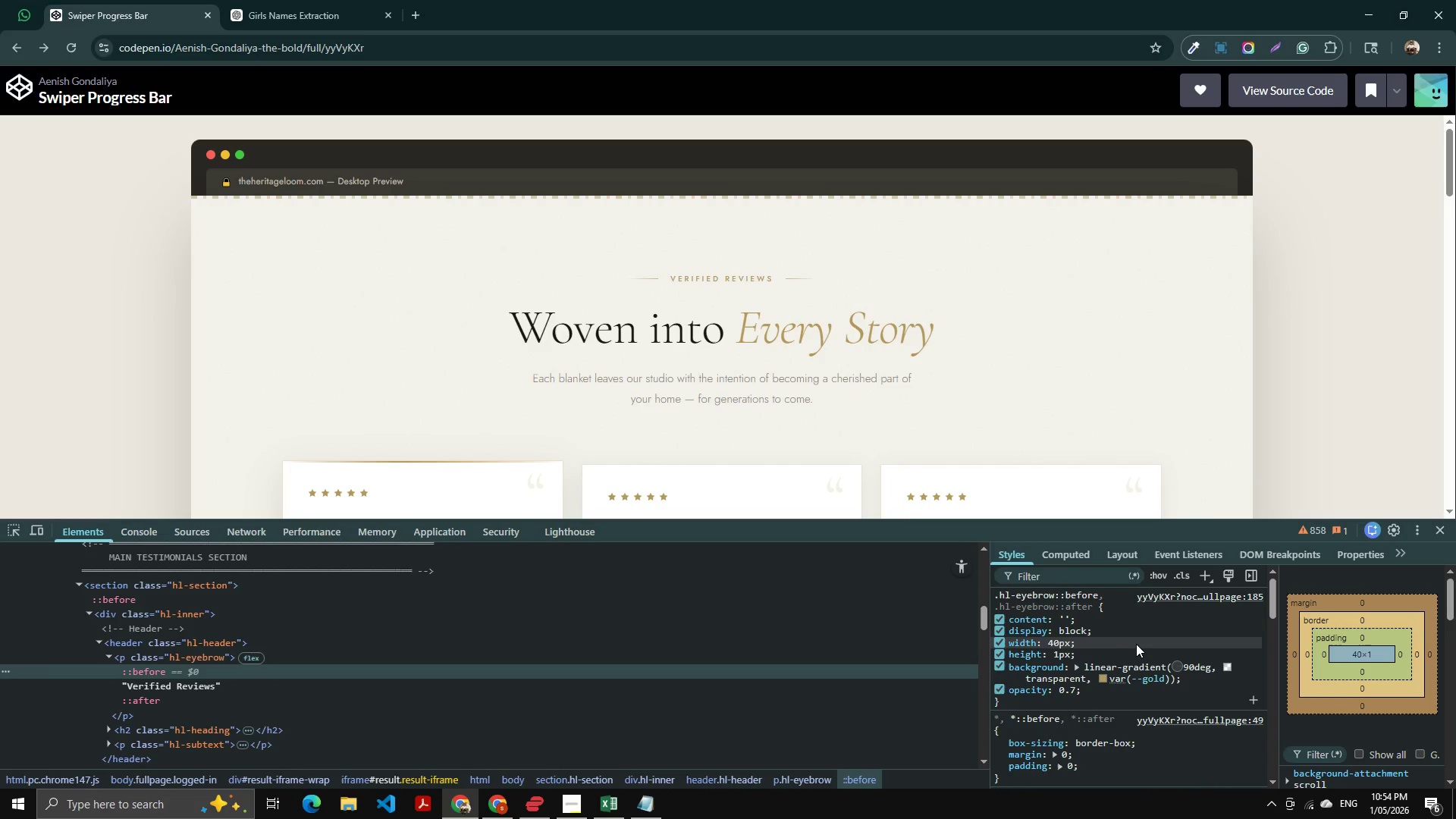 
right_click([1122, 647])
 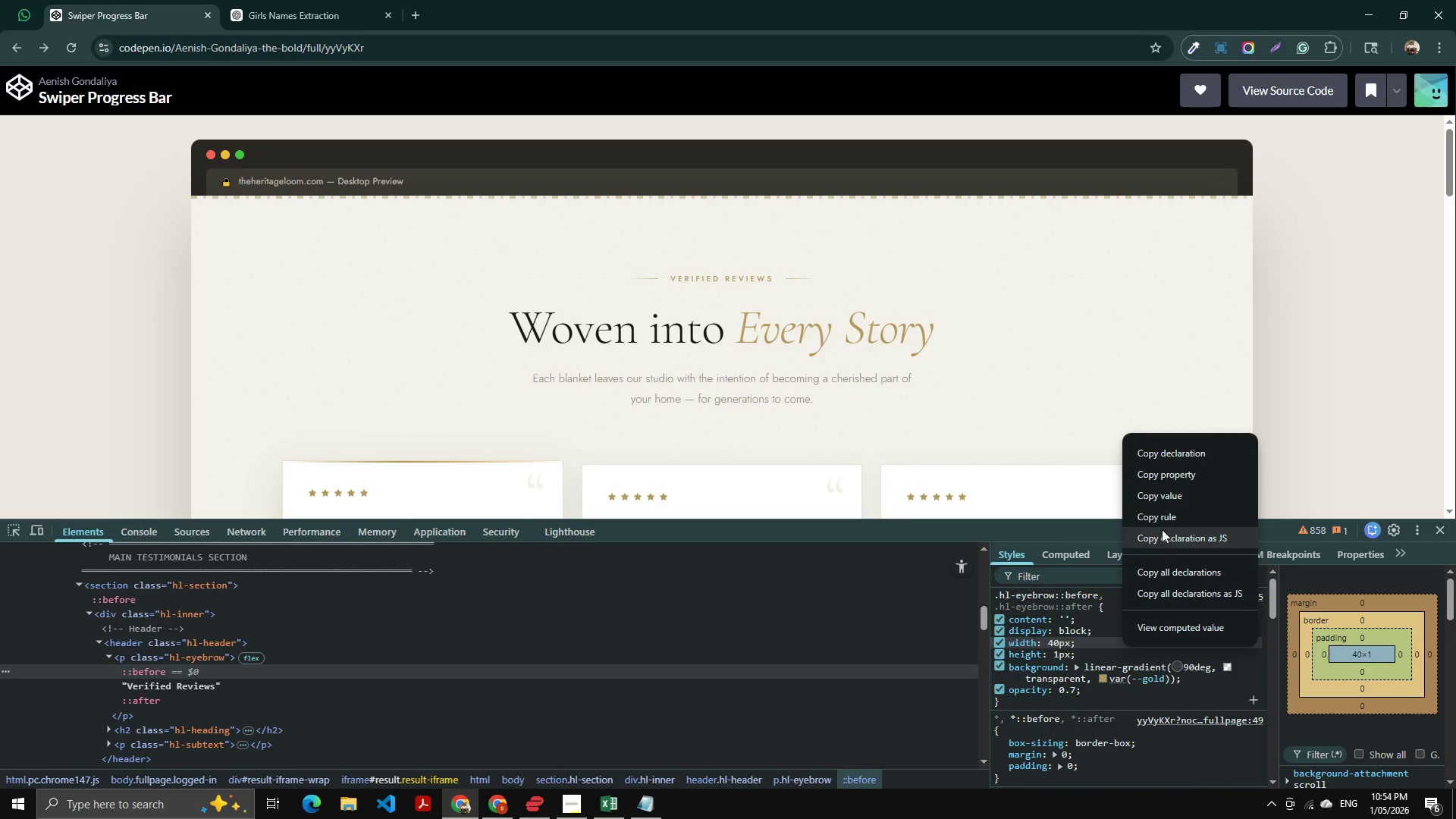 
left_click([1162, 523])
 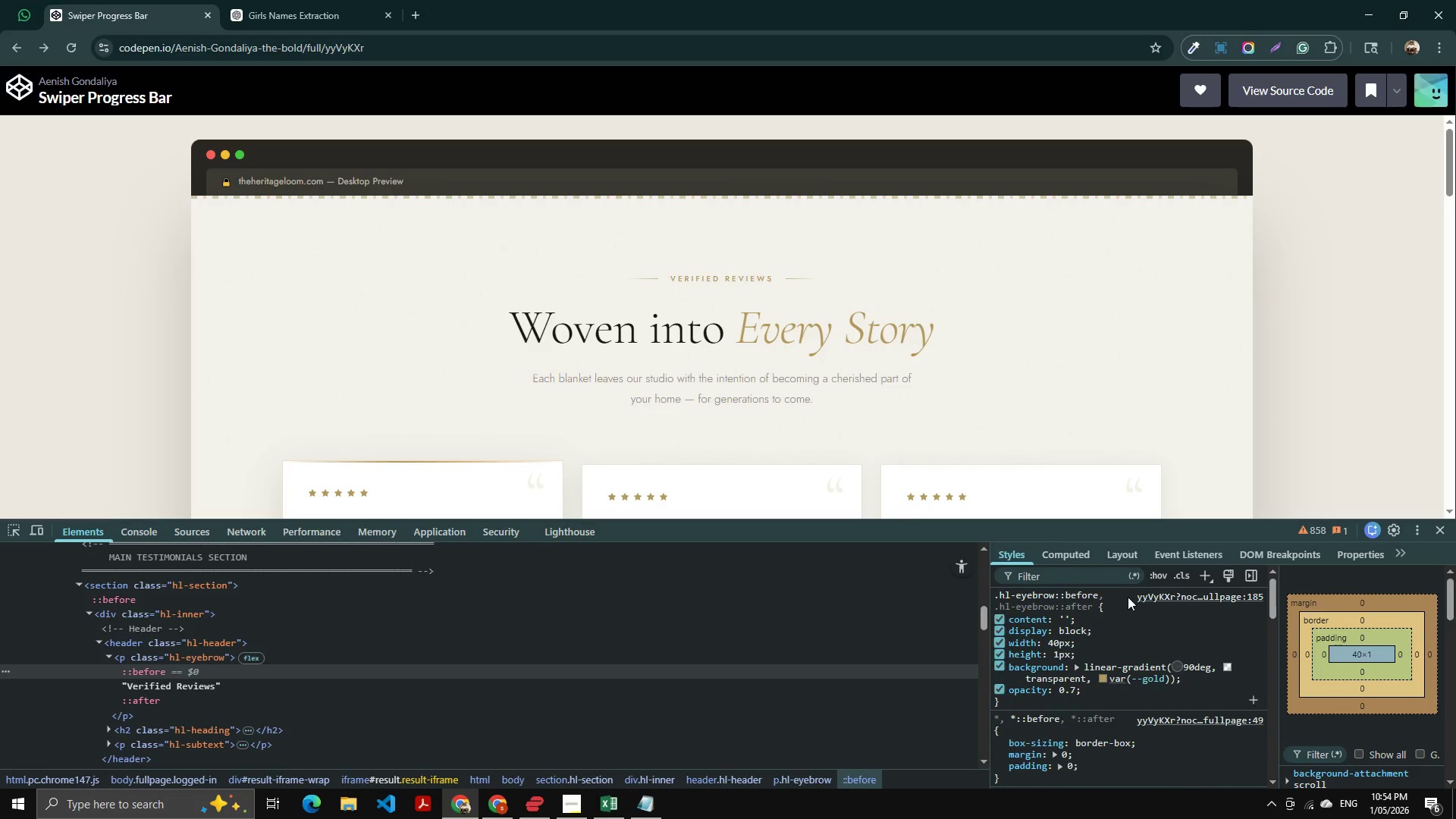 
key(Alt+AltLeft)
 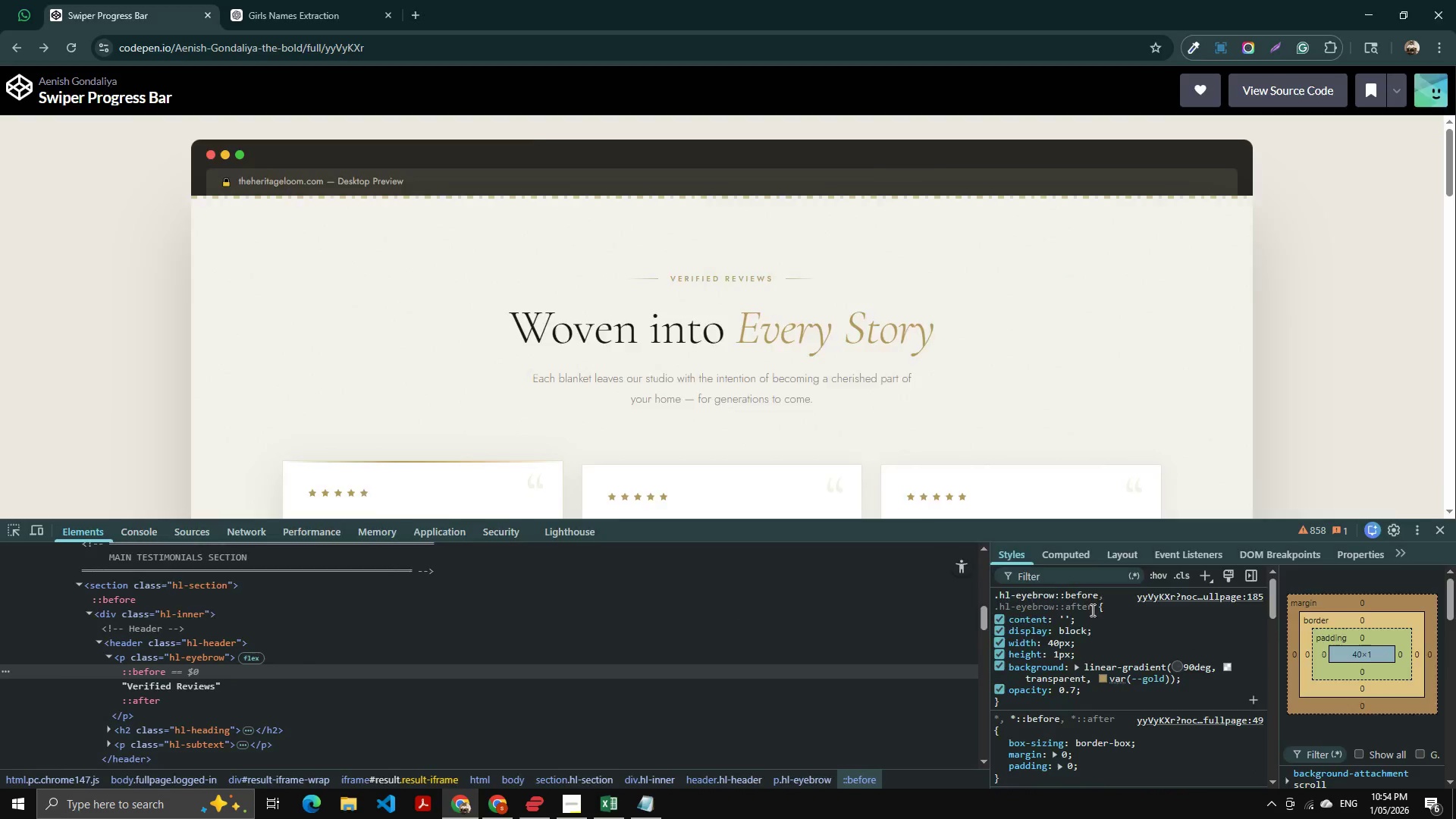 
key(Alt+Tab)
 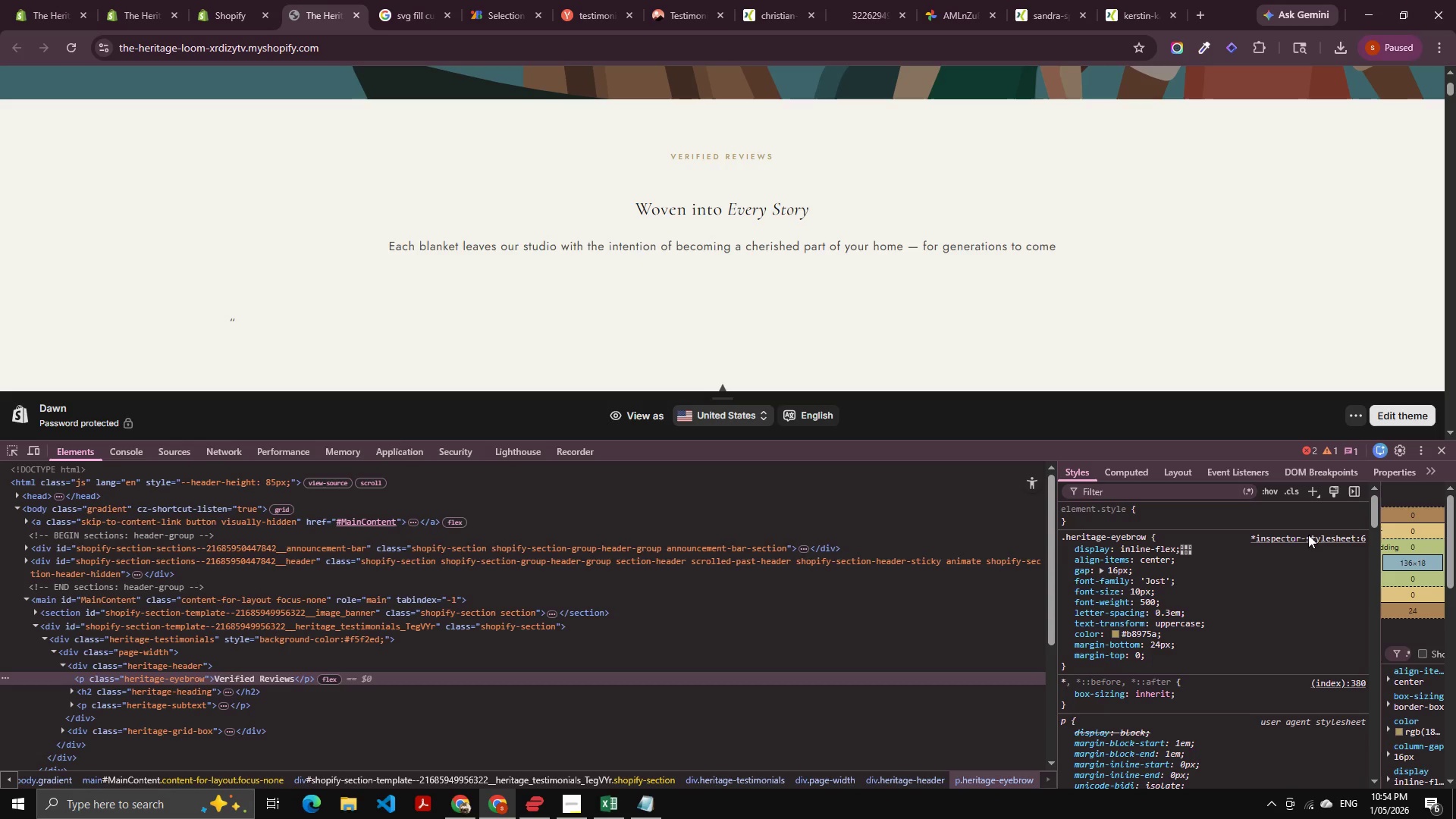 
left_click([1304, 541])
 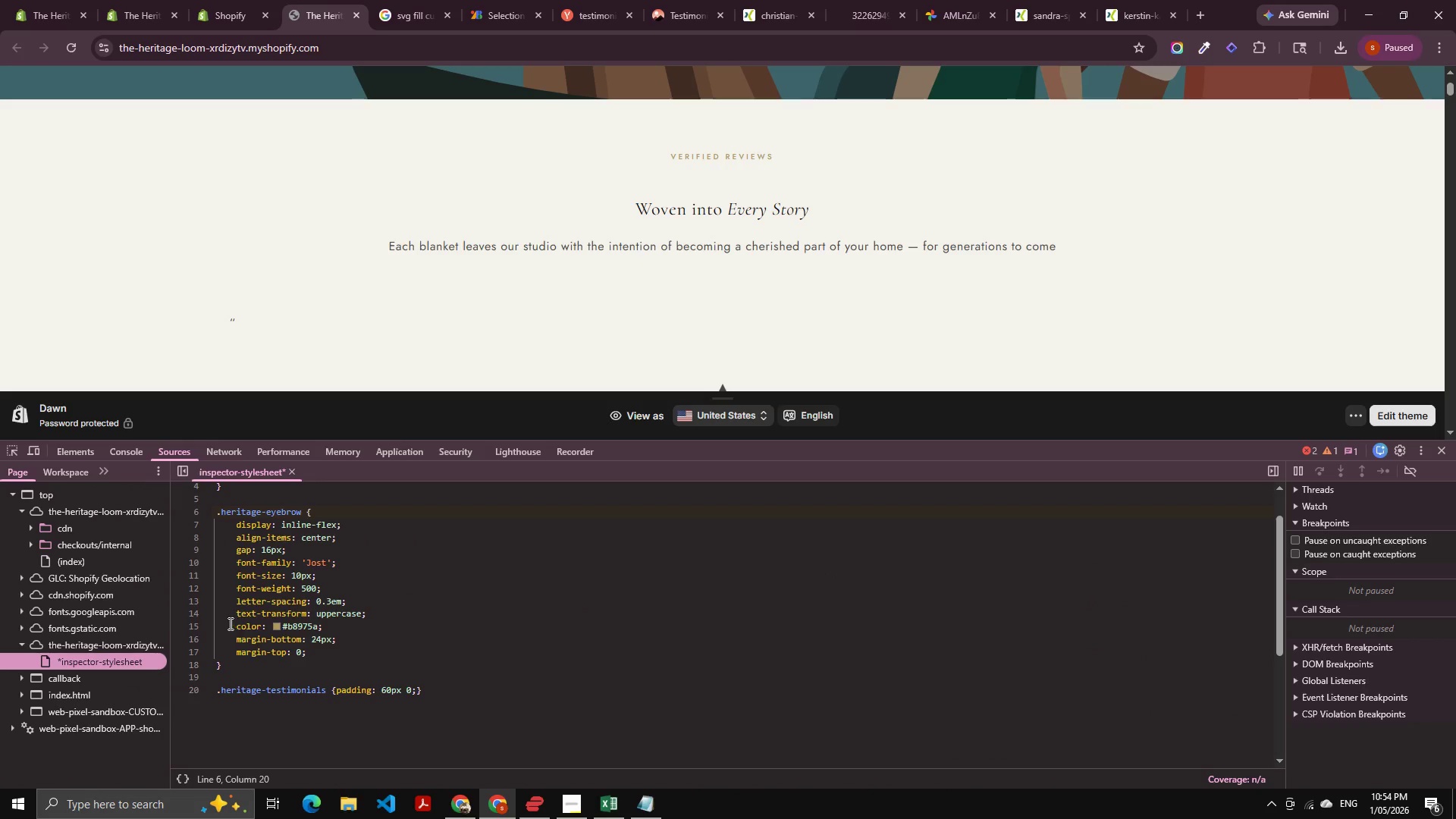 
scroll: coordinate [233, 629], scroll_direction: up, amount: 2.0
 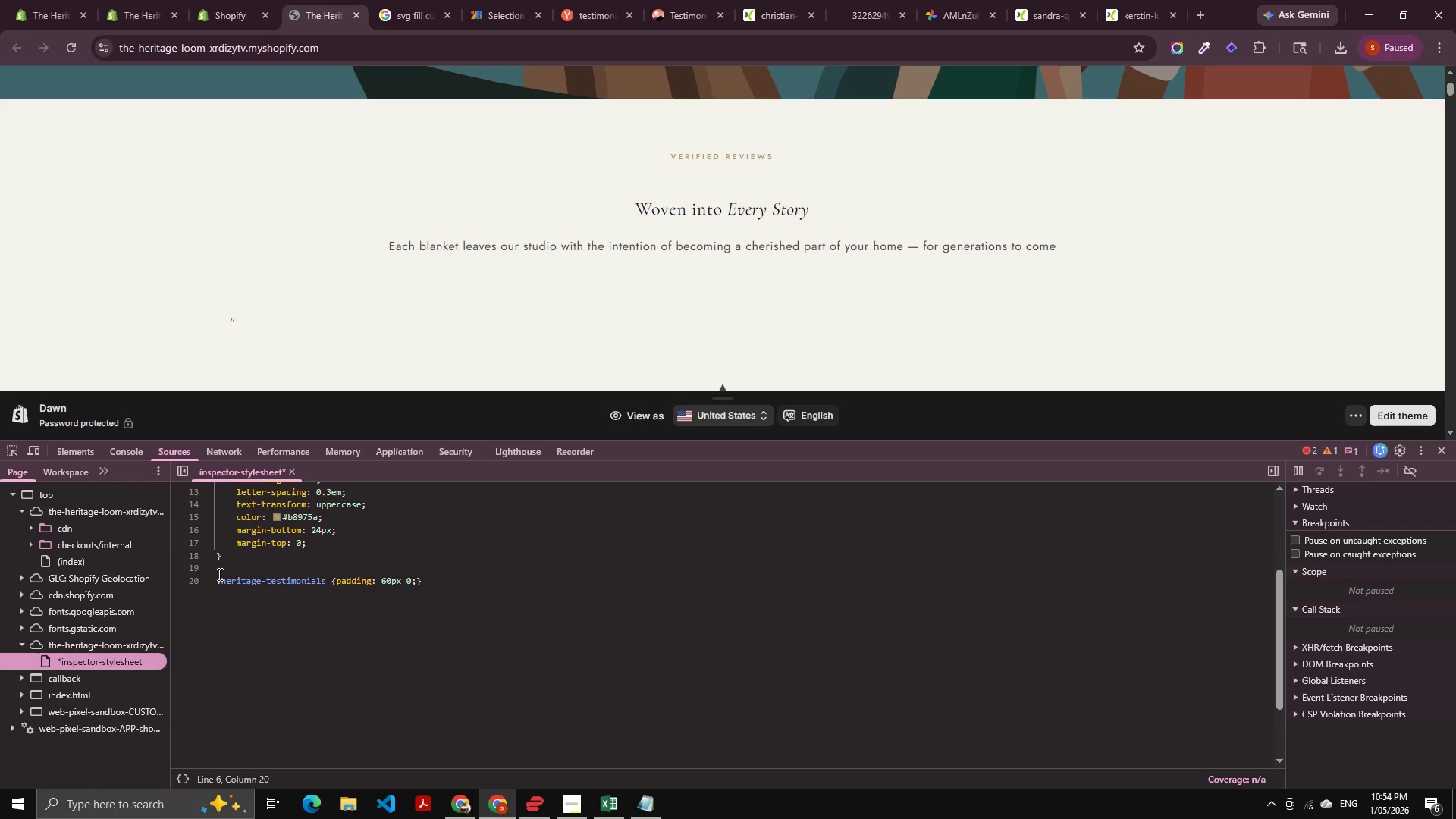 
left_click([219, 565])
 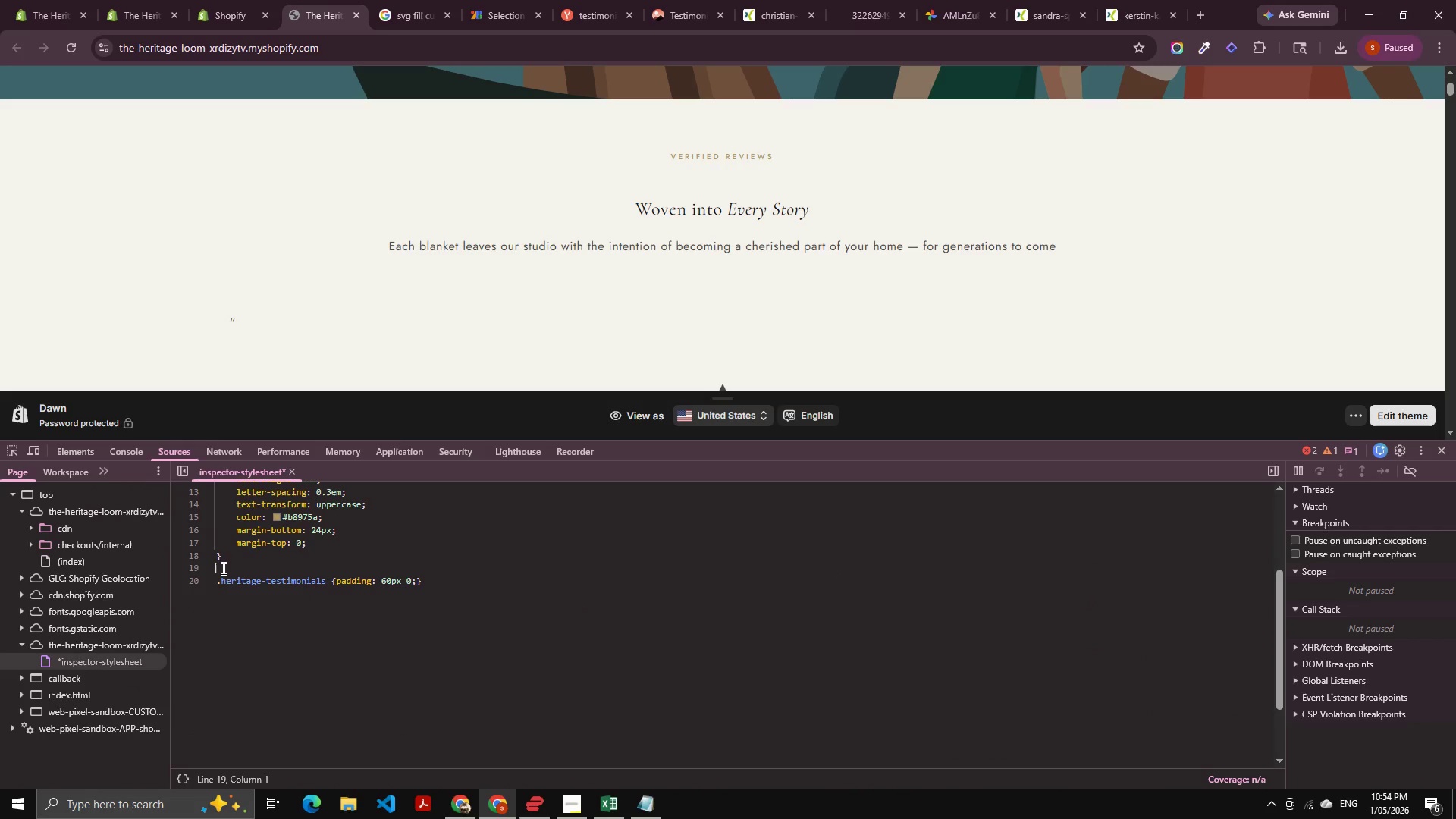 
key(Control+V)
 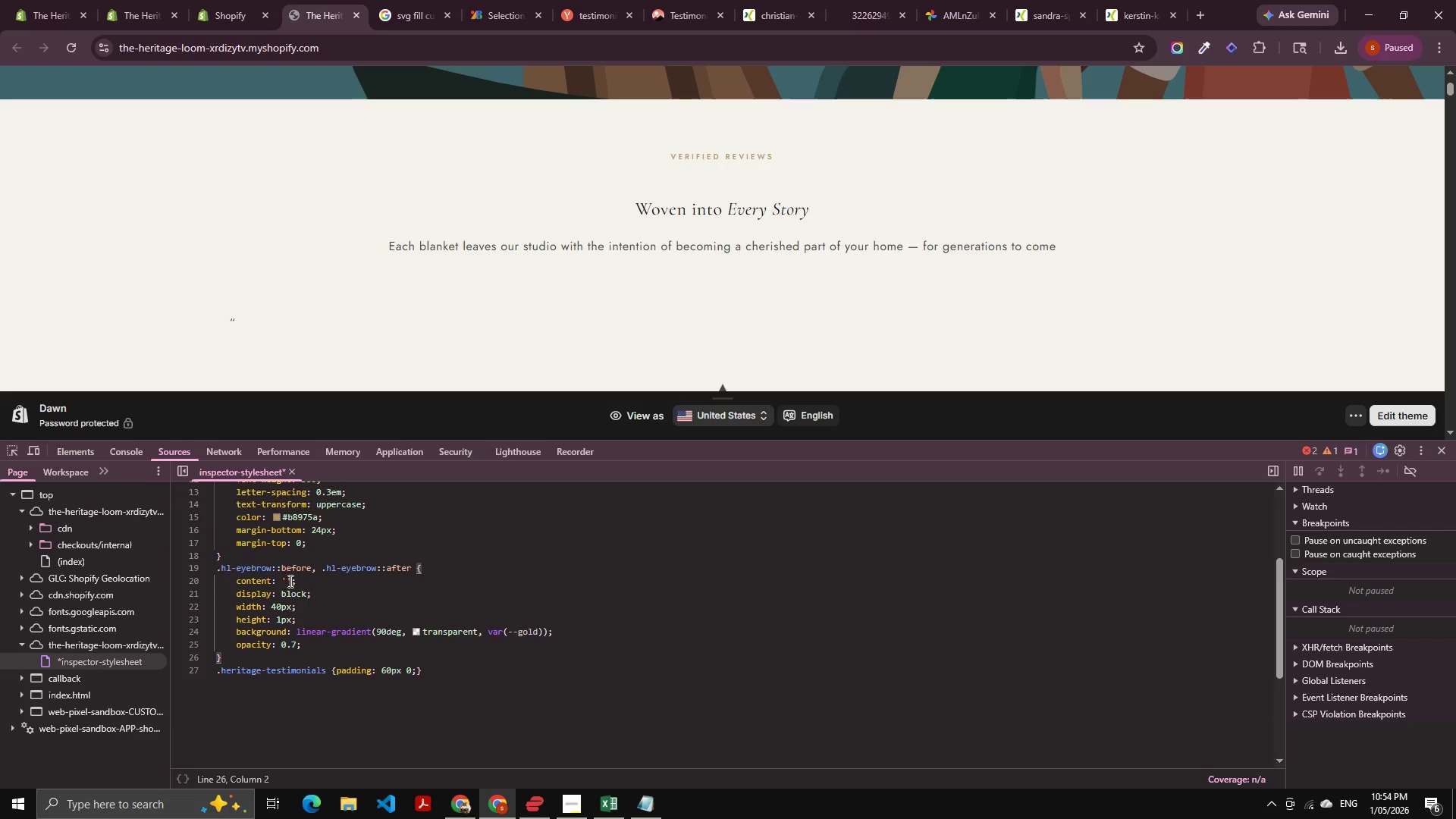 
scroll: coordinate [288, 595], scroll_direction: up, amount: 3.0
 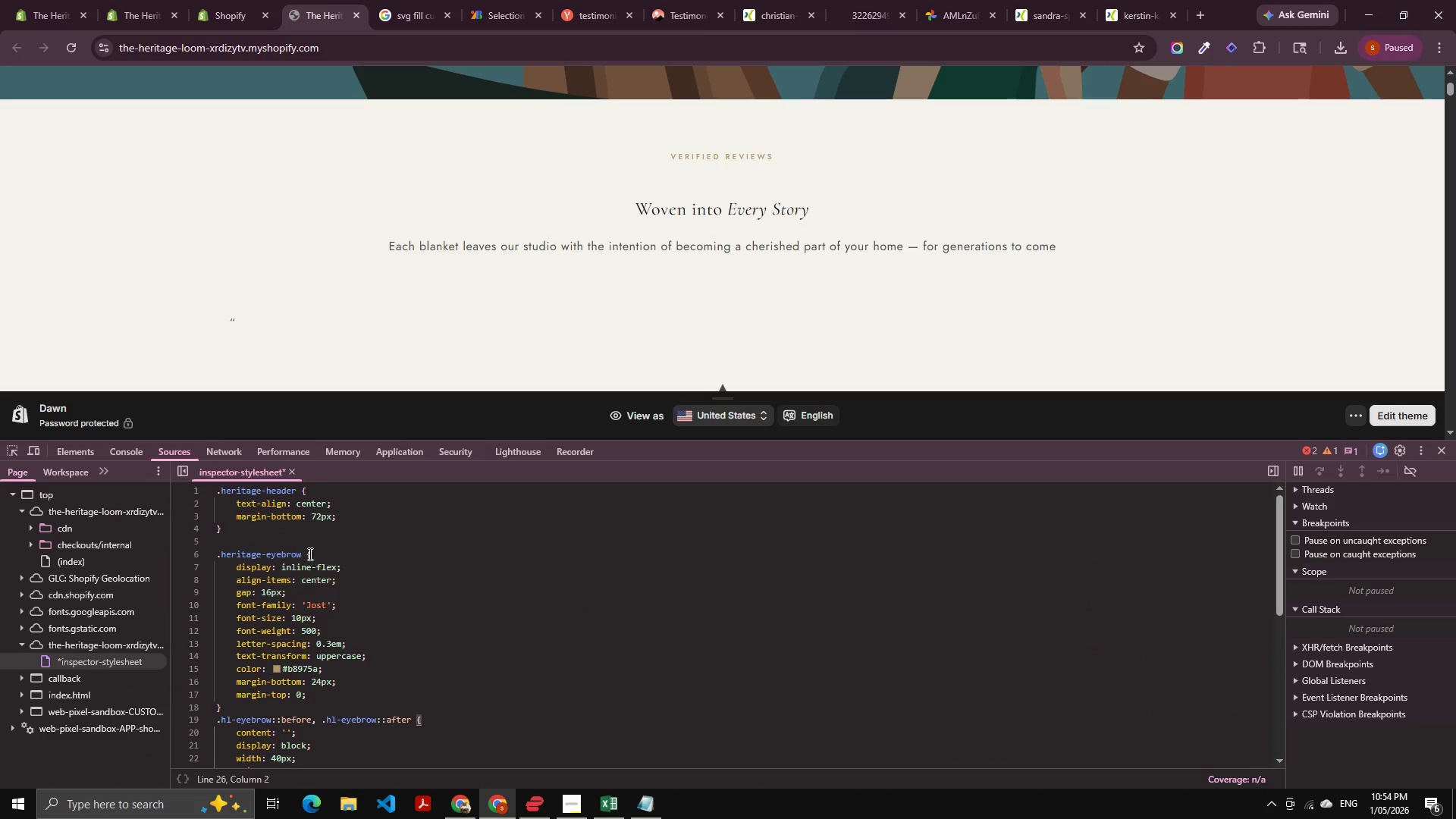 
left_click([304, 551])
 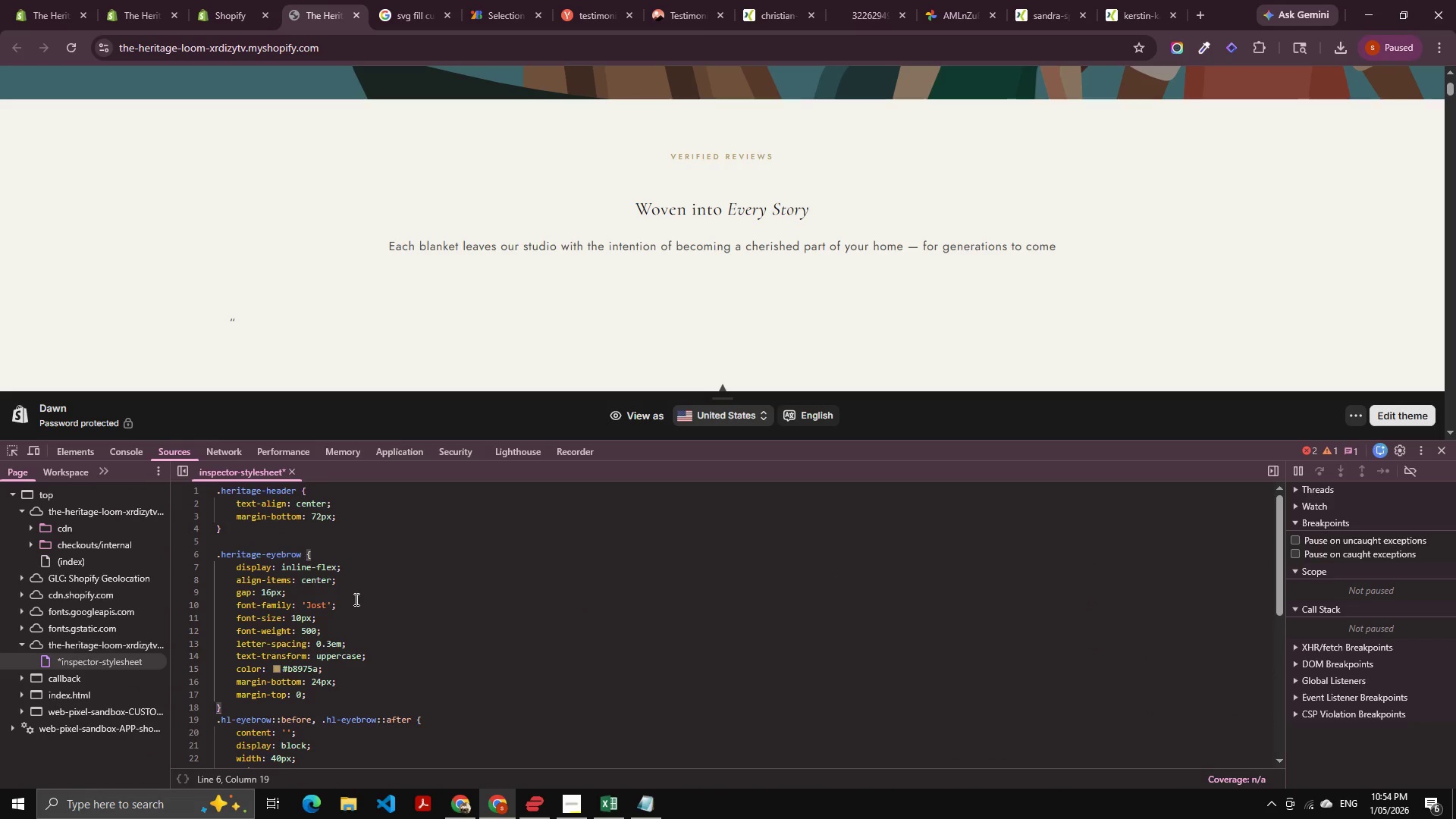 
key(ArrowLeft)
 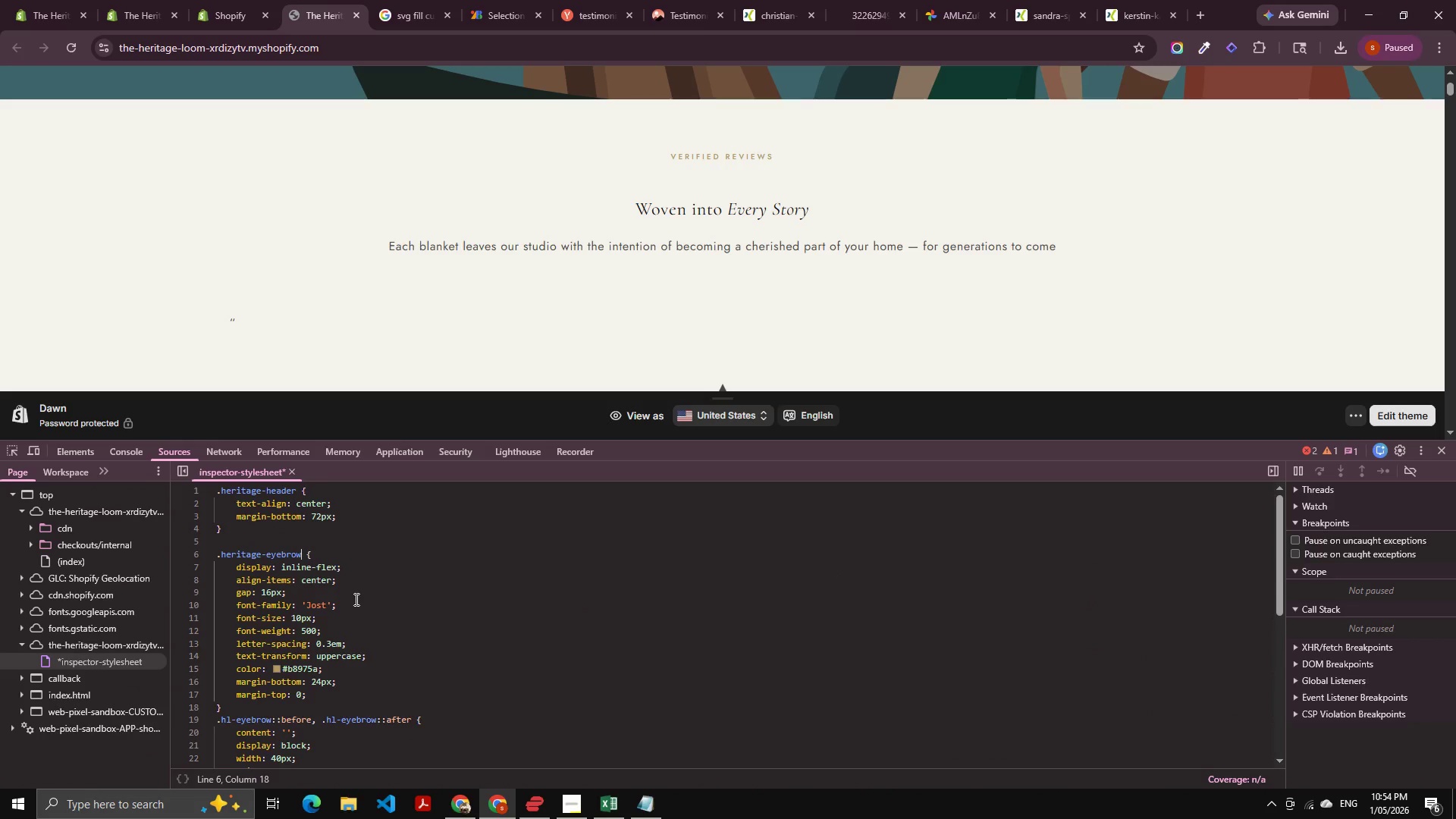 
key(Control+Shift+ArrowLeft)
 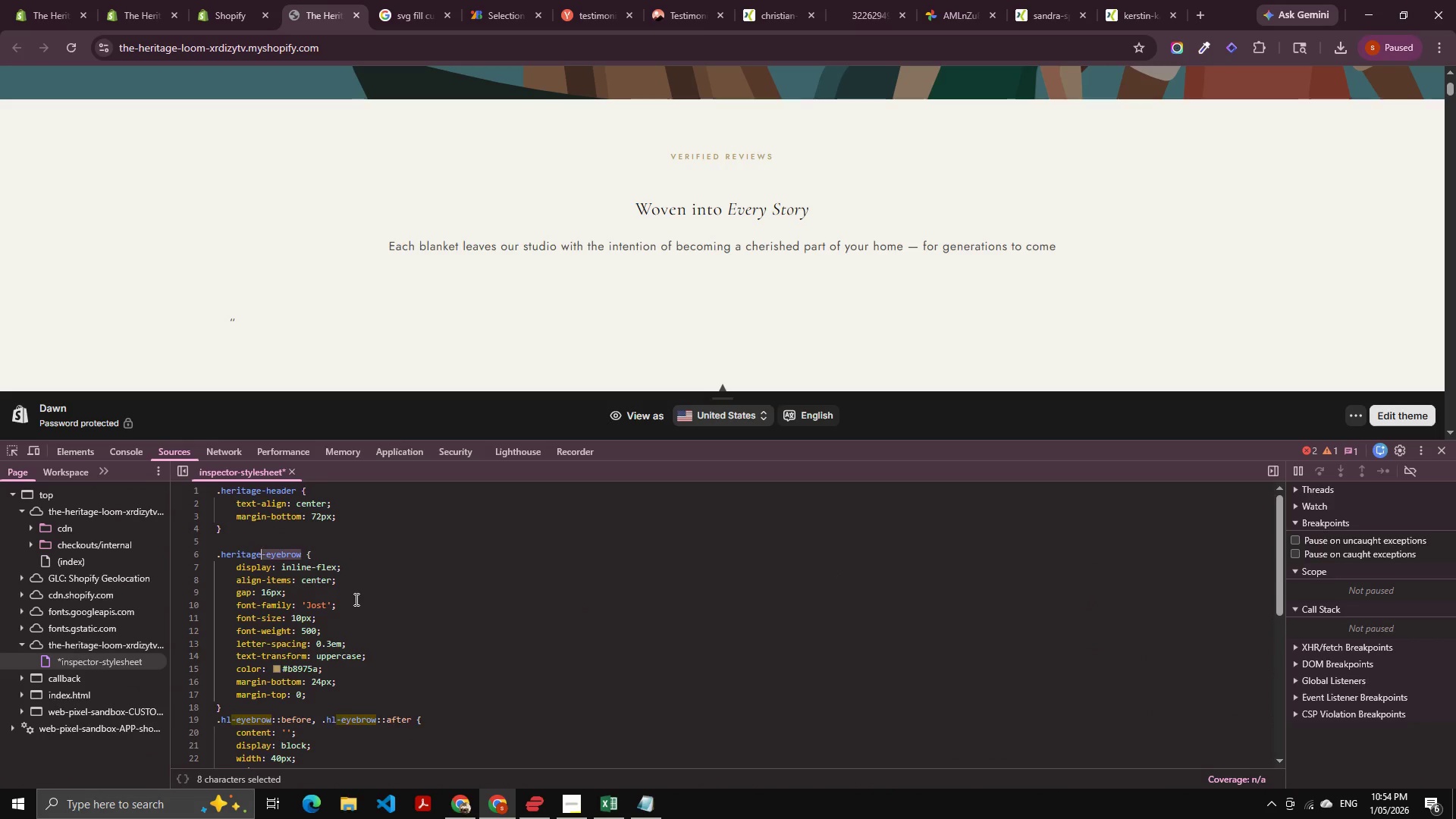 
key(Control+Shift+ArrowLeft)
 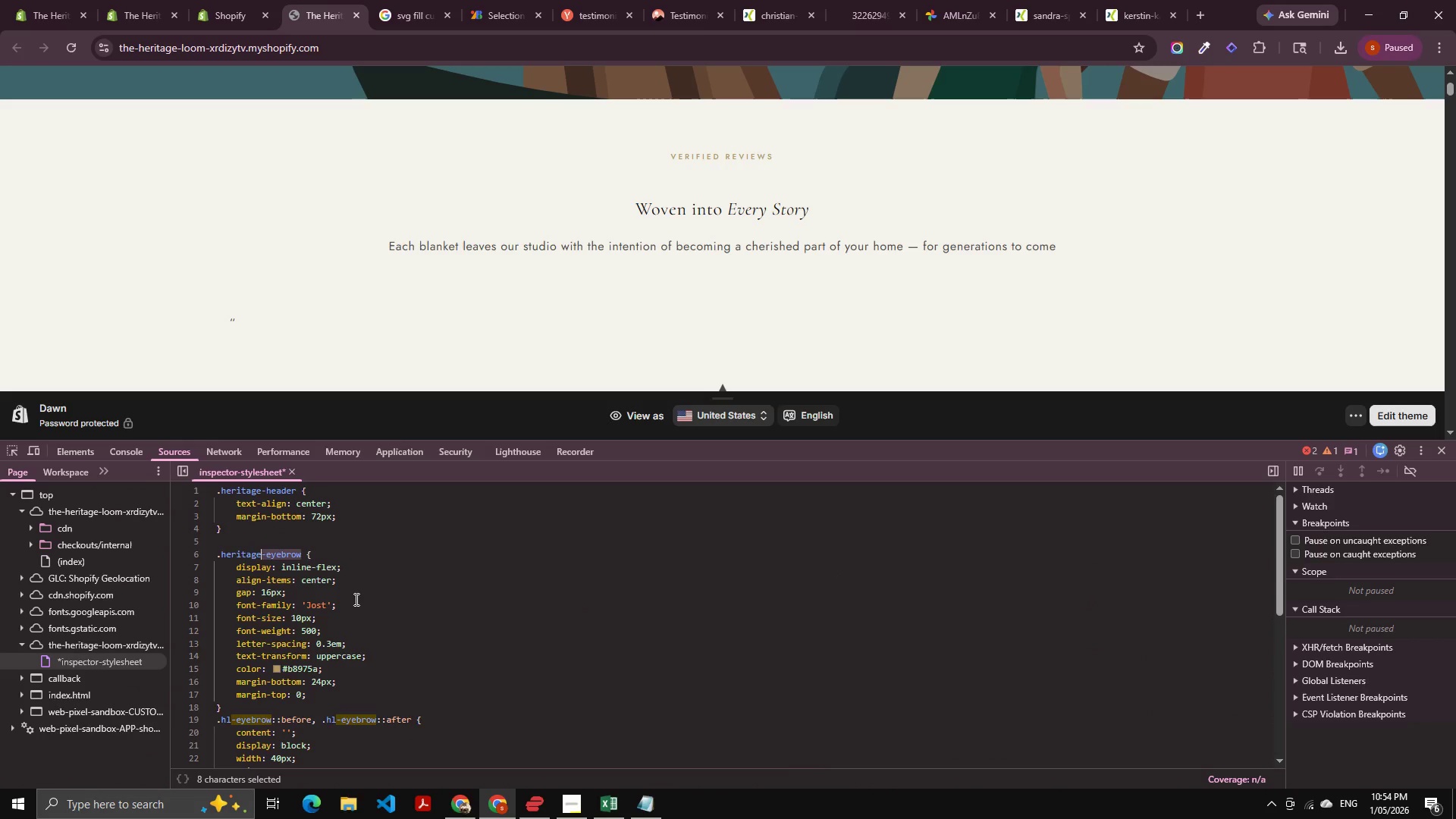 
key(Control+Shift+ArrowLeft)
 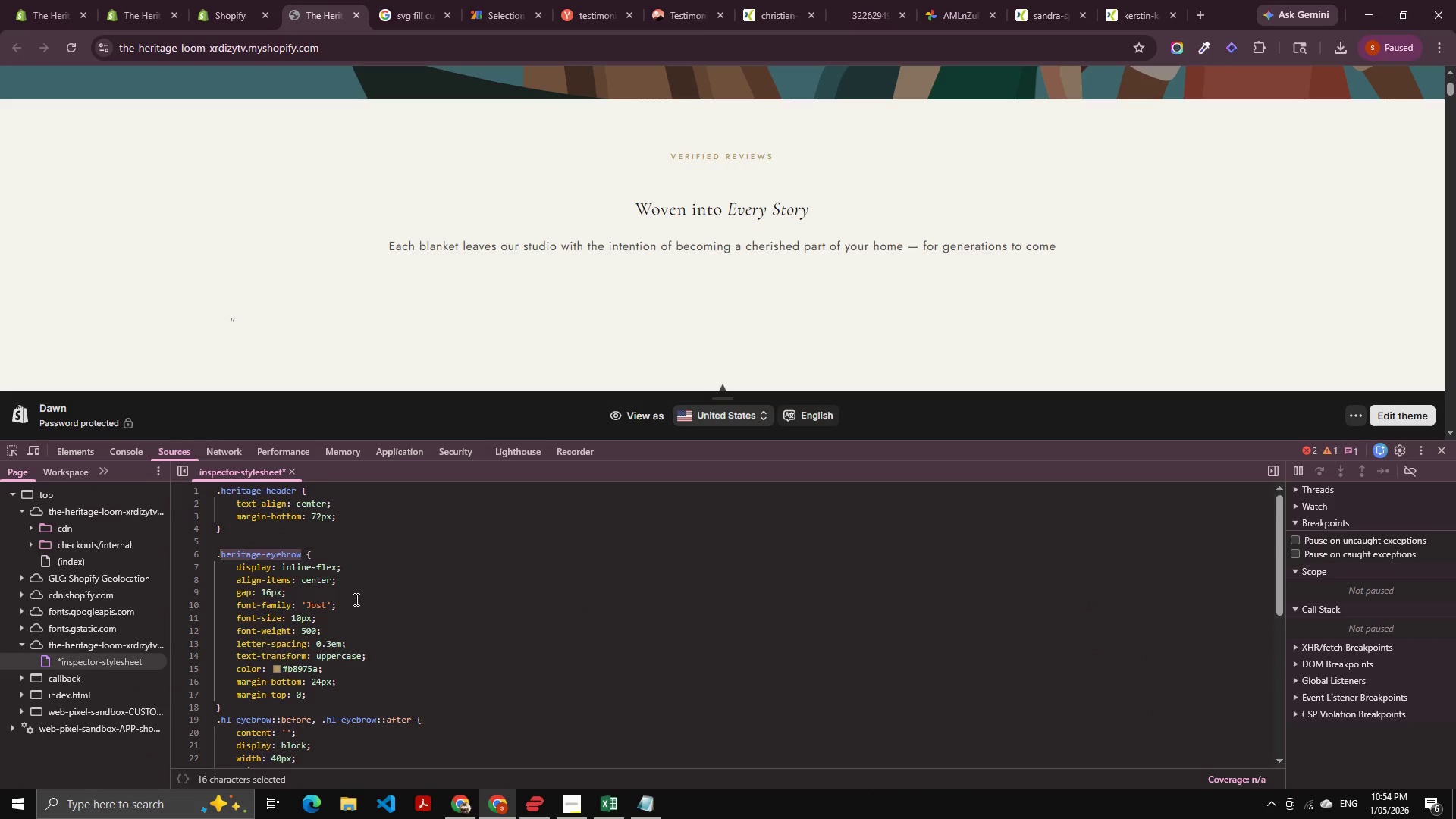 
key(Control+Shift+ArrowLeft)
 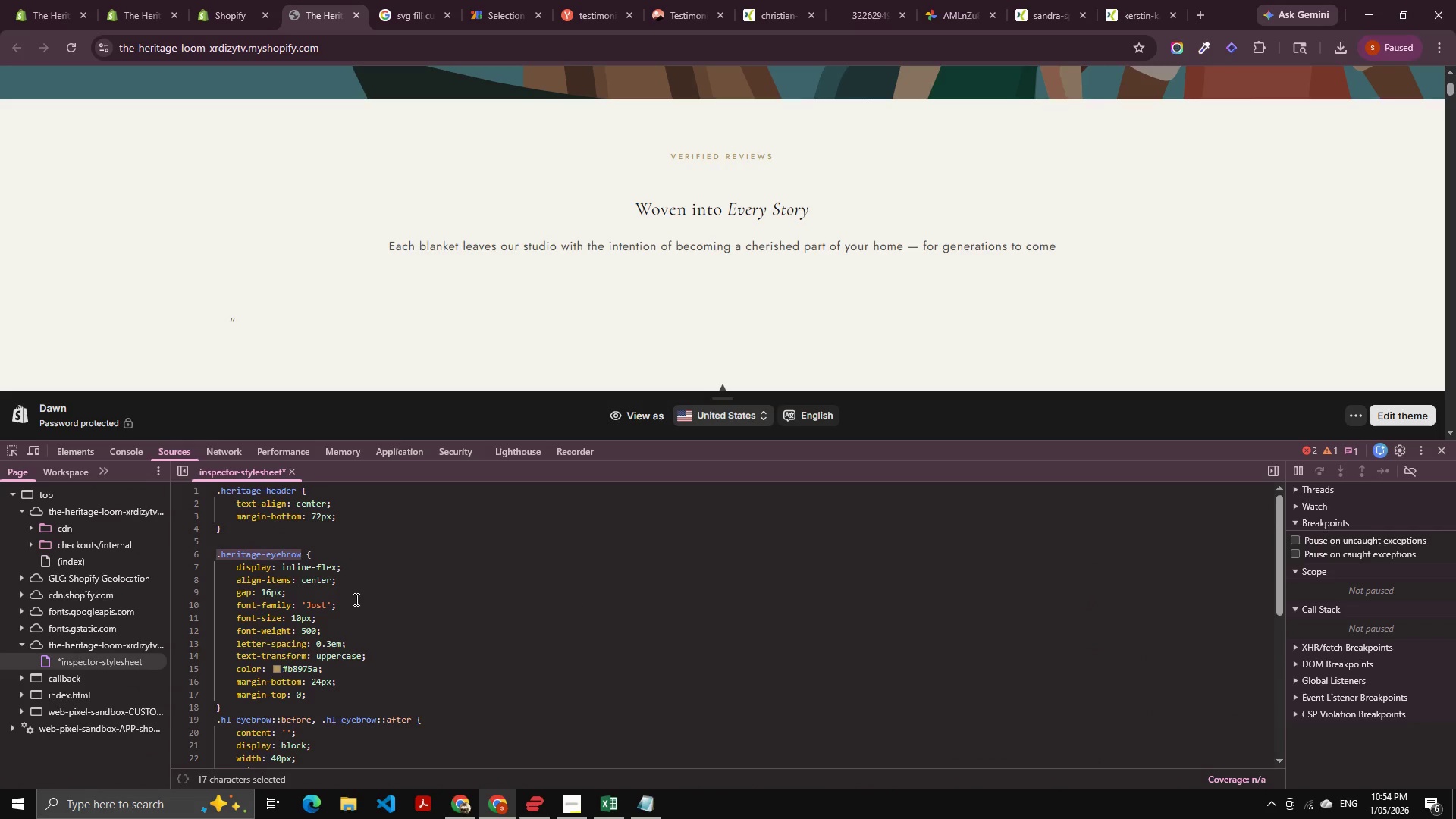 
key(Control+C)
 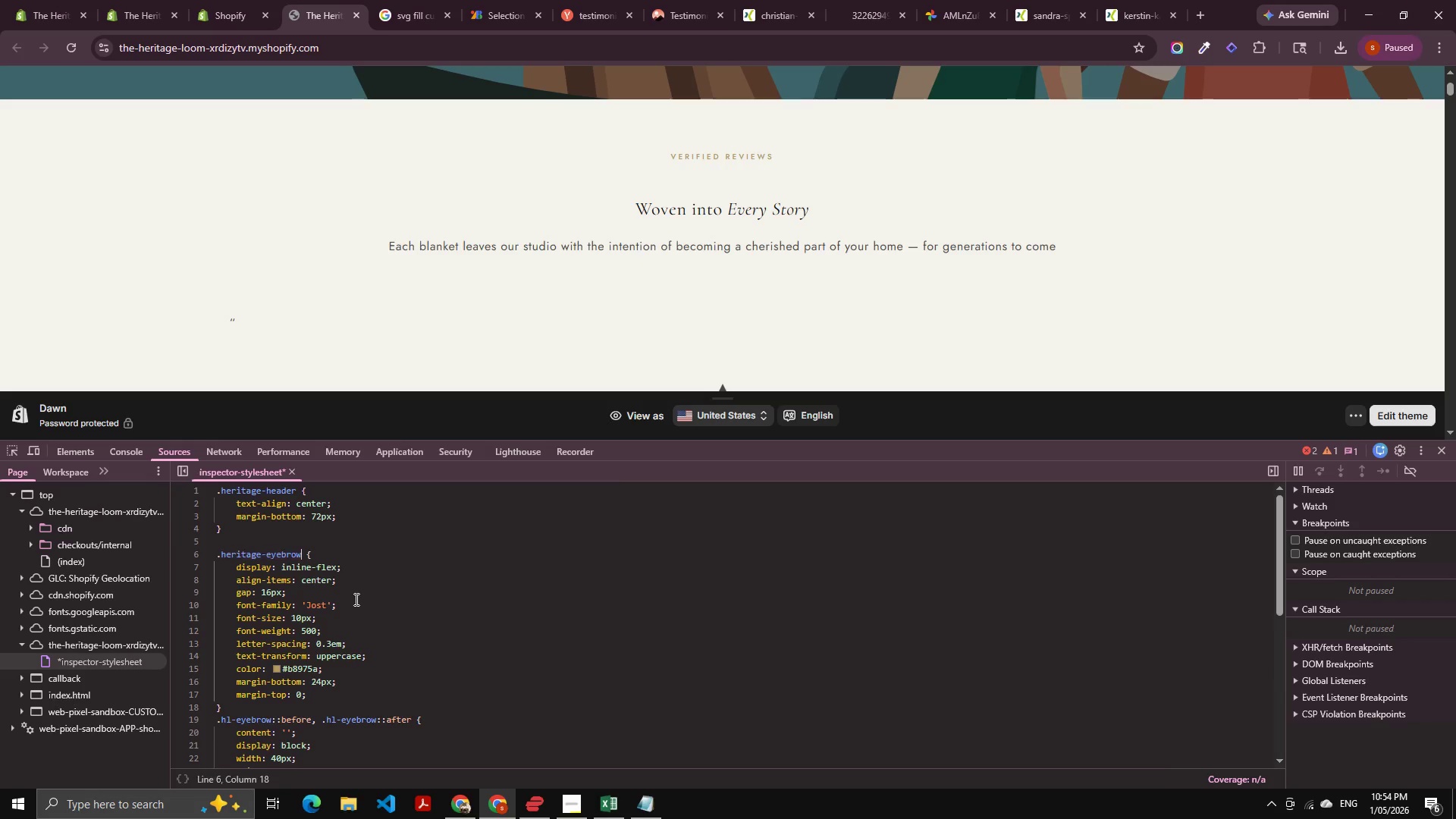 
key(ArrowDown)
 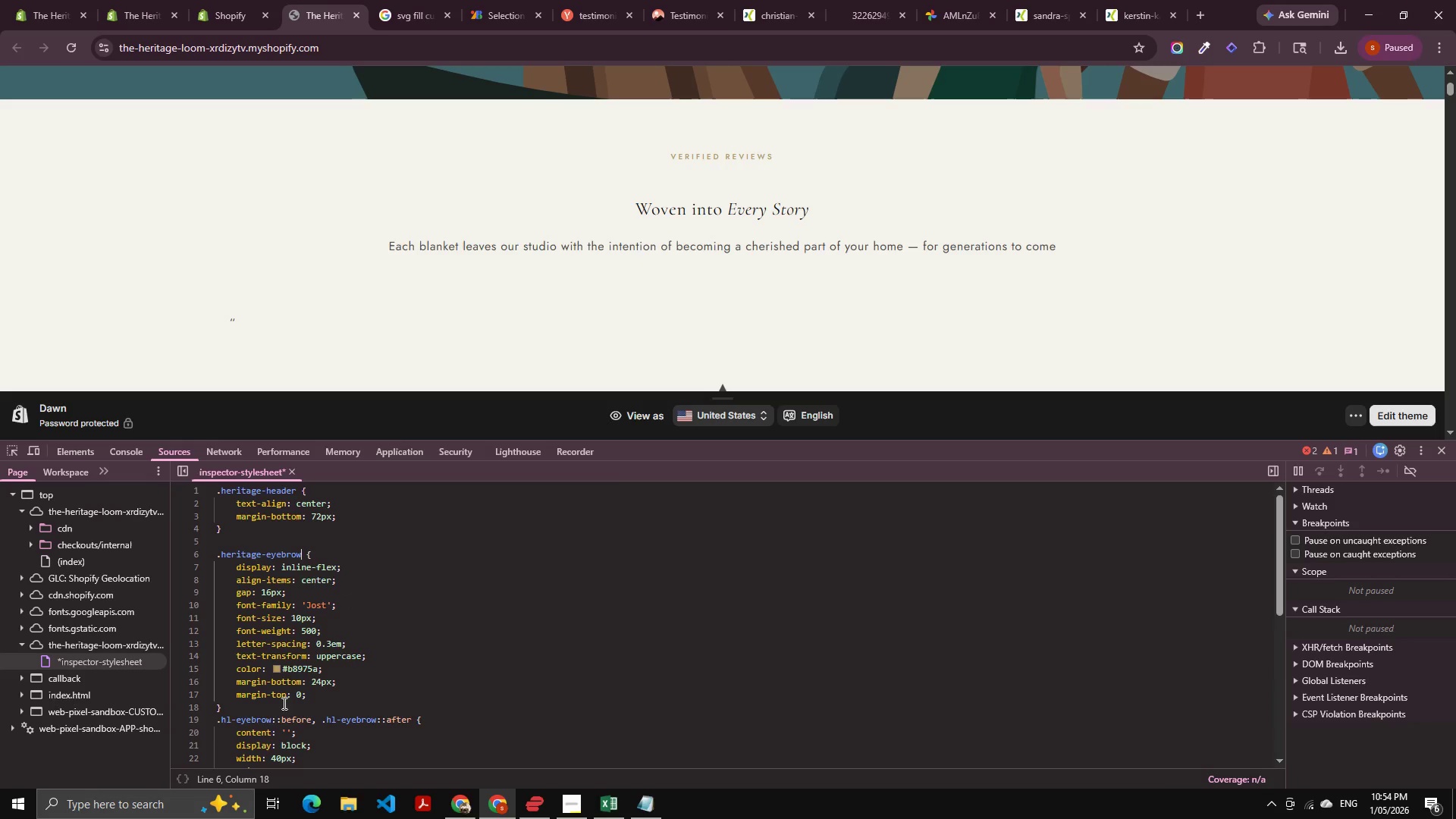 
left_click([268, 722])
 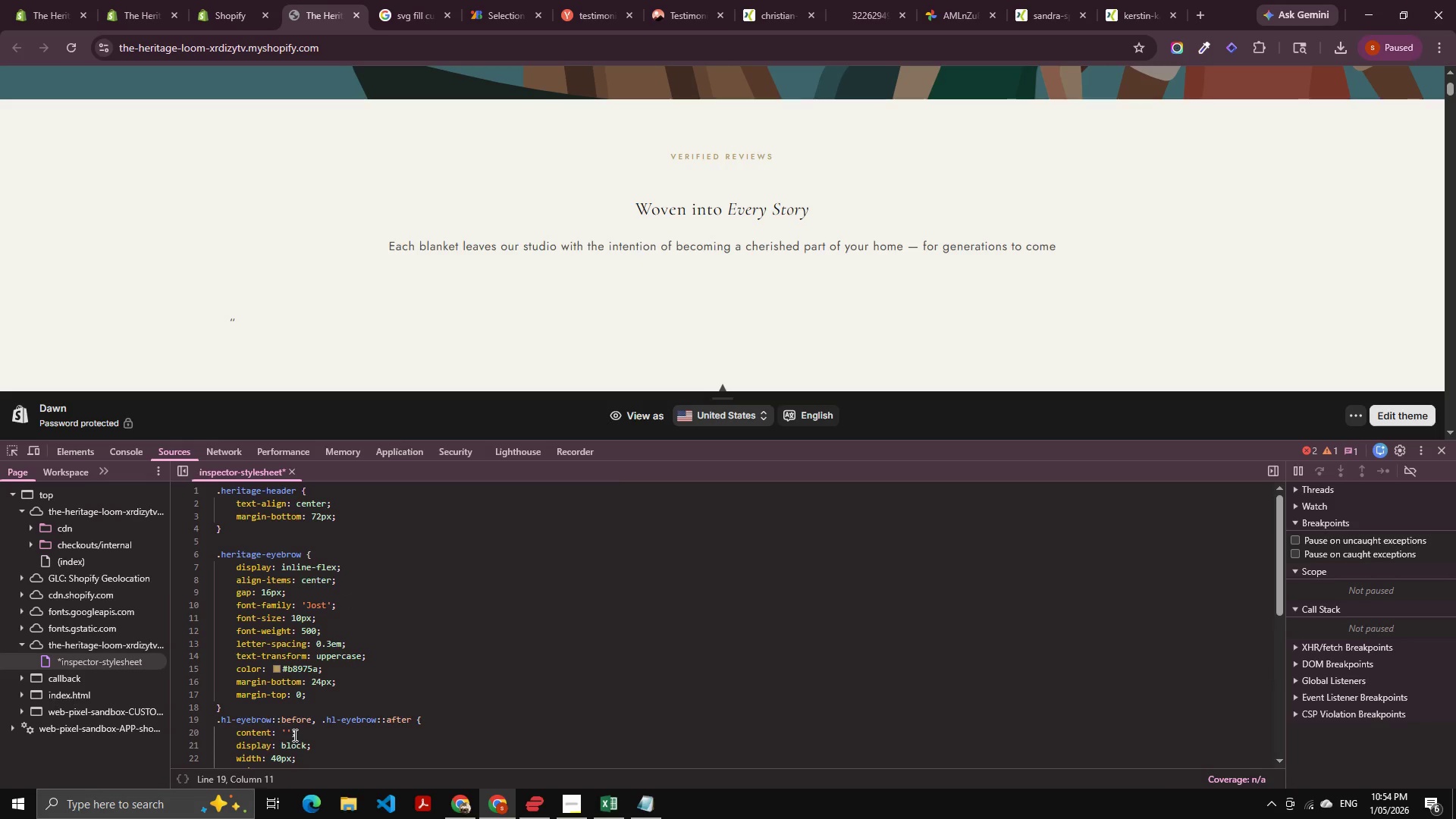 
key(ArrowRight)
 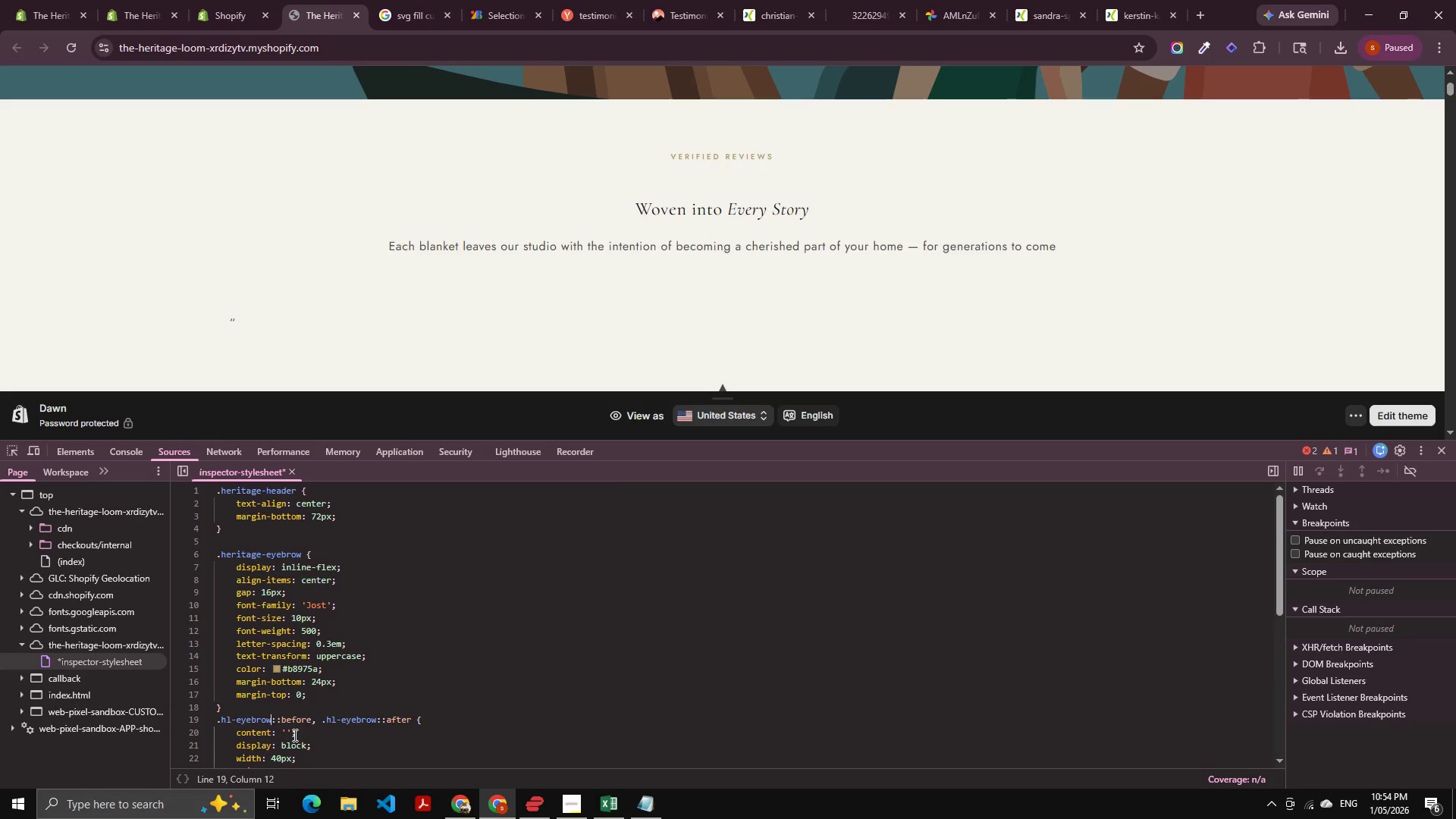 
key(Control+Shift+ArrowLeft)
 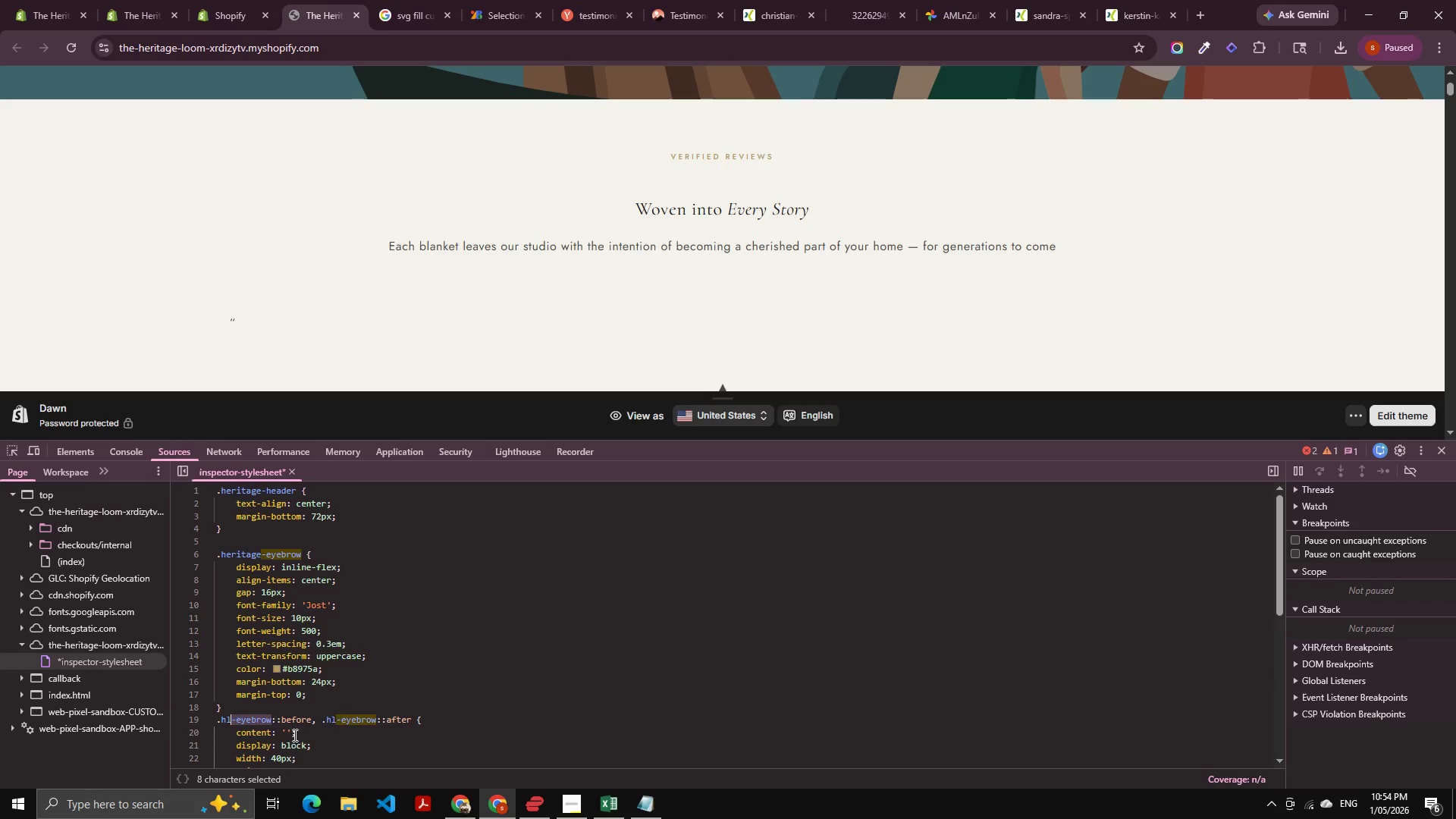 
key(Control+Shift+ArrowLeft)
 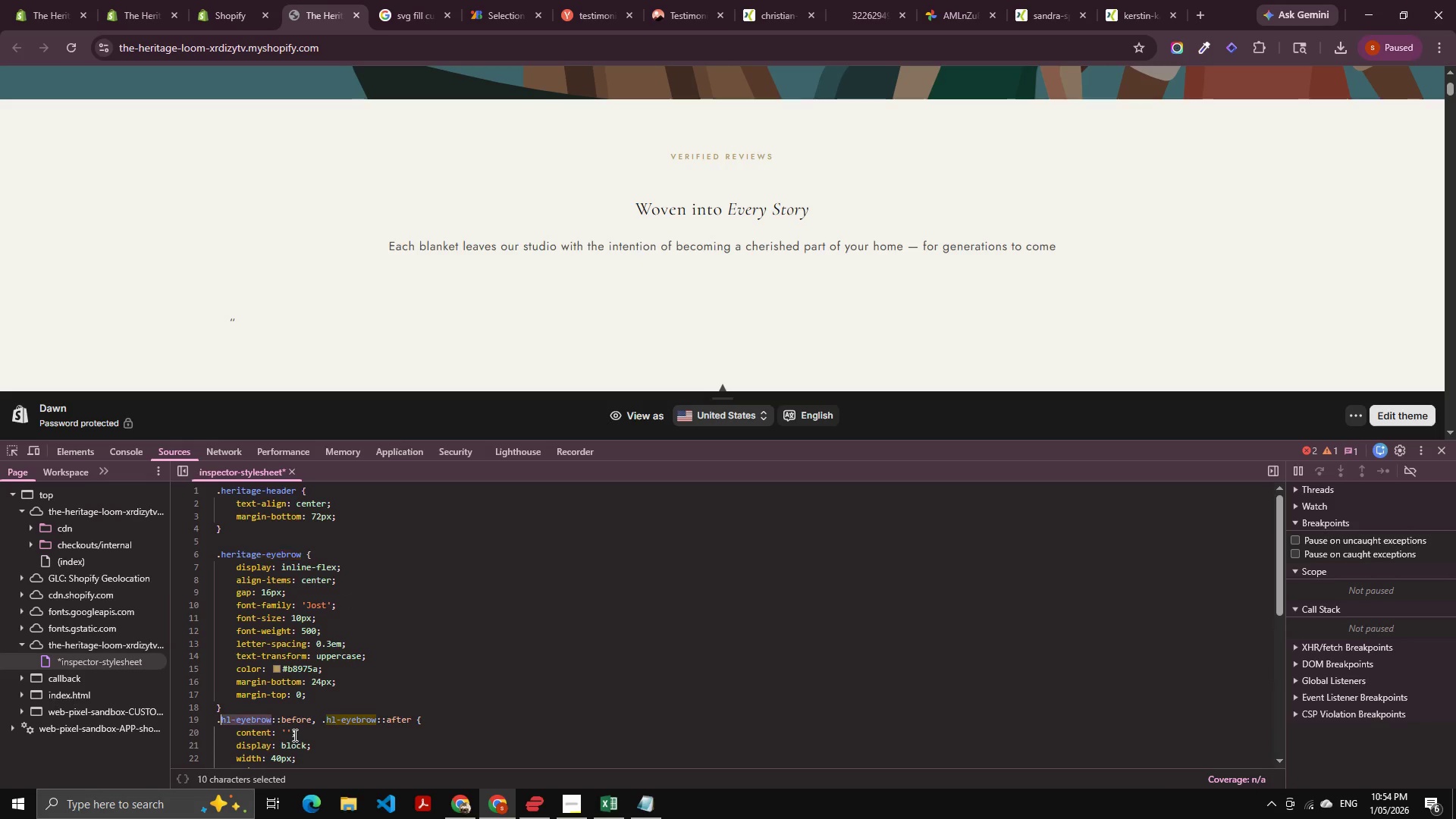 
key(Control+Shift+ArrowLeft)
 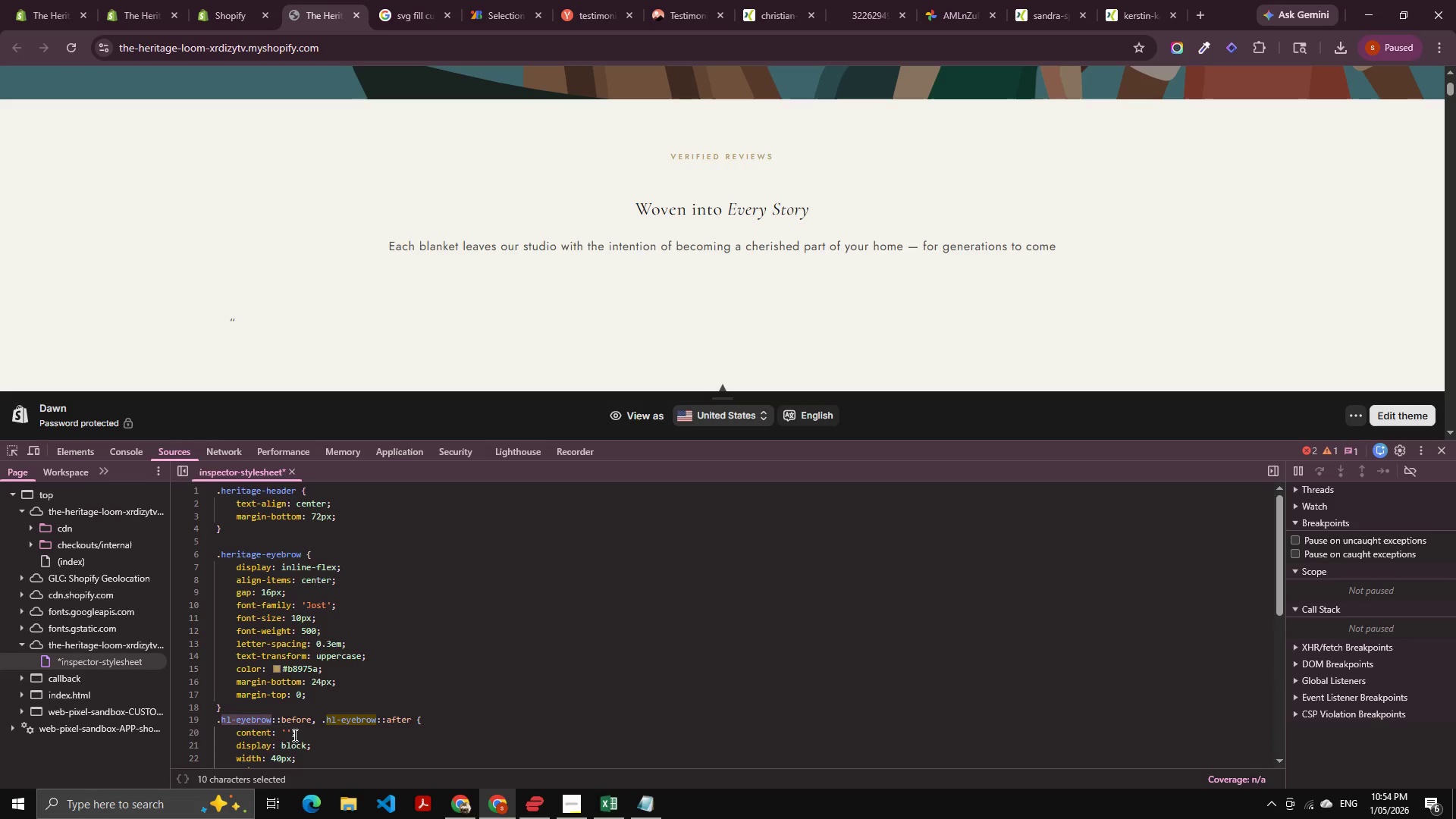 
key(Control+D)
 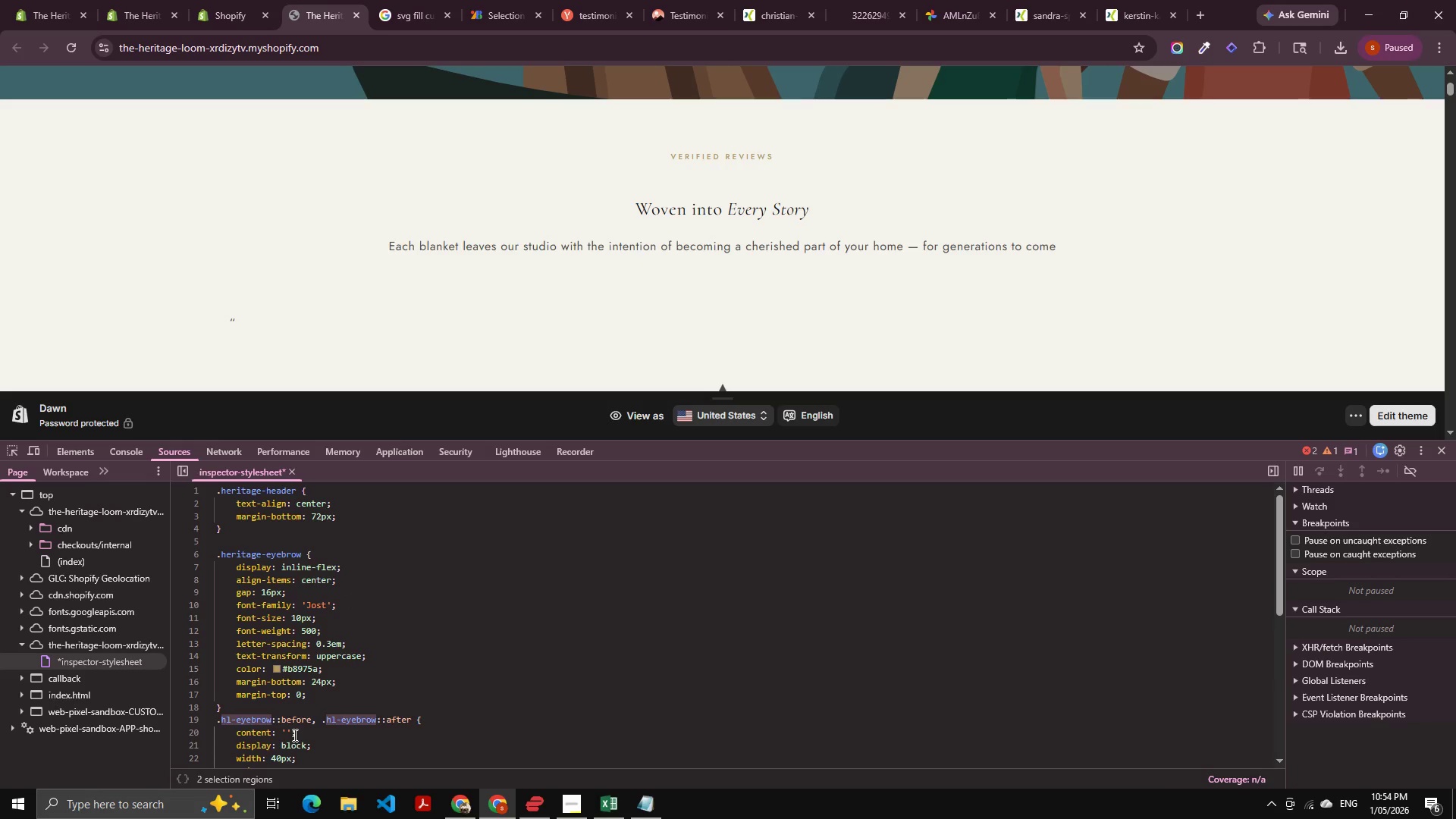 
key(Control+V)
 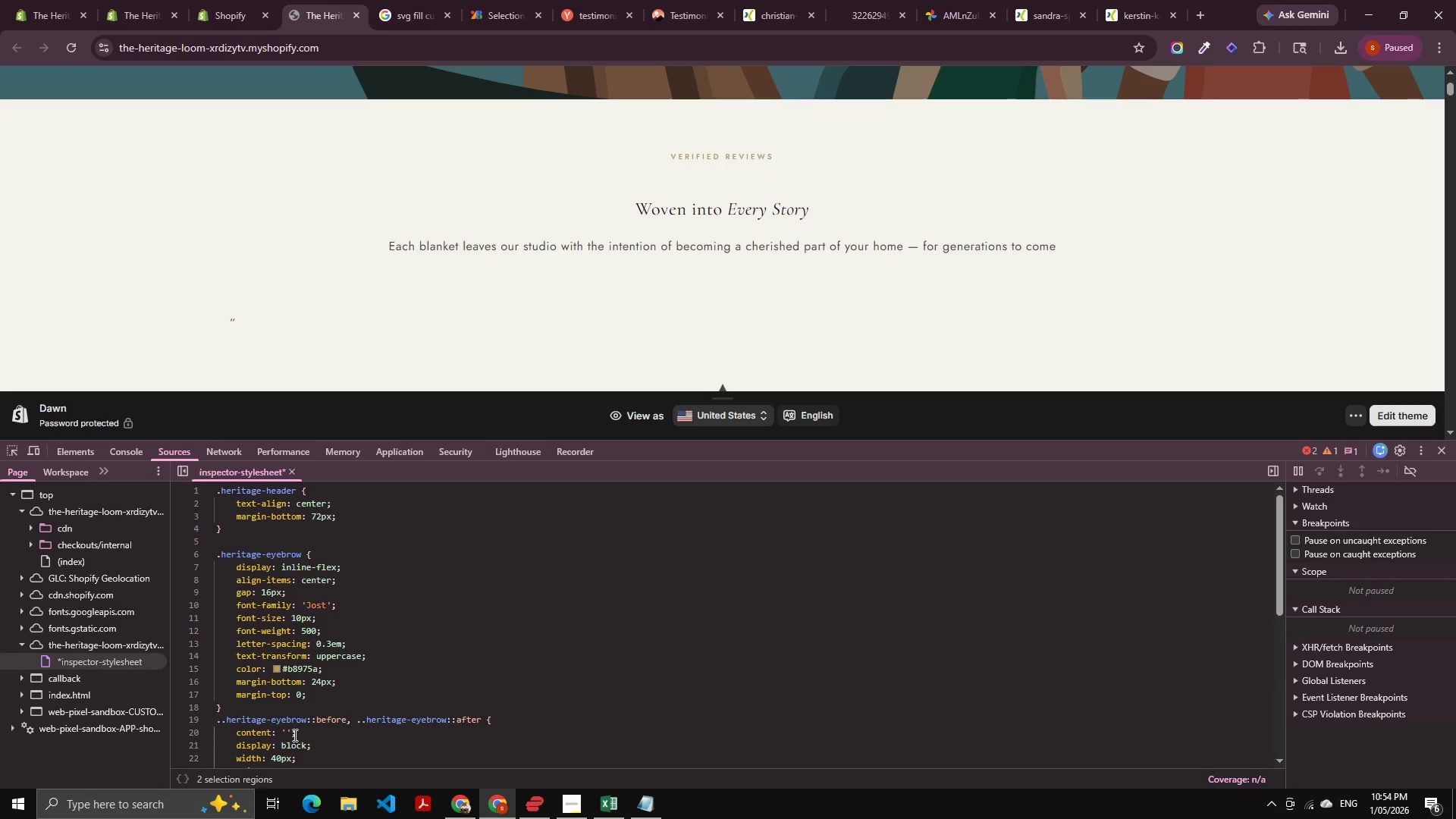 
key(Control+ArrowLeft)
 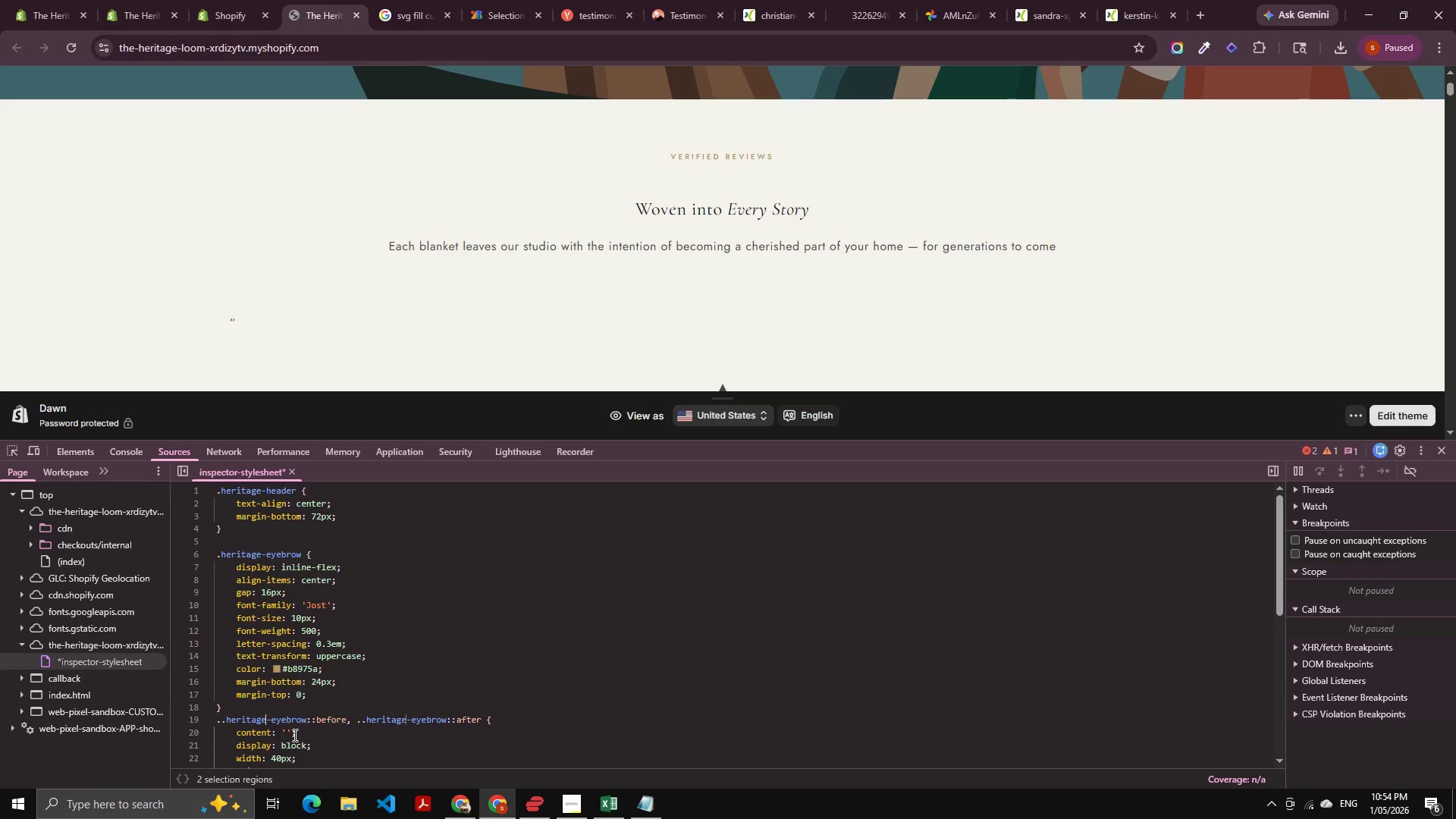 
key(Control+ArrowLeft)
 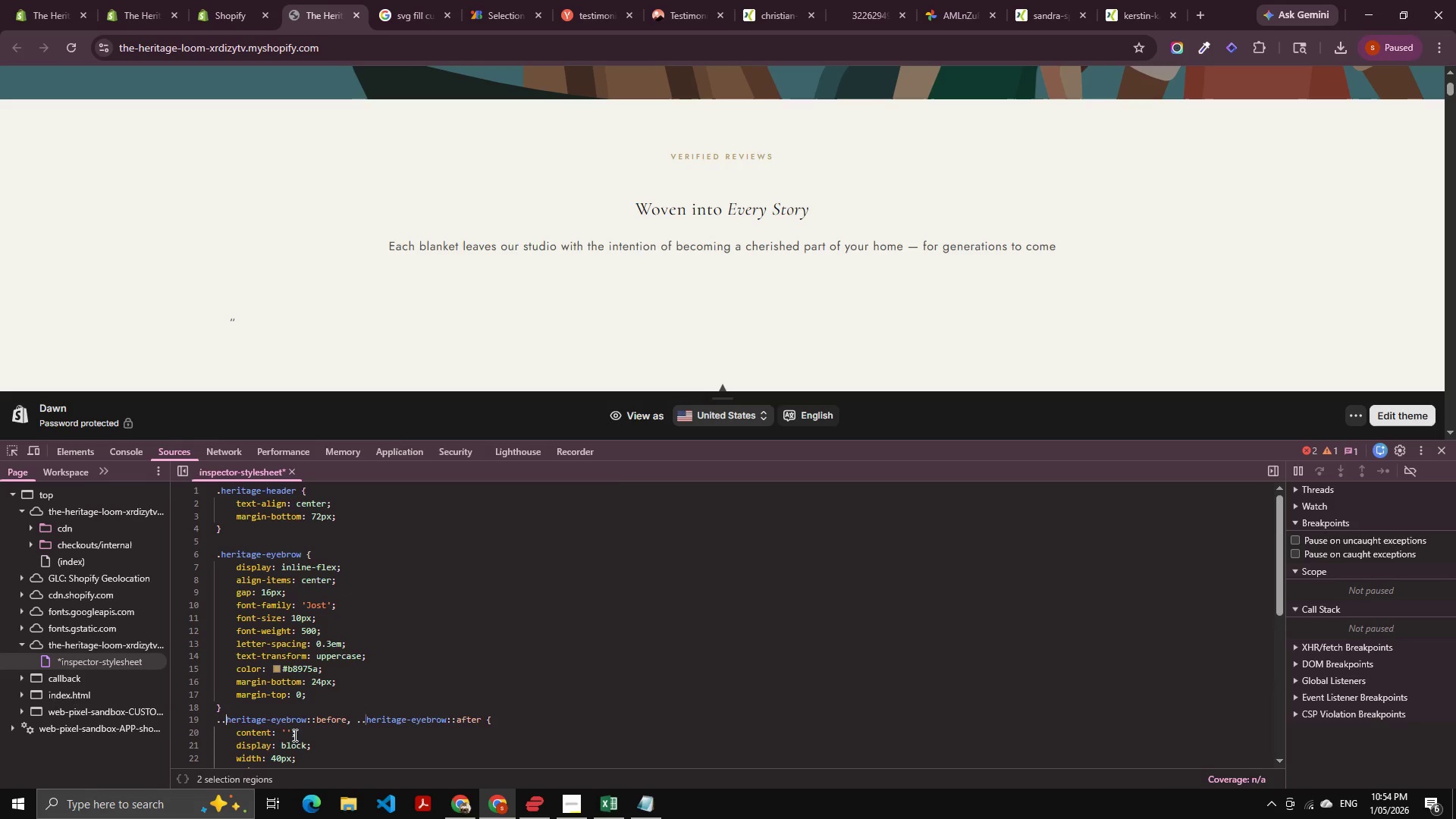 
key(Control+ArrowLeft)
 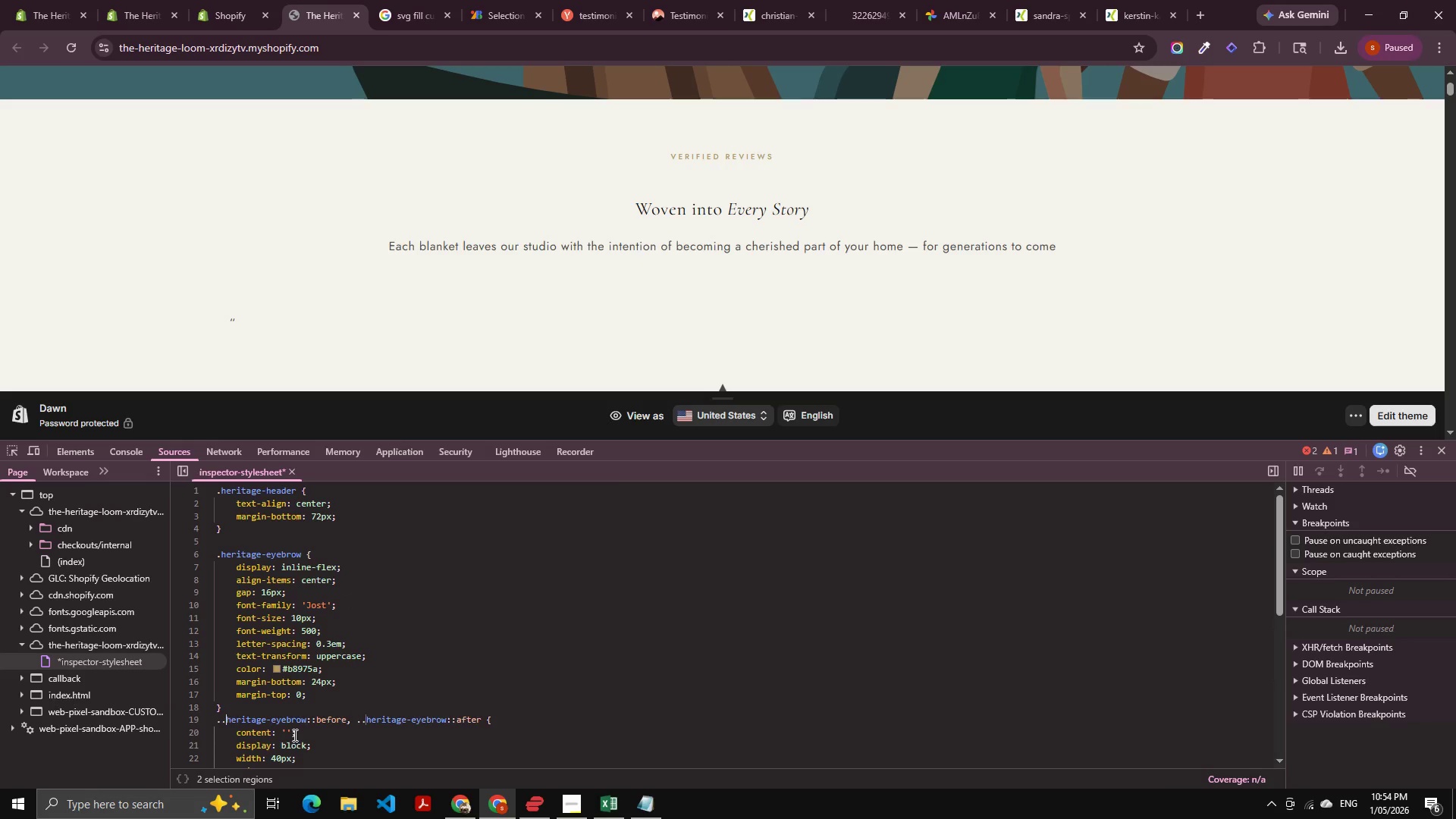 
key(Control+ArrowLeft)
 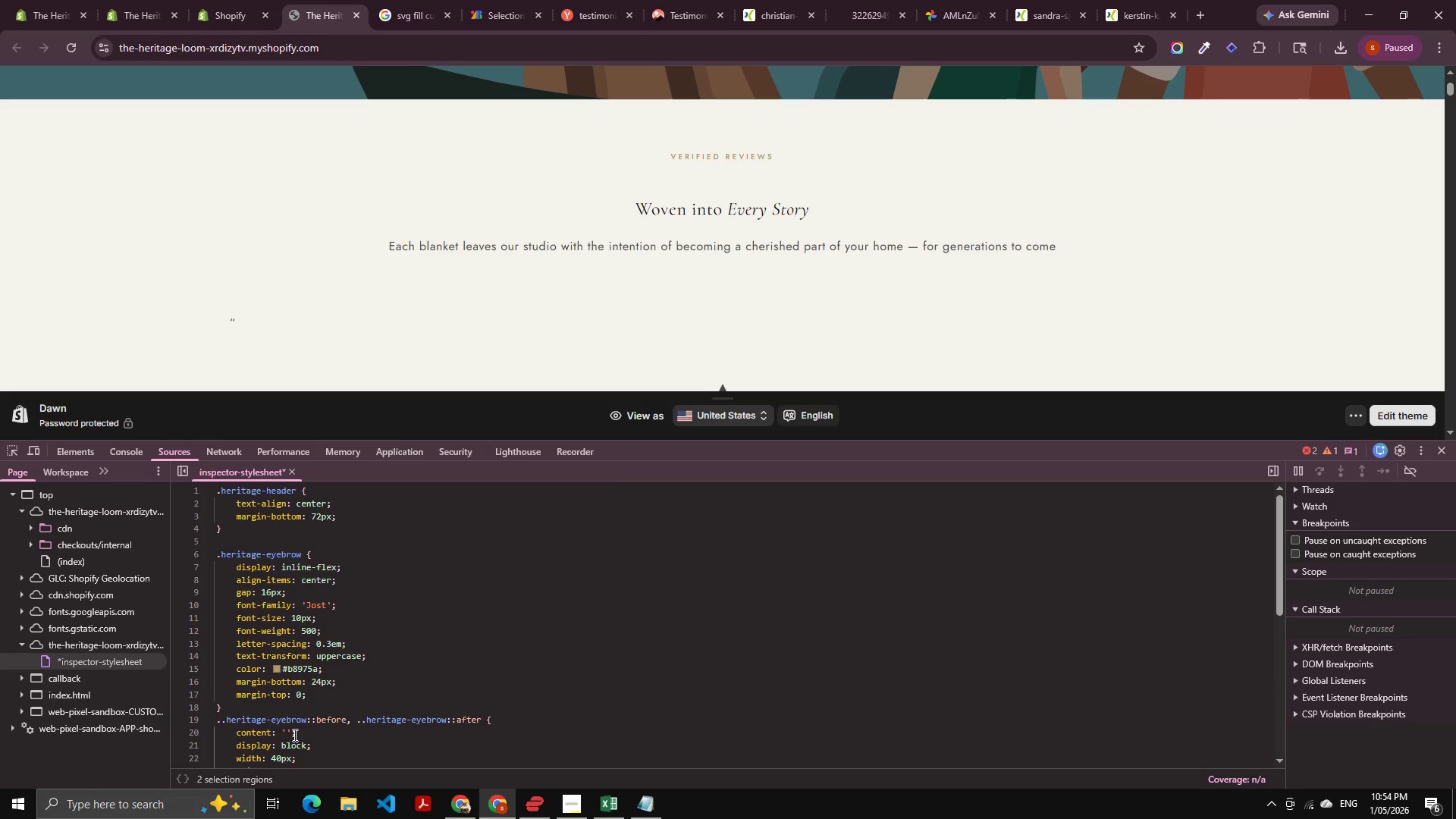 
key(ArrowRight)
 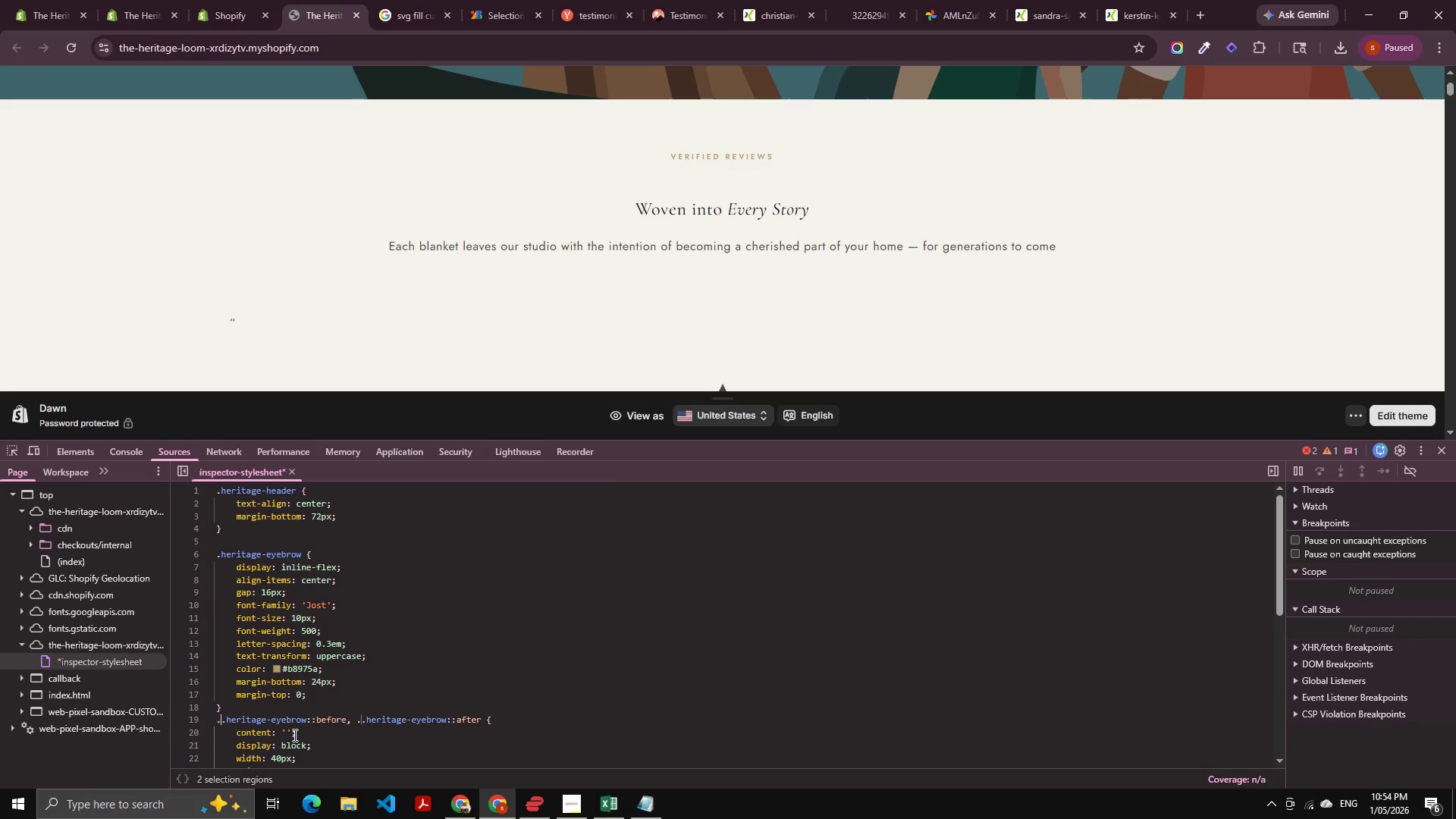 
key(Backspace)
 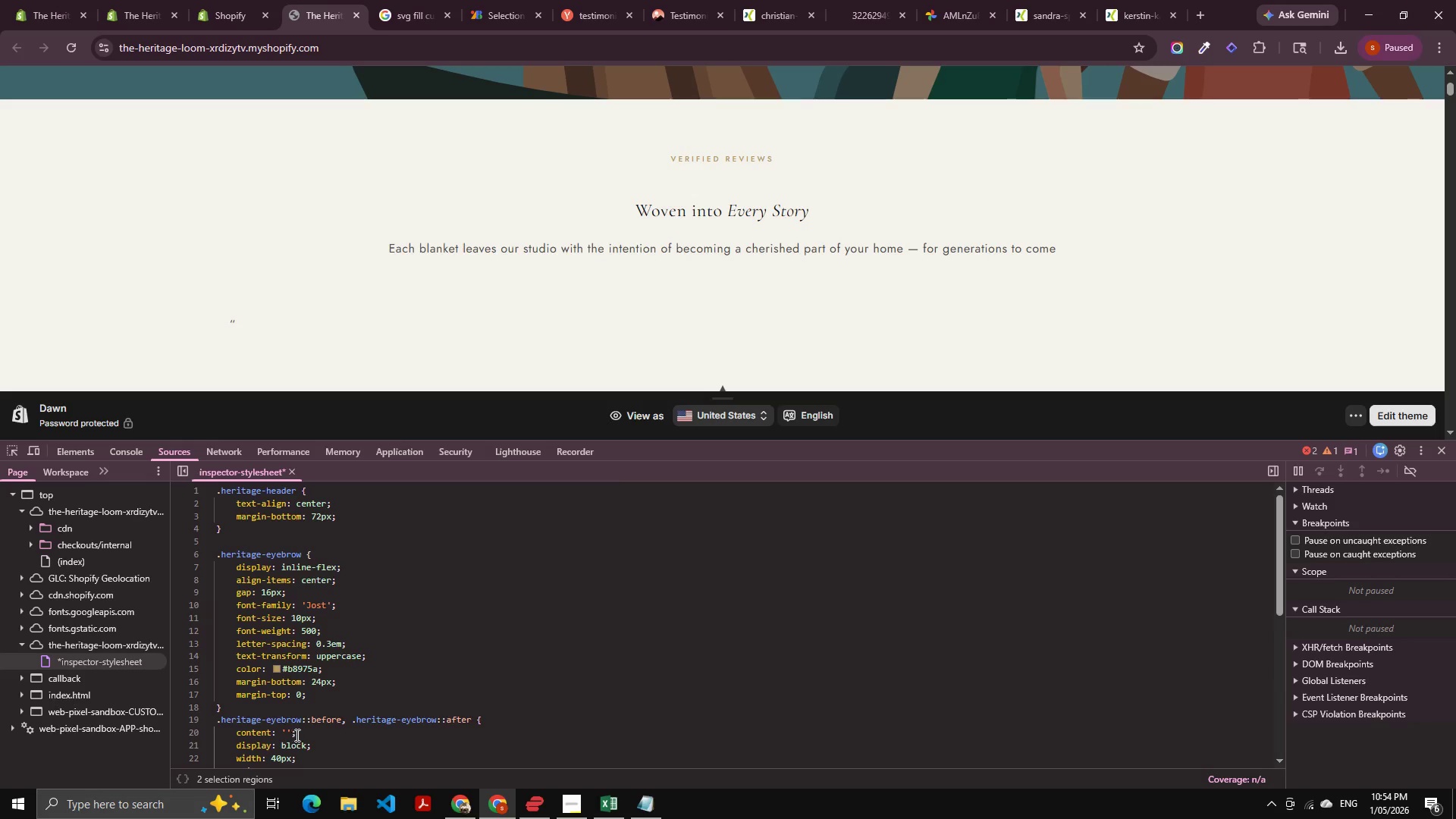 
scroll: coordinate [331, 670], scroll_direction: down, amount: 2.0
 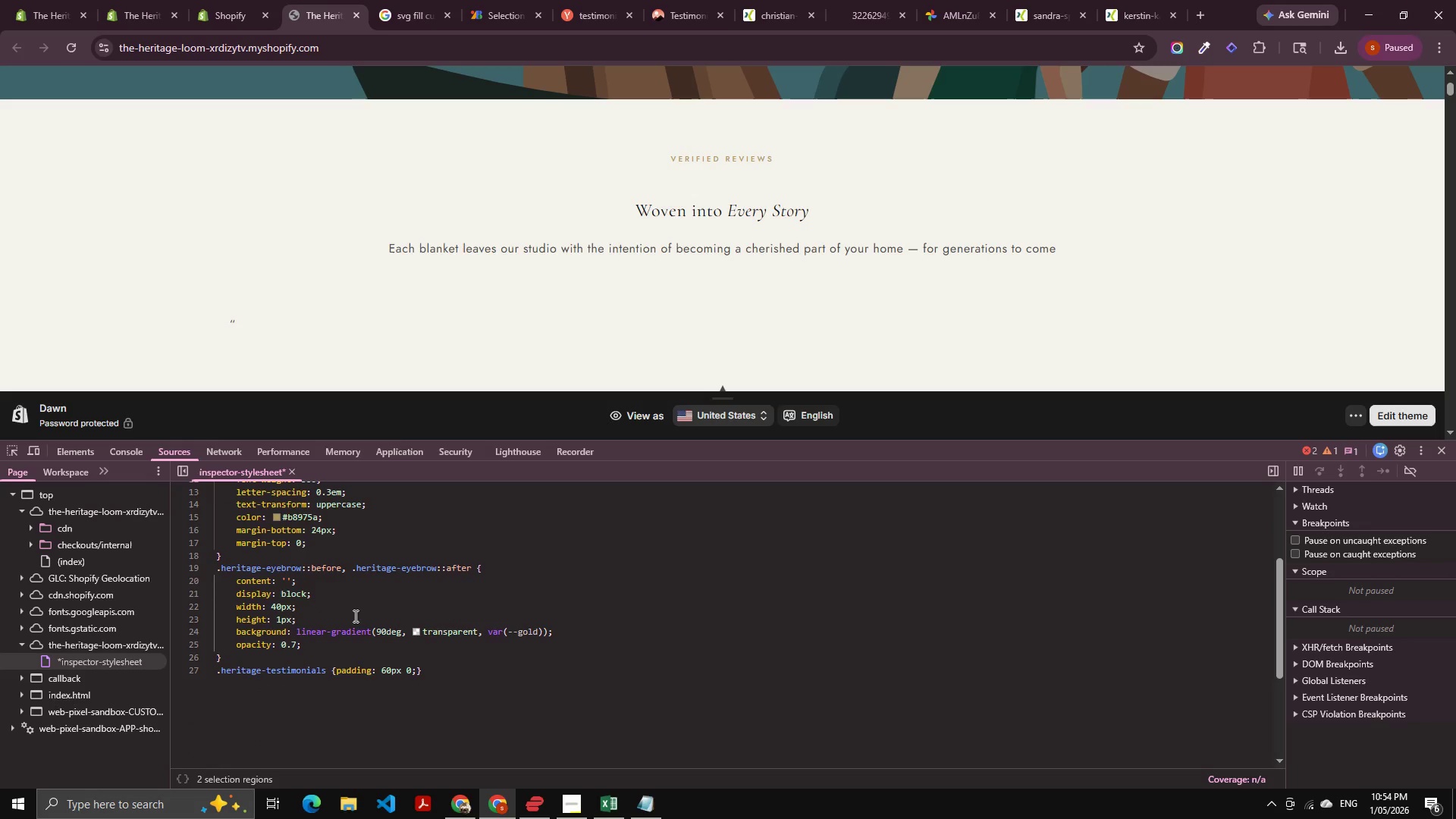 
left_click([353, 604])
 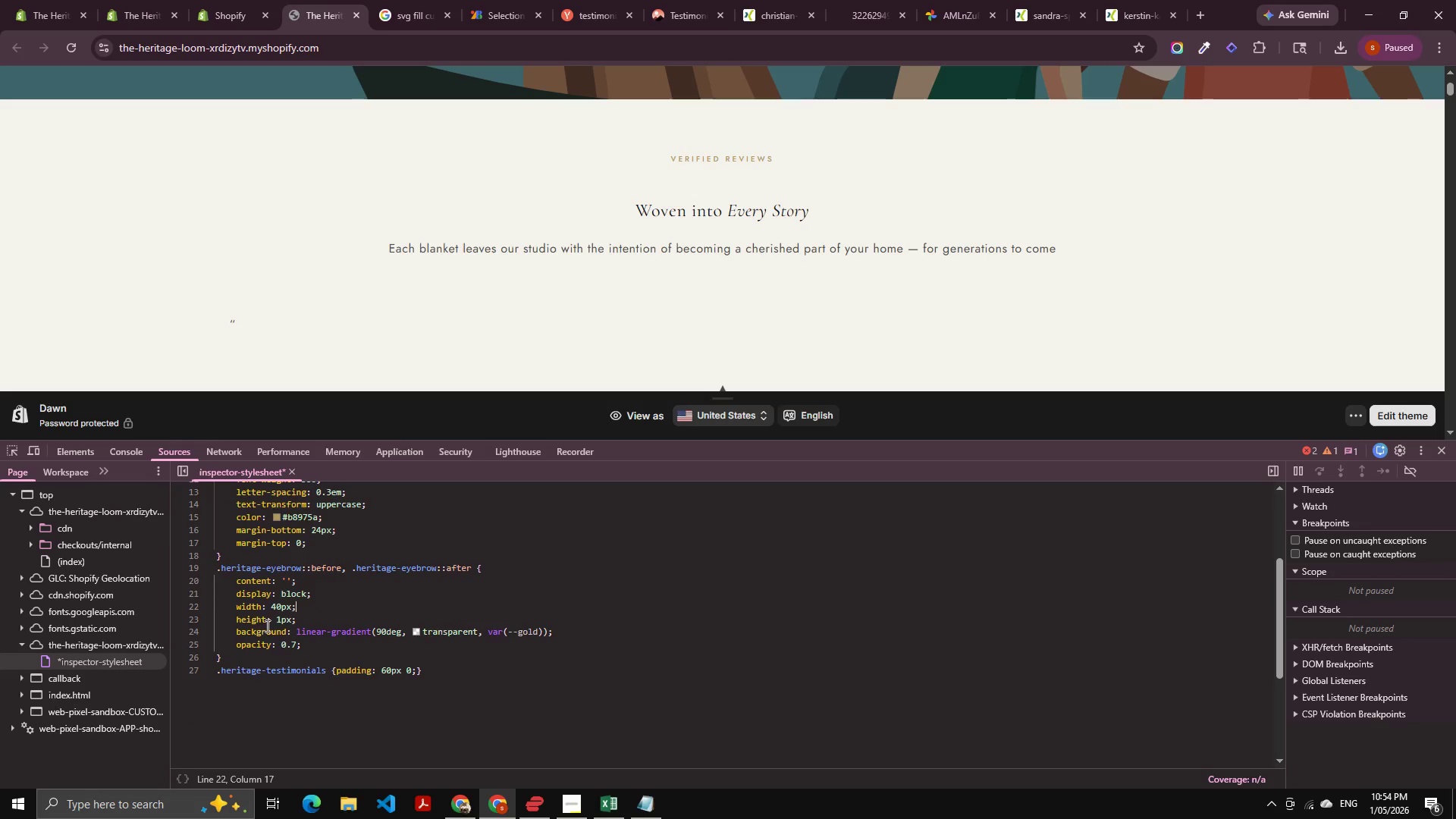 
left_click([83, 453])
 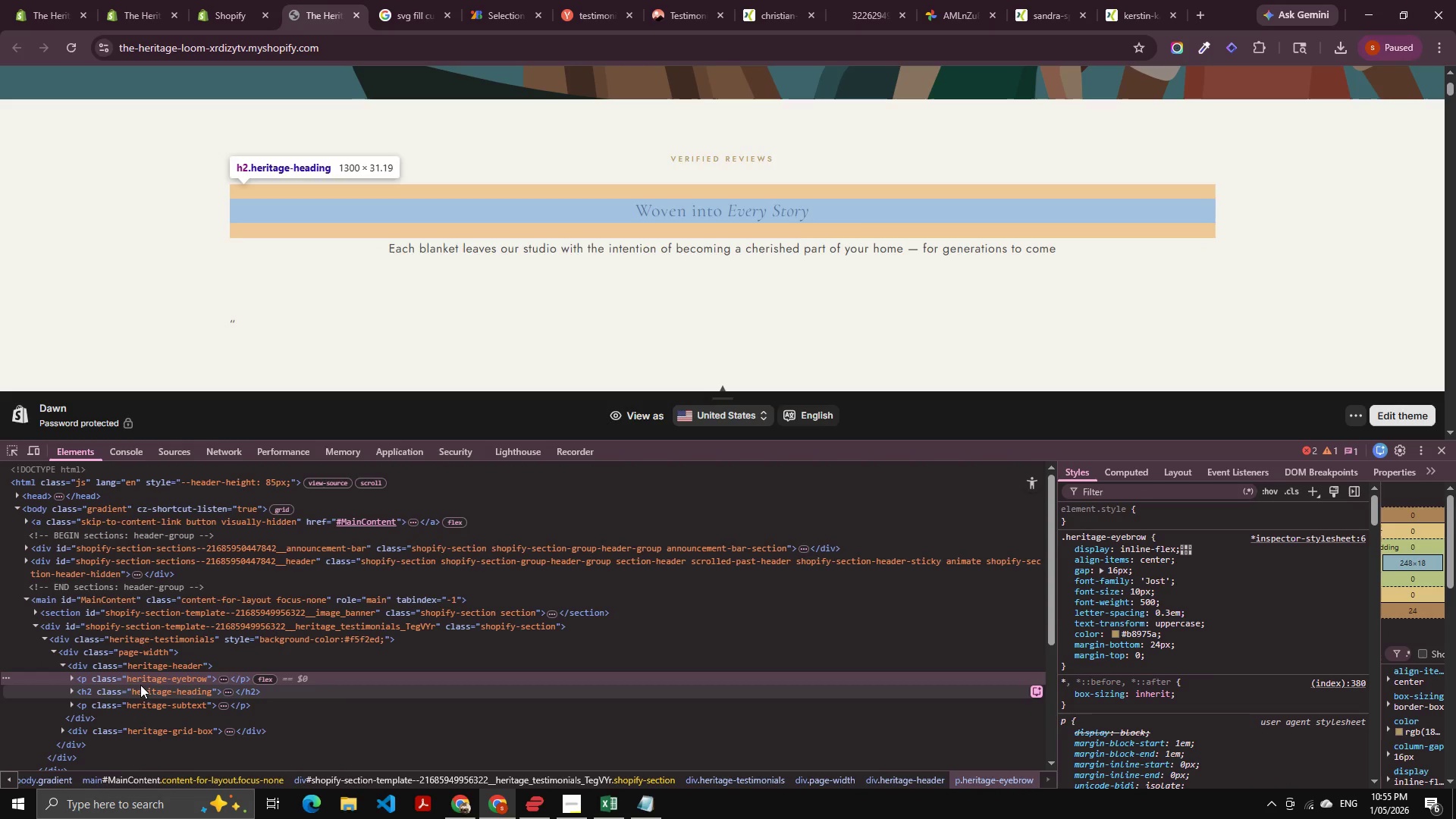 
left_click([147, 677])
 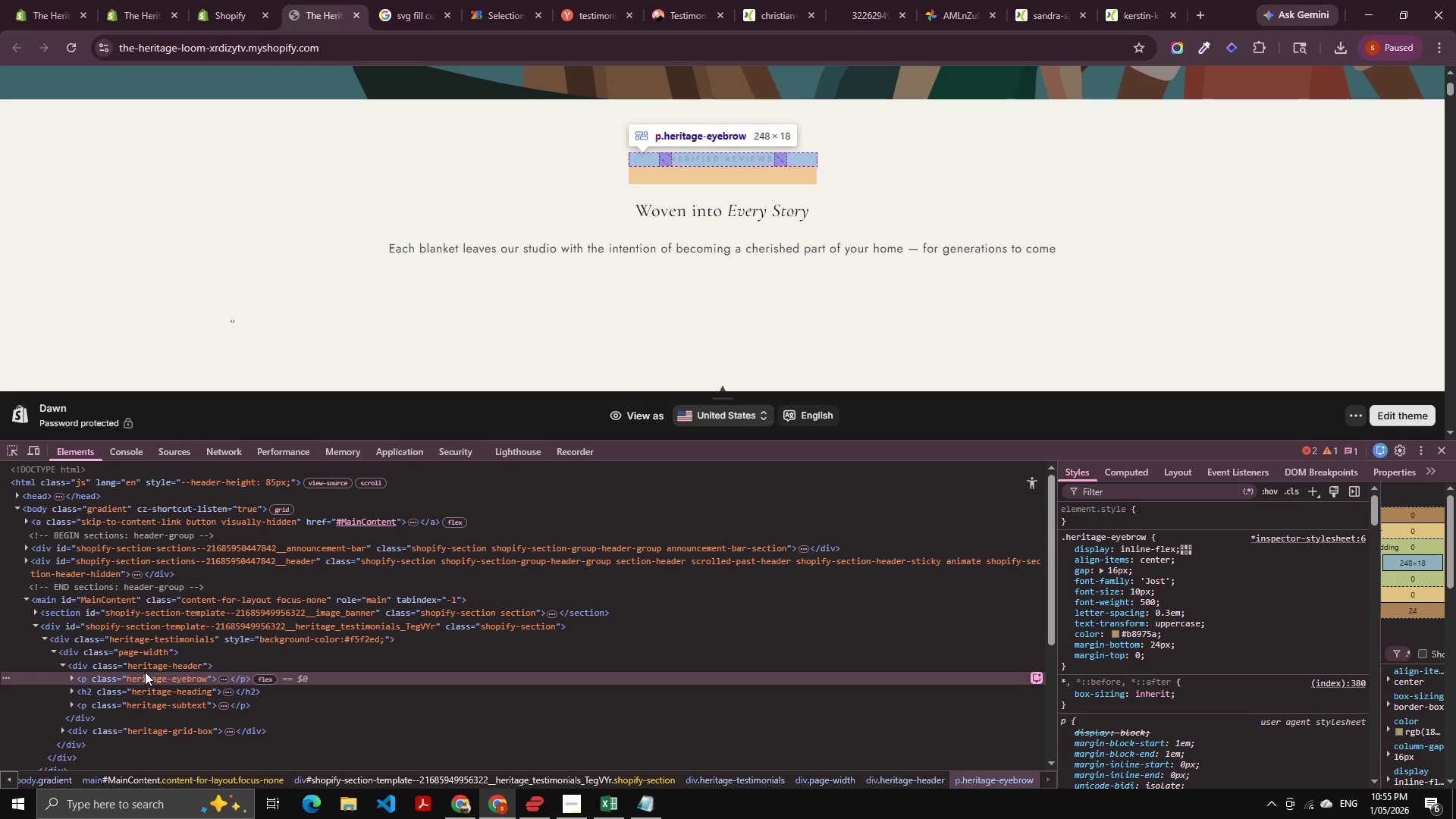 
key(ArrowRight)
 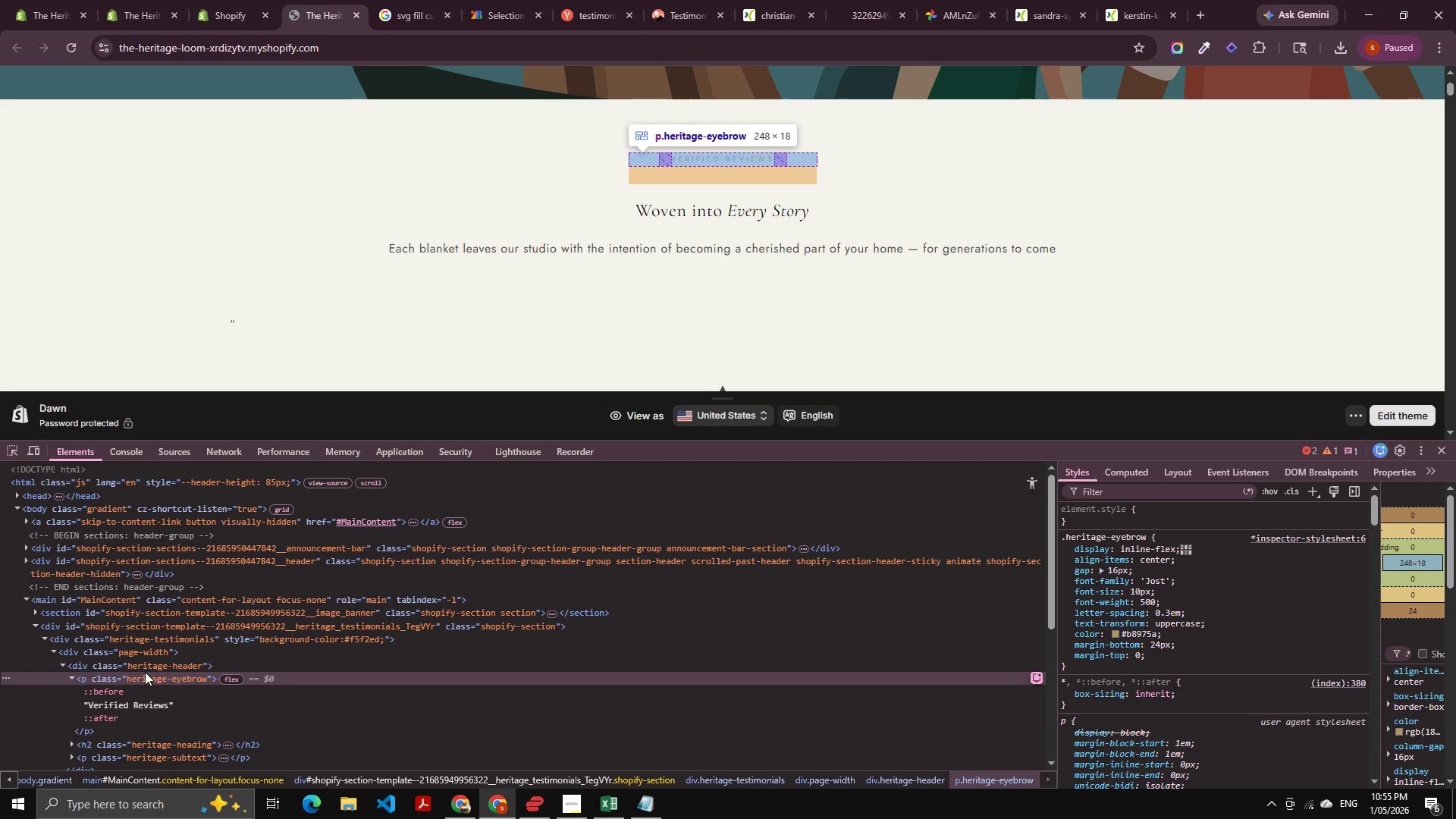 
key(ArrowDown)
 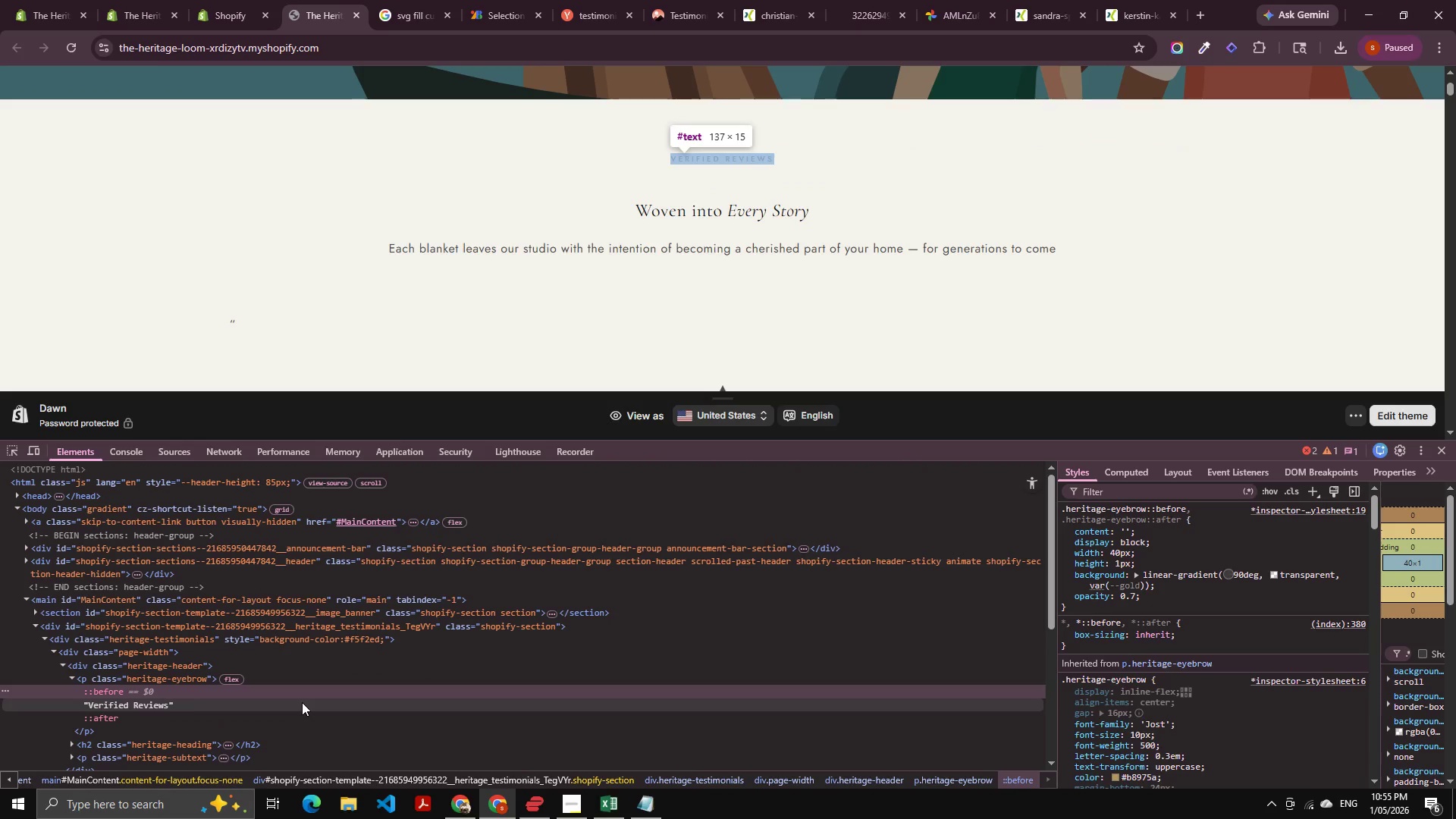 
left_click([177, 679])
 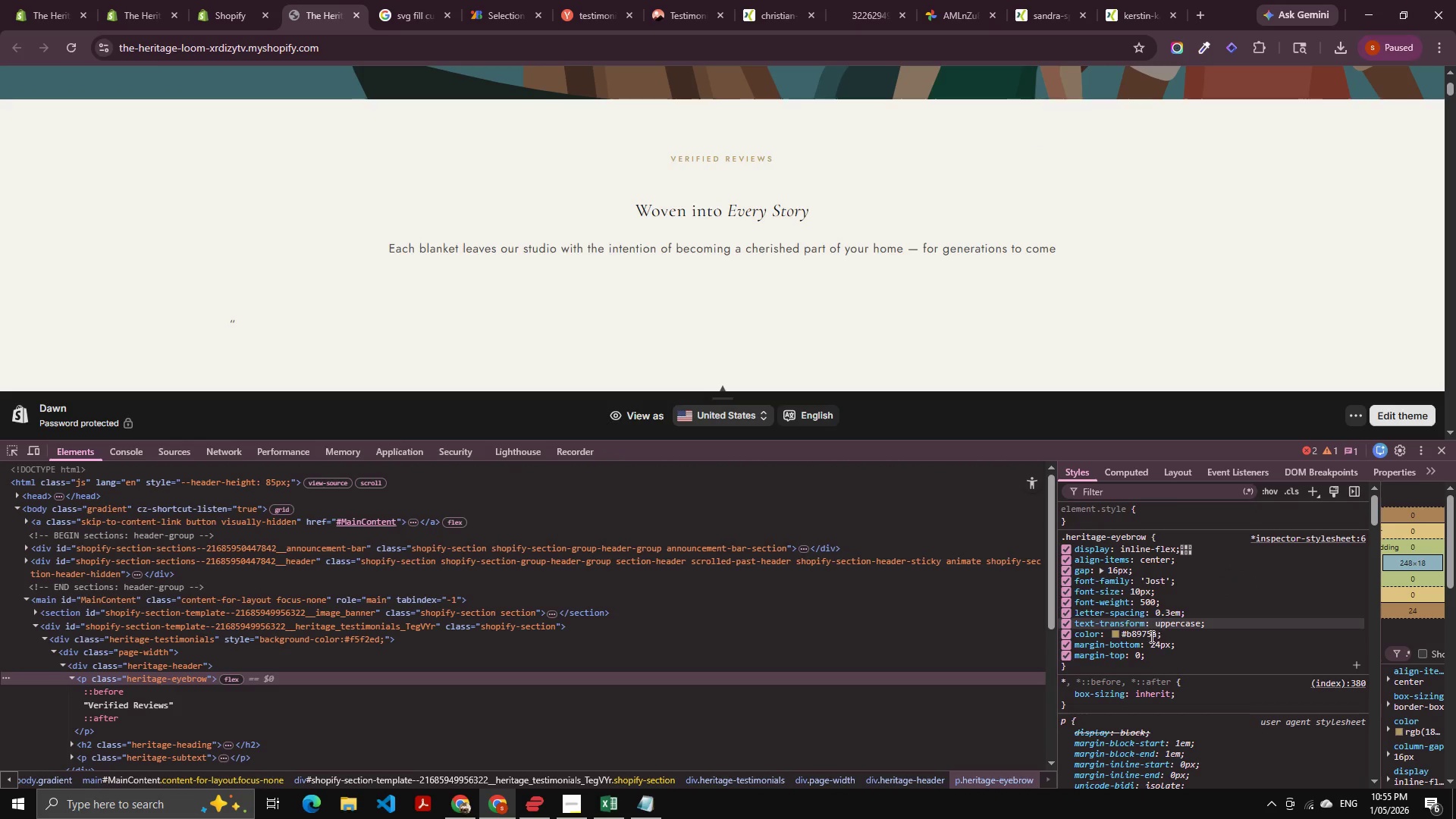 
left_click([1133, 637])
 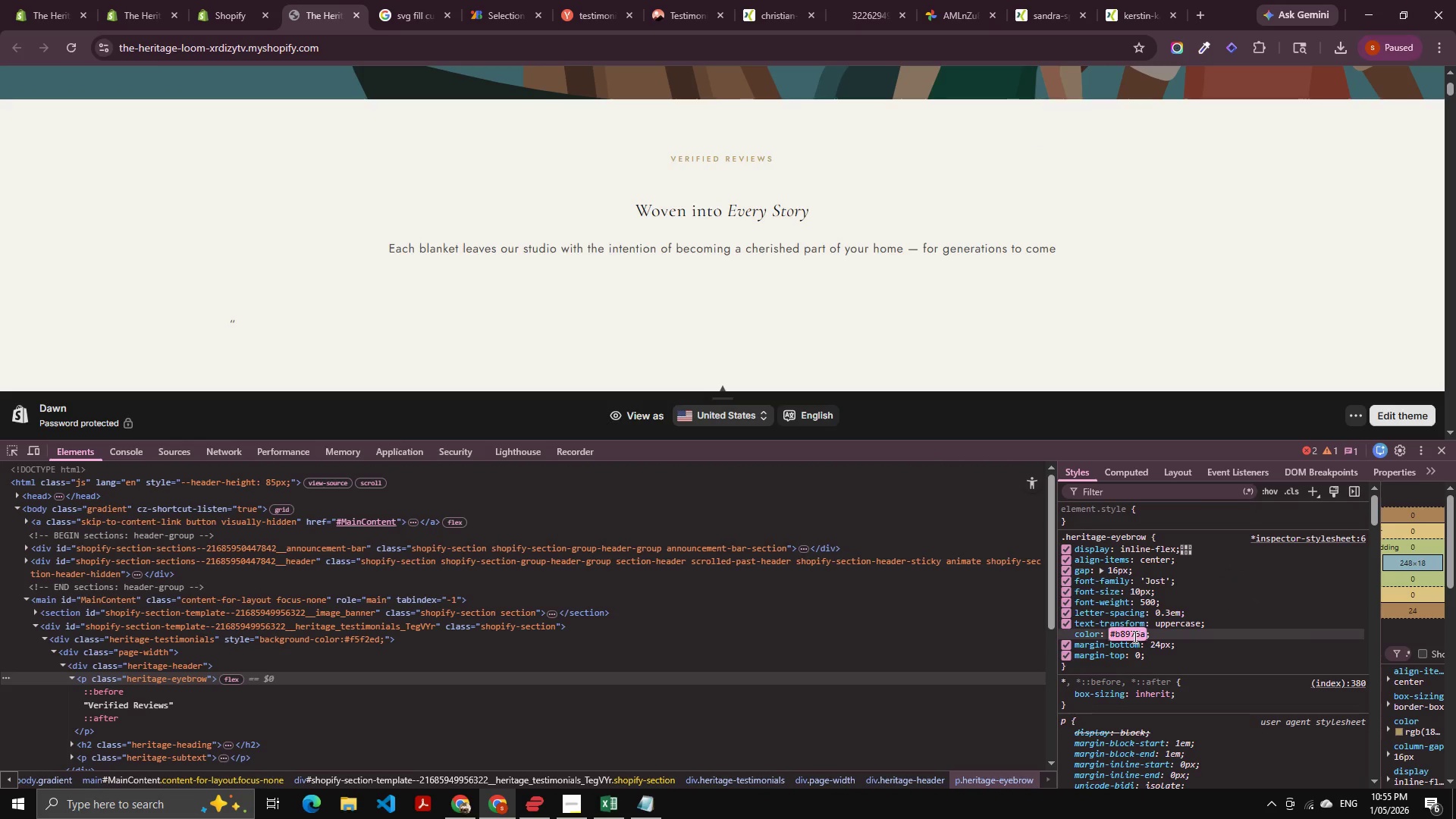 
key(Control+C)
 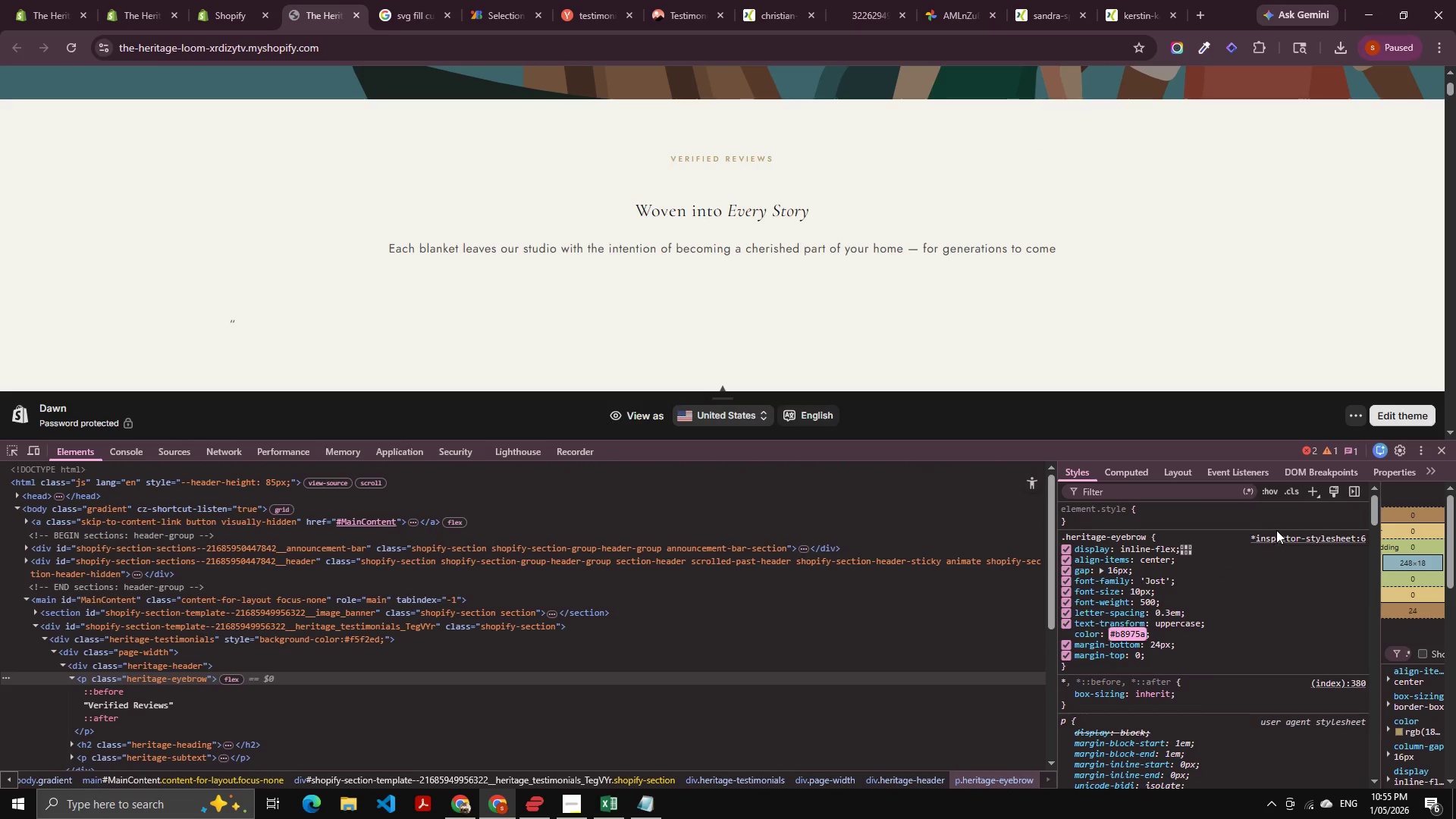 
left_click([1276, 530])
 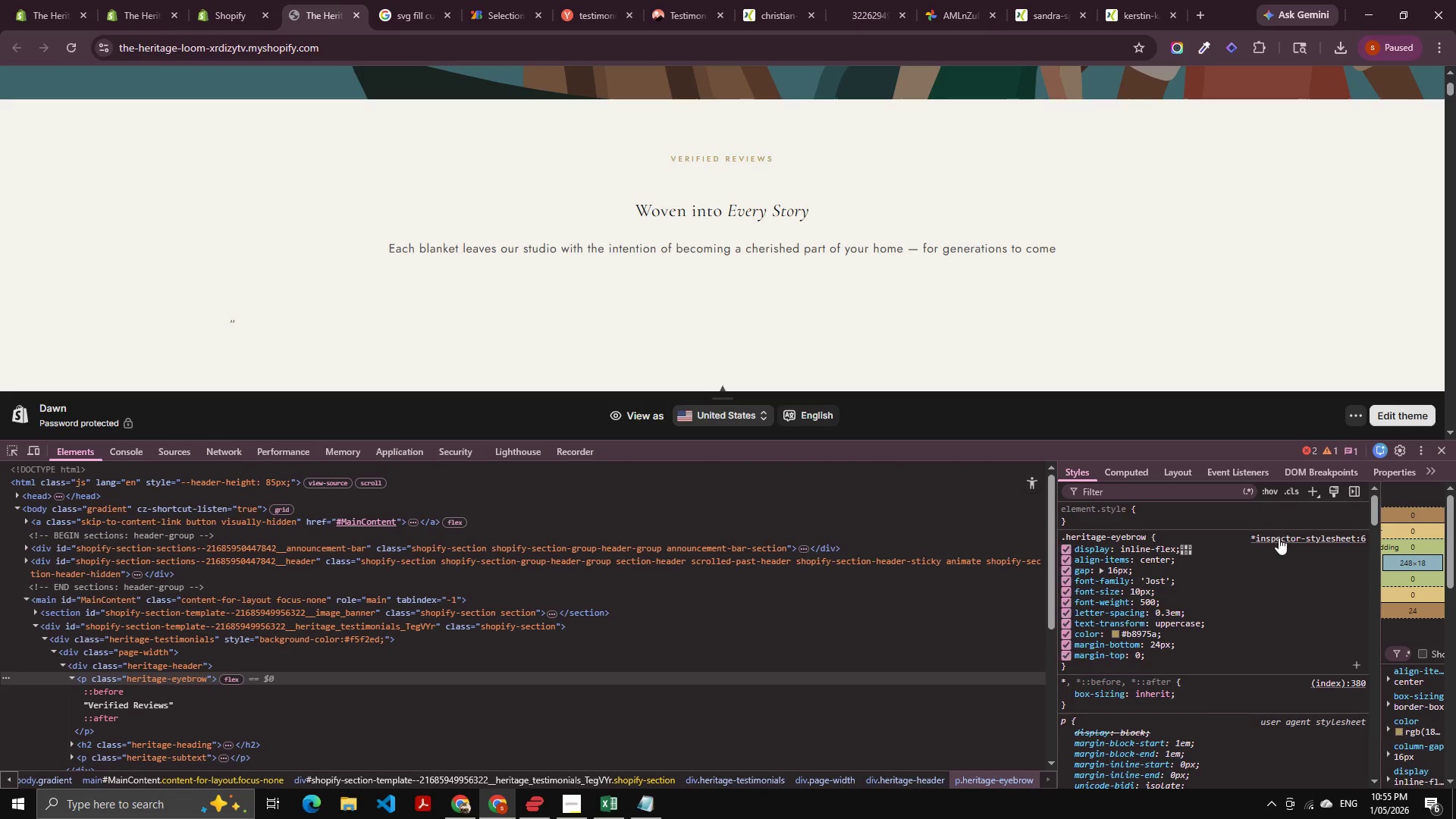 
left_click([1279, 538])
 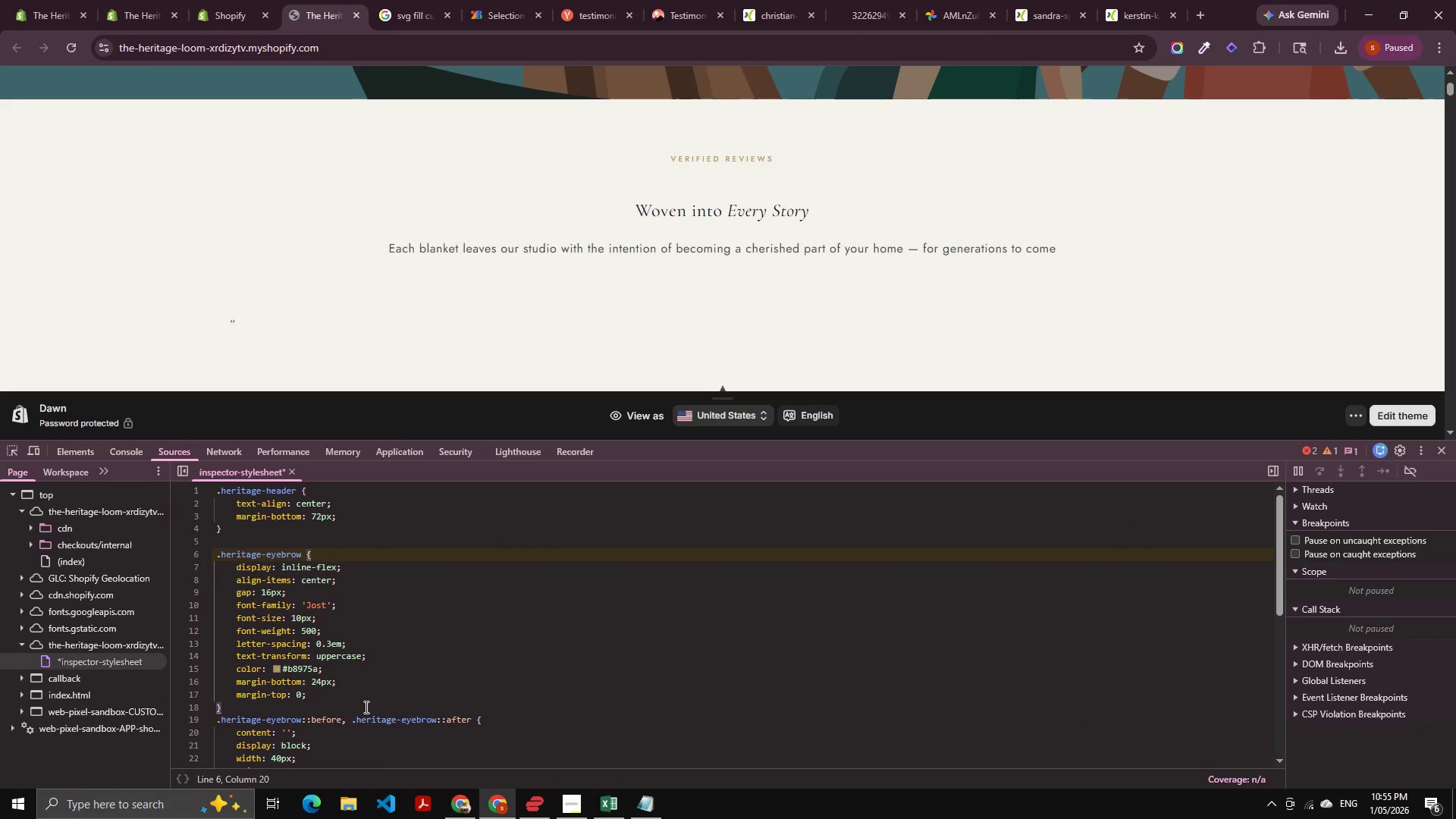 
scroll: coordinate [351, 682], scroll_direction: down, amount: 2.0
 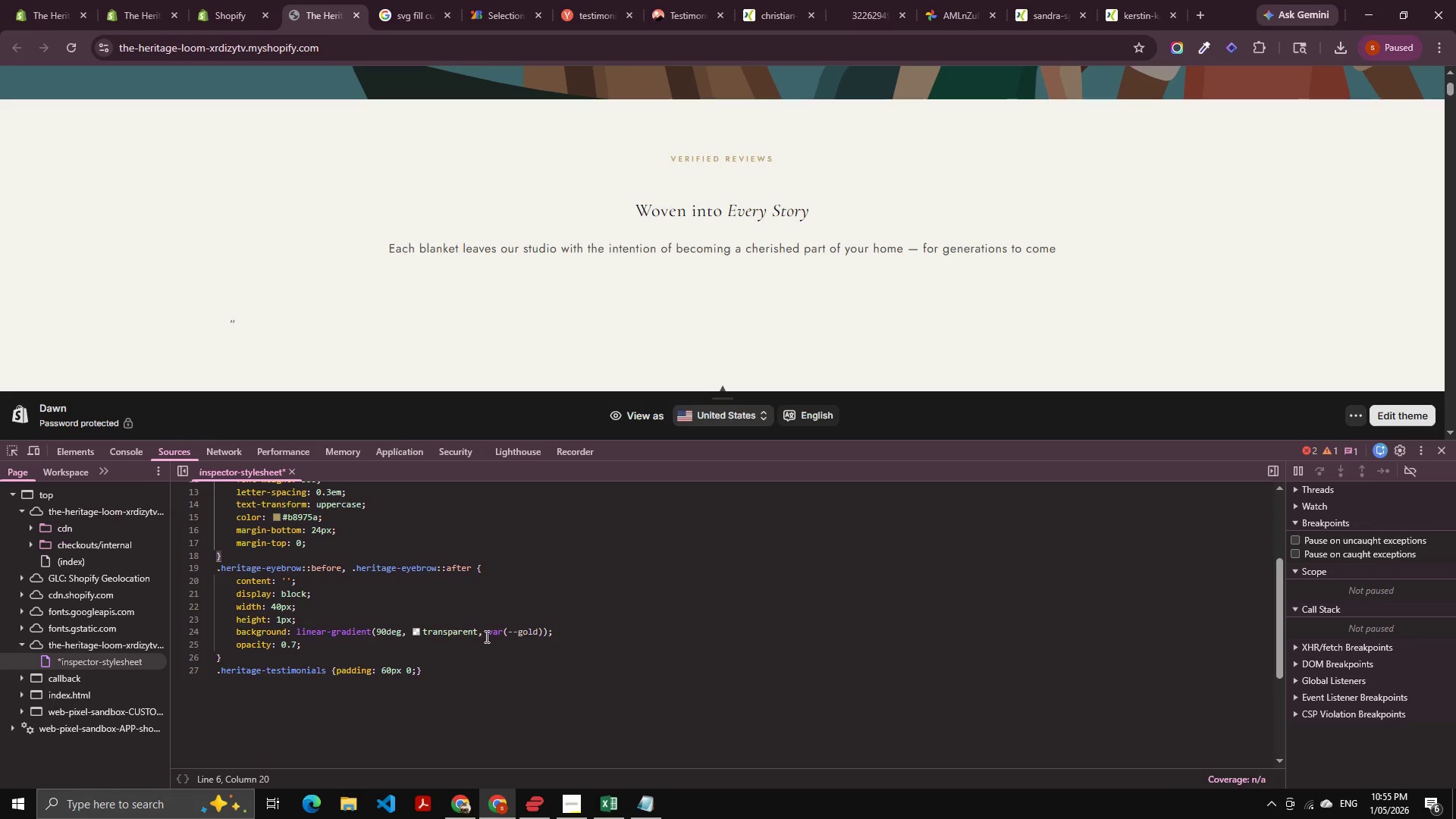 
left_click([490, 634])
 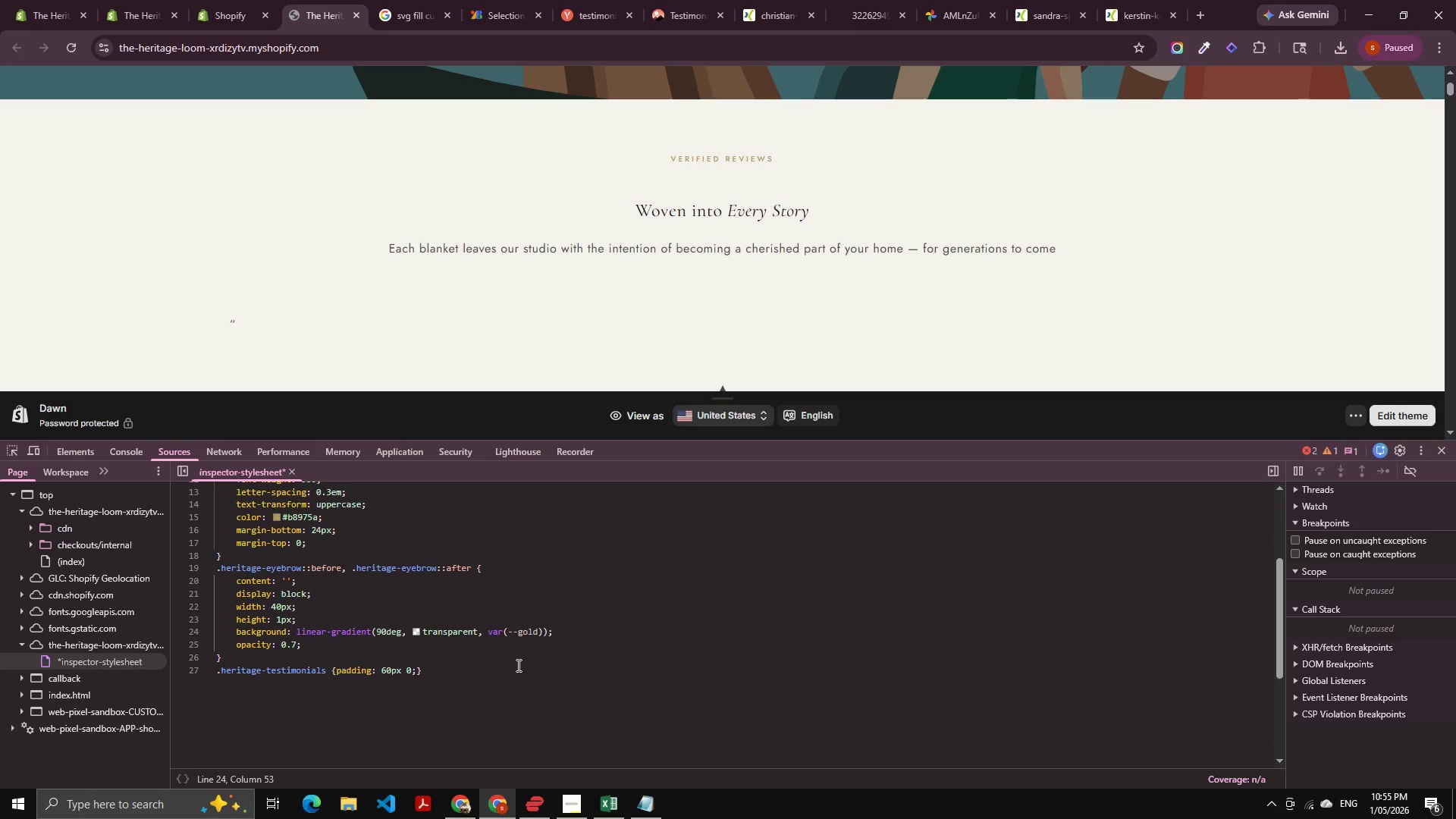 
key(Control+Shift+ArrowRight)
 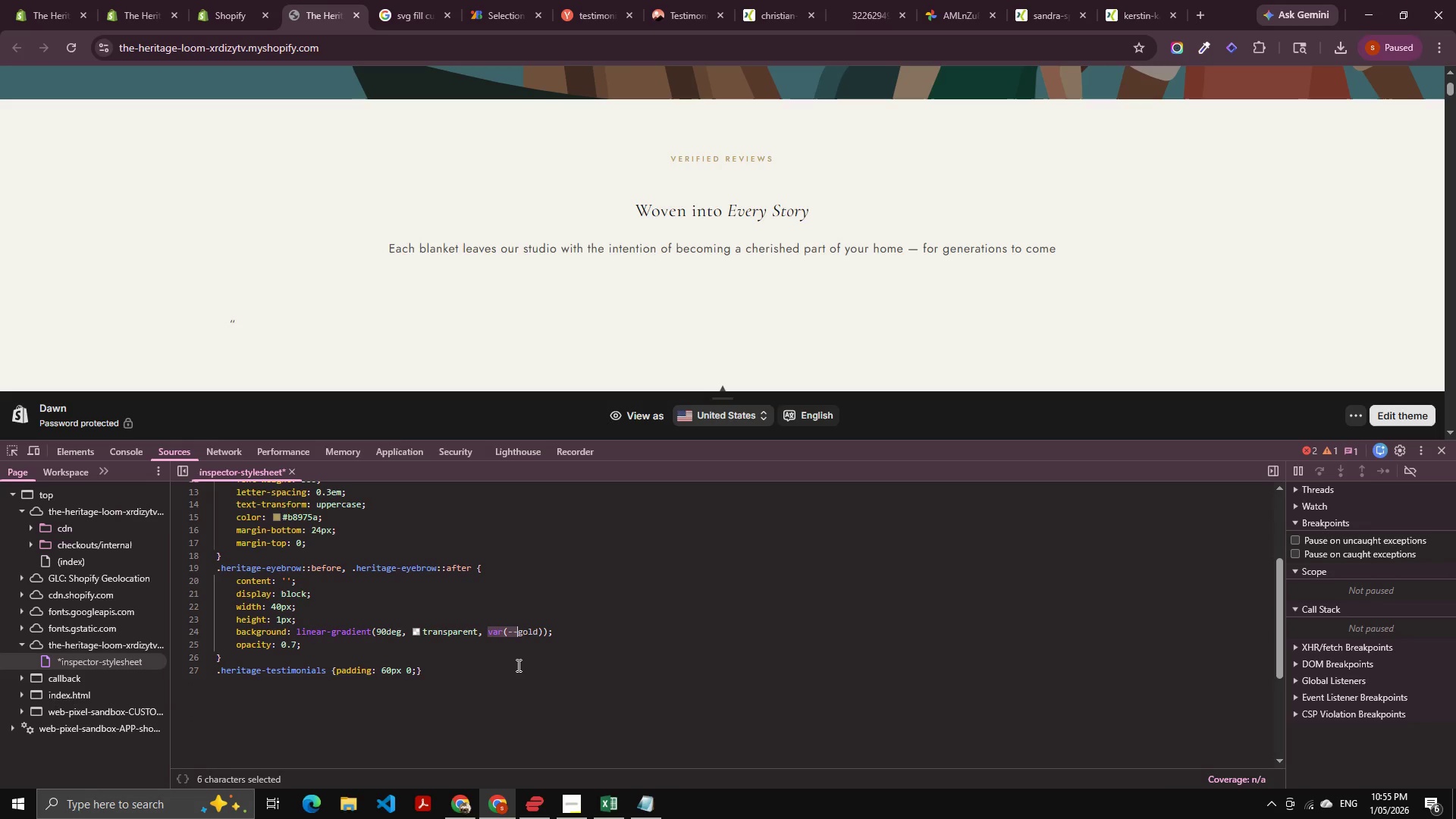 
key(Control+Shift+ArrowRight)
 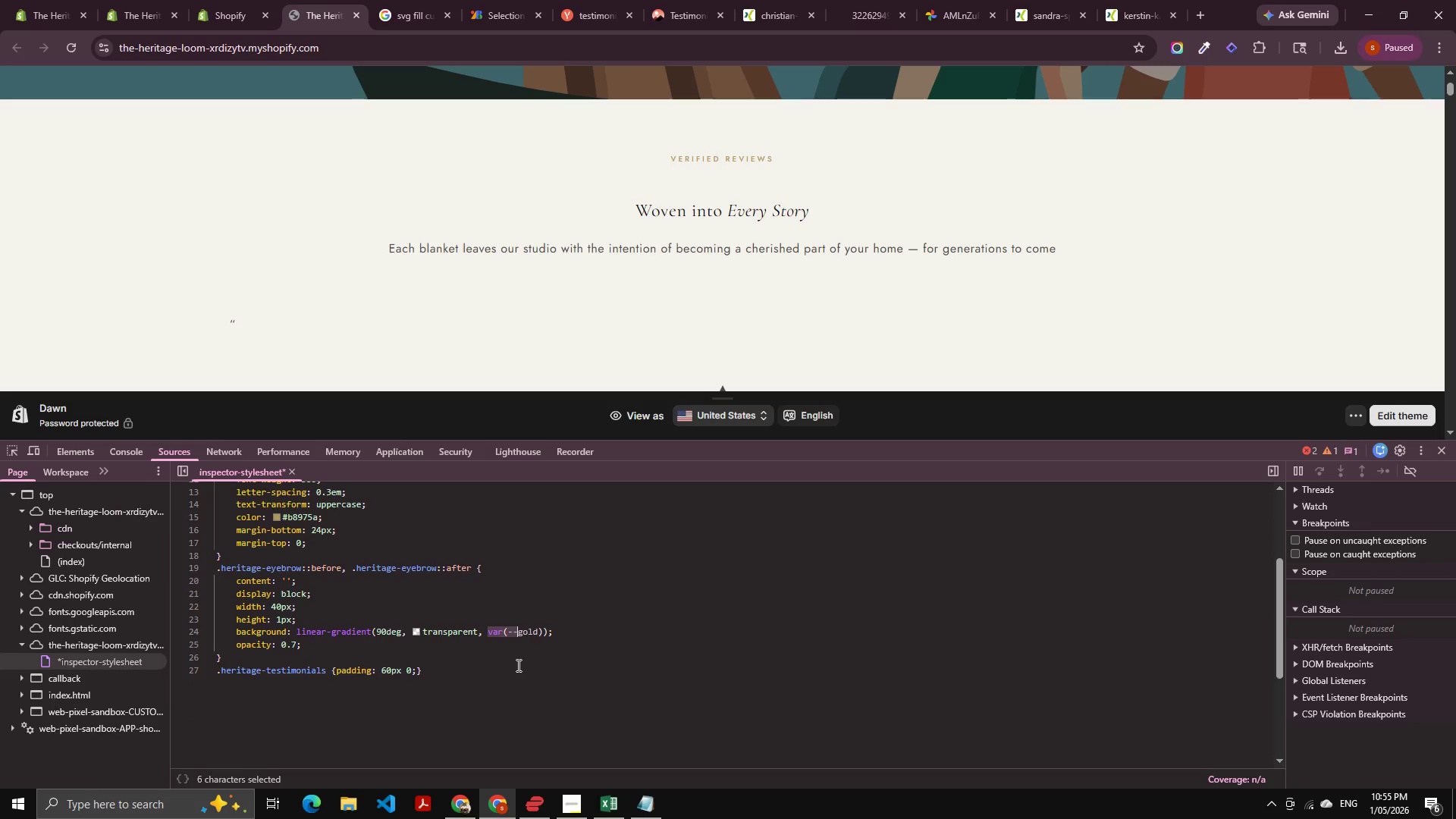 
key(Control+Shift+ArrowRight)
 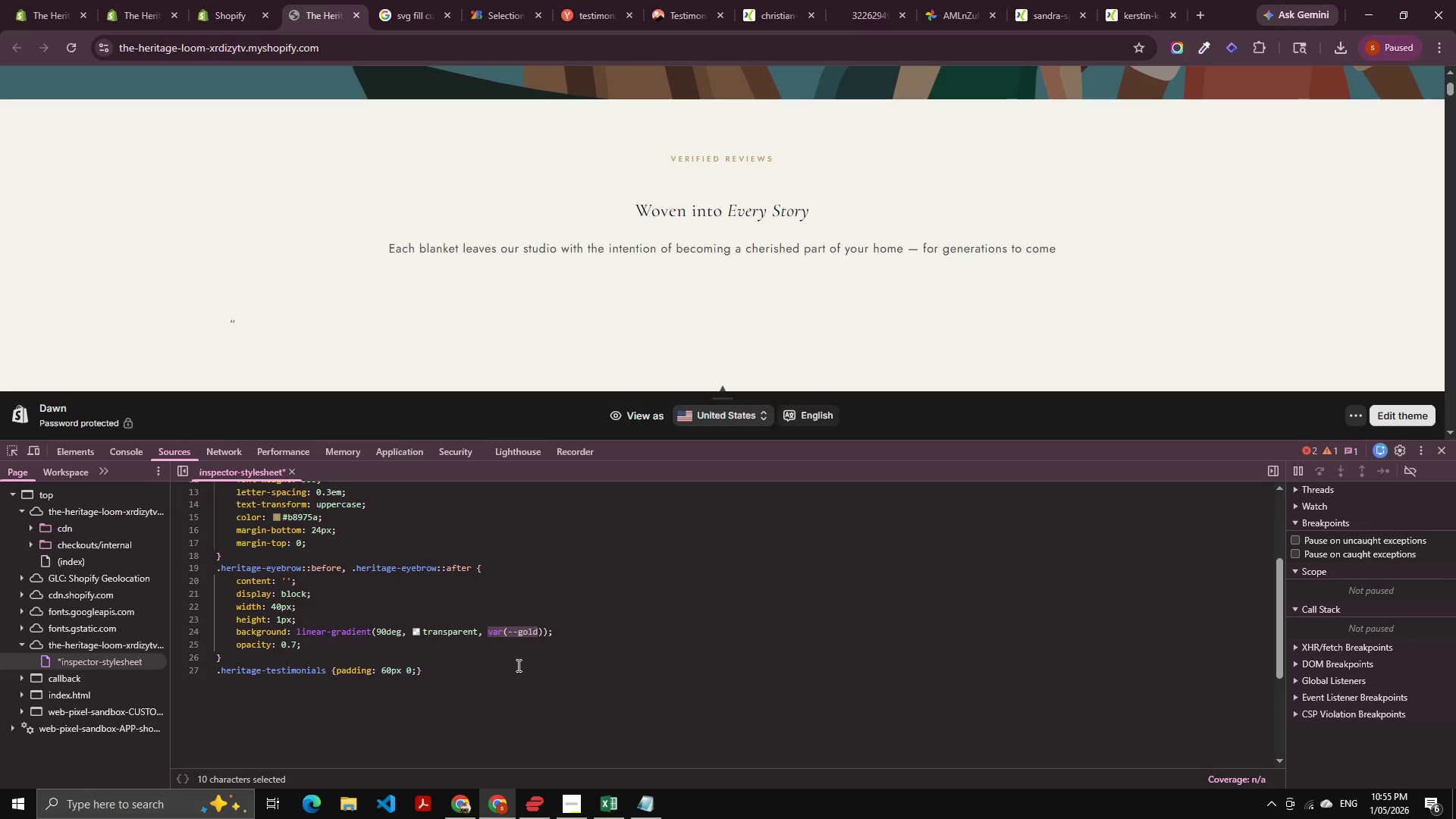 
key(Control+Shift+ArrowRight)
 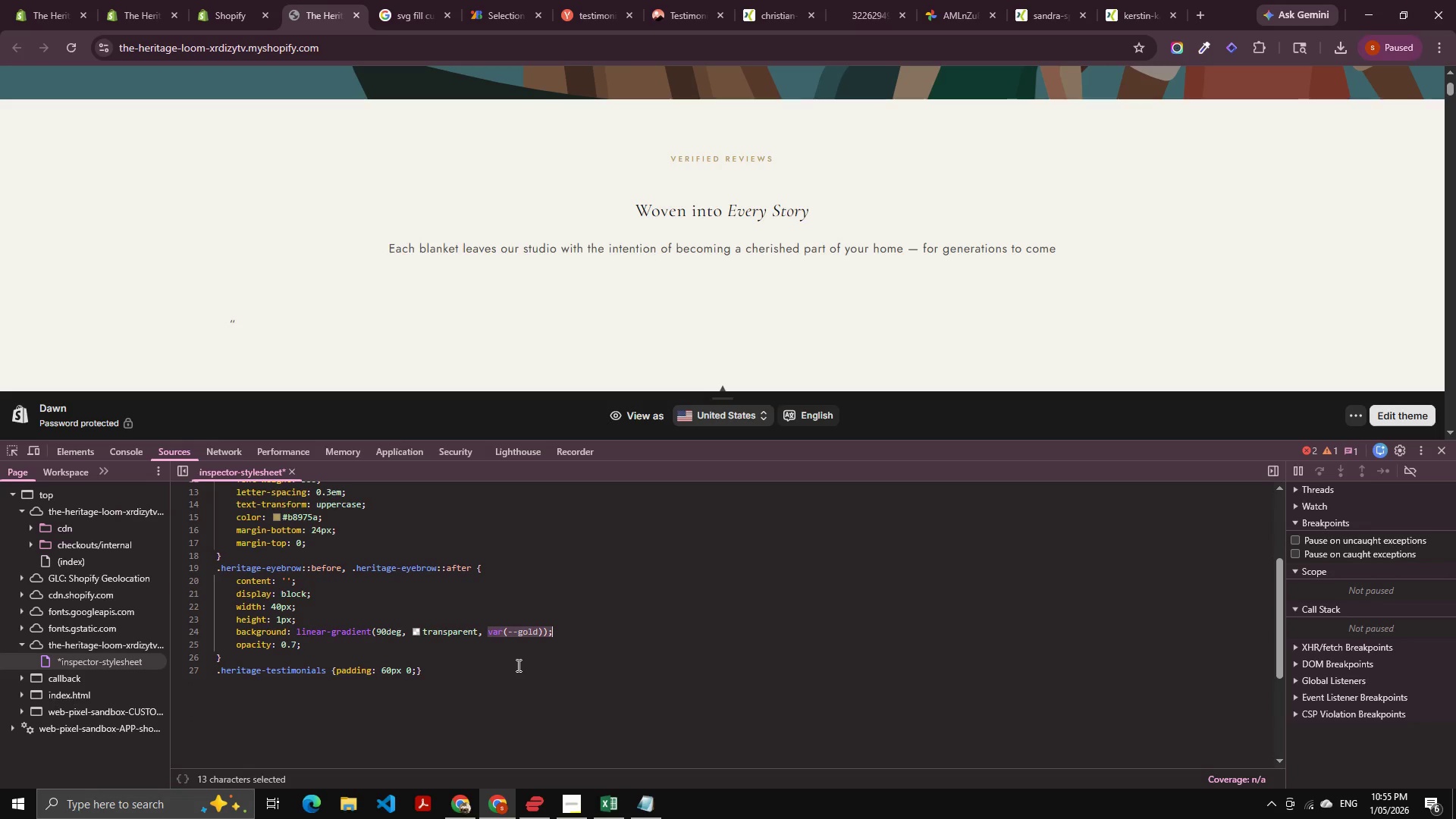 
key(Control+Shift+ArrowLeft)
 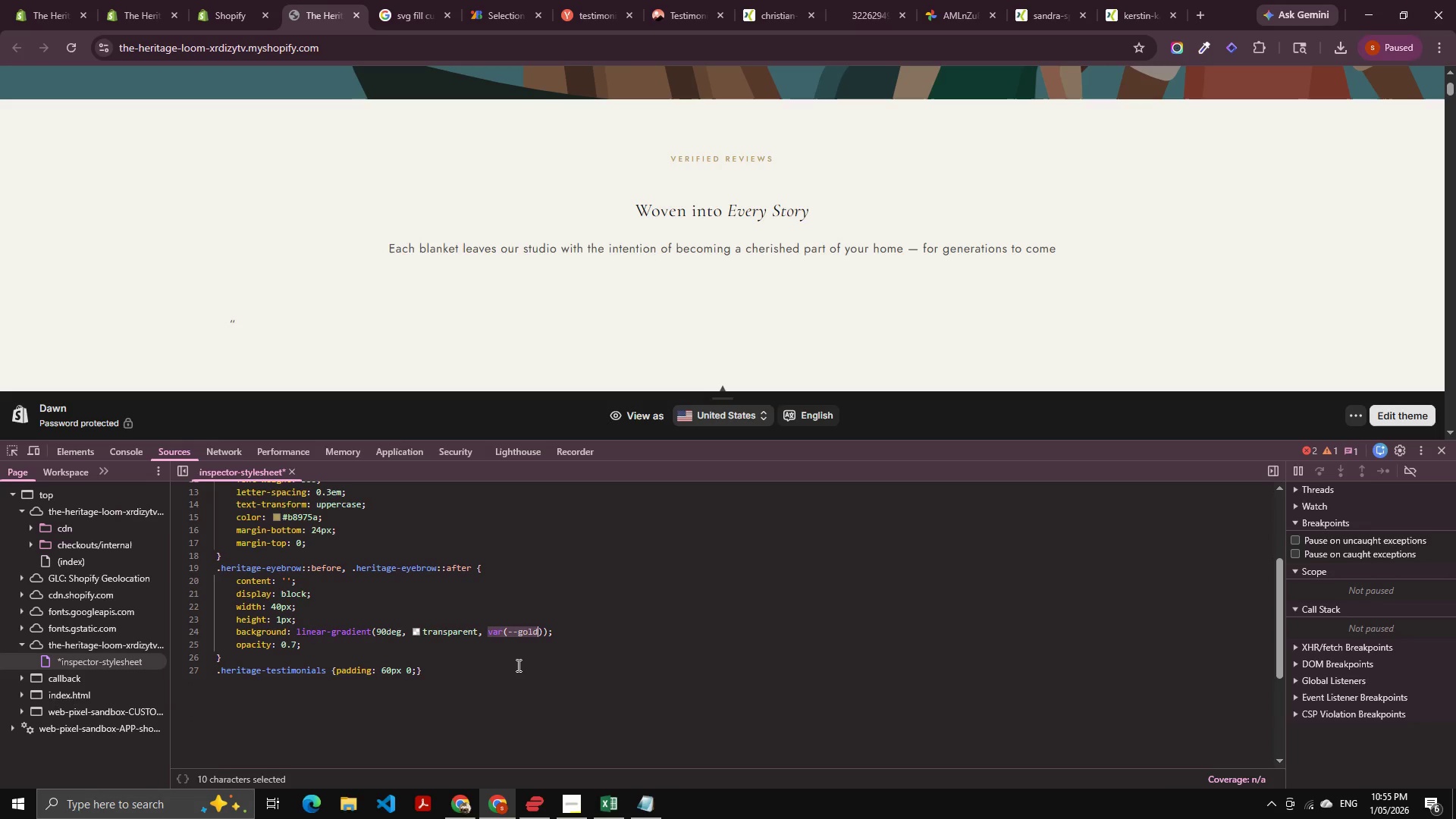 
key(Shift+ArrowLeft)
 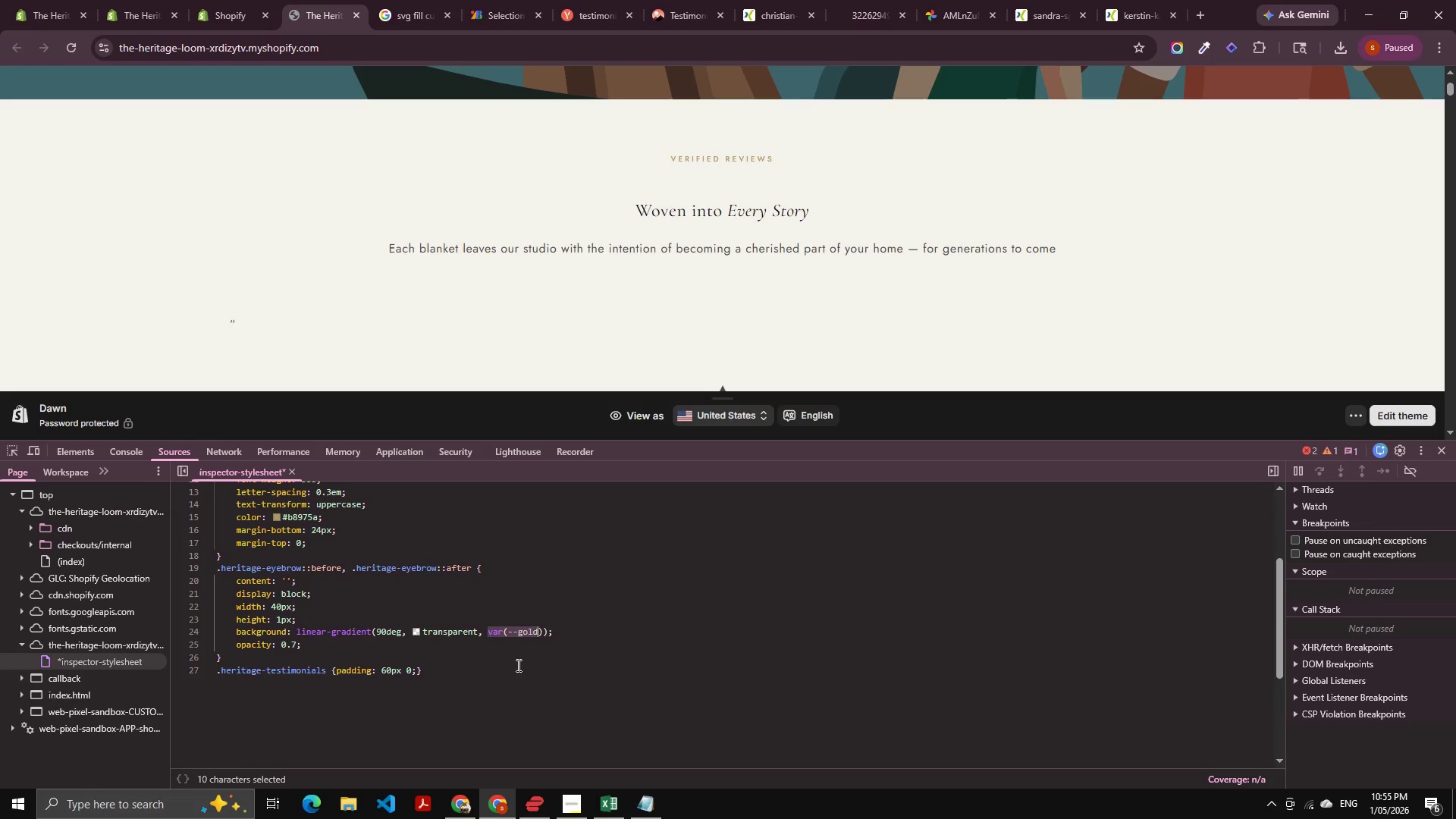 
key(Shift+ArrowRight)
 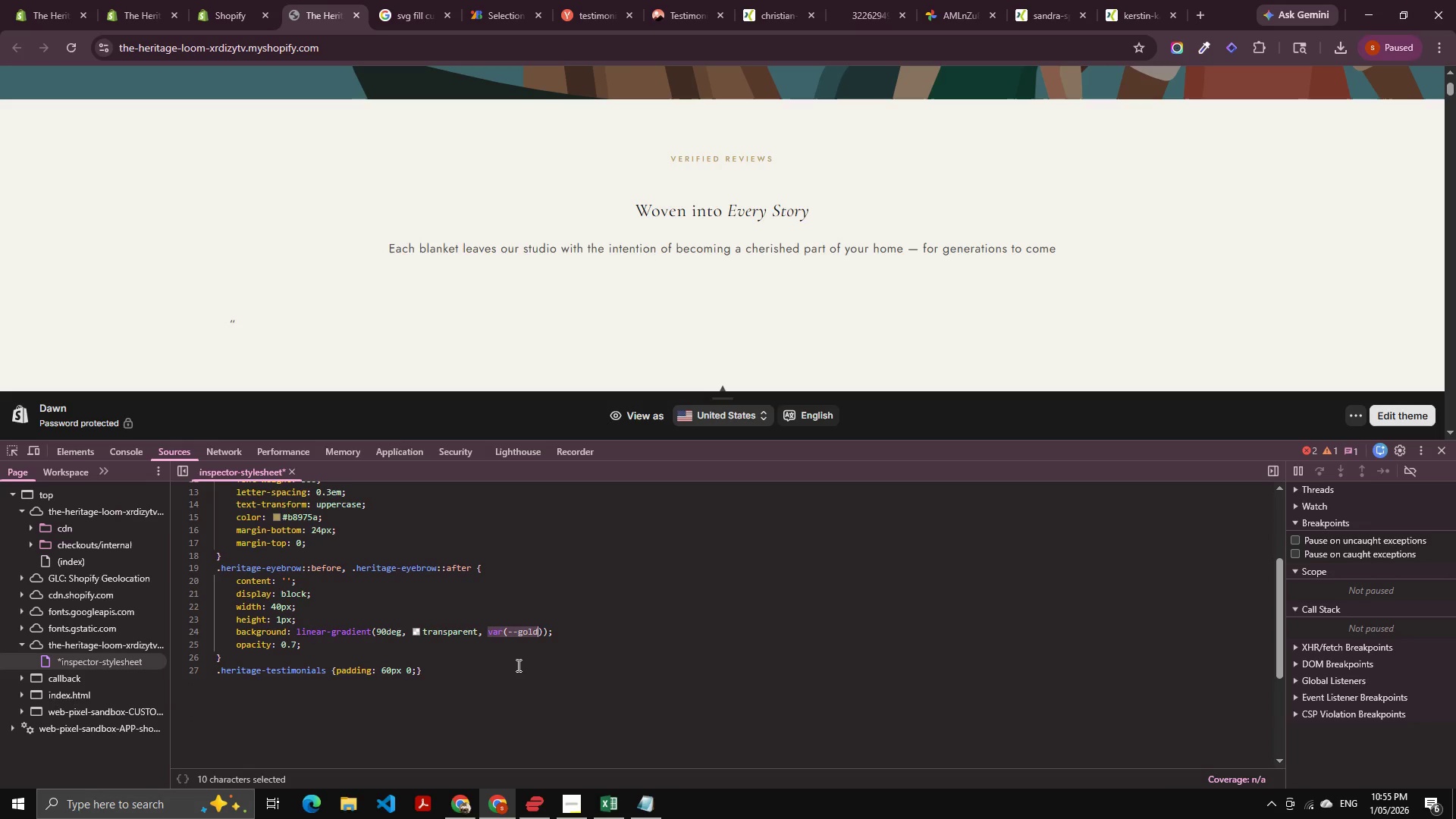 
key(Shift+ArrowRight)
 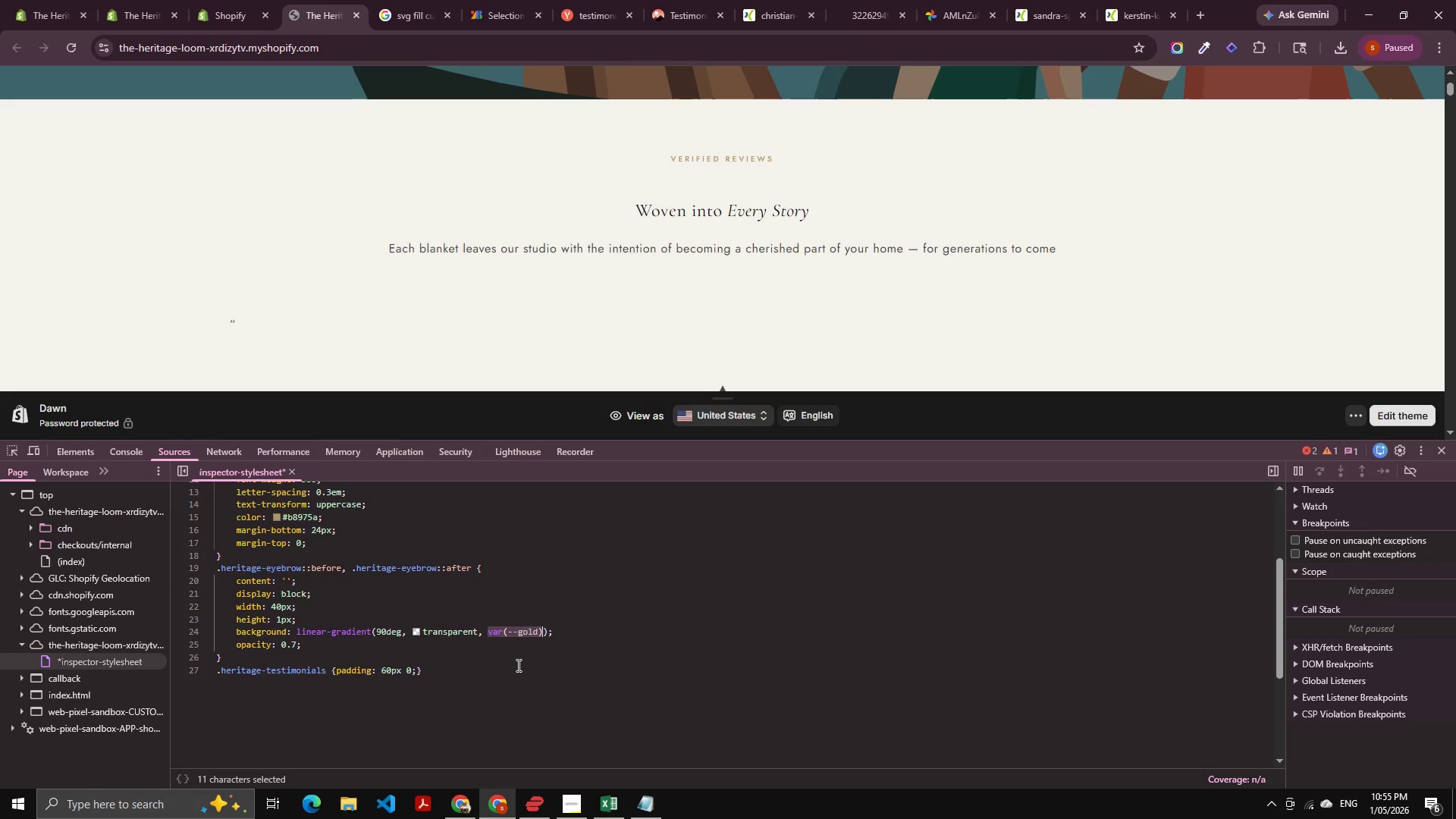 
key(Control+V)
 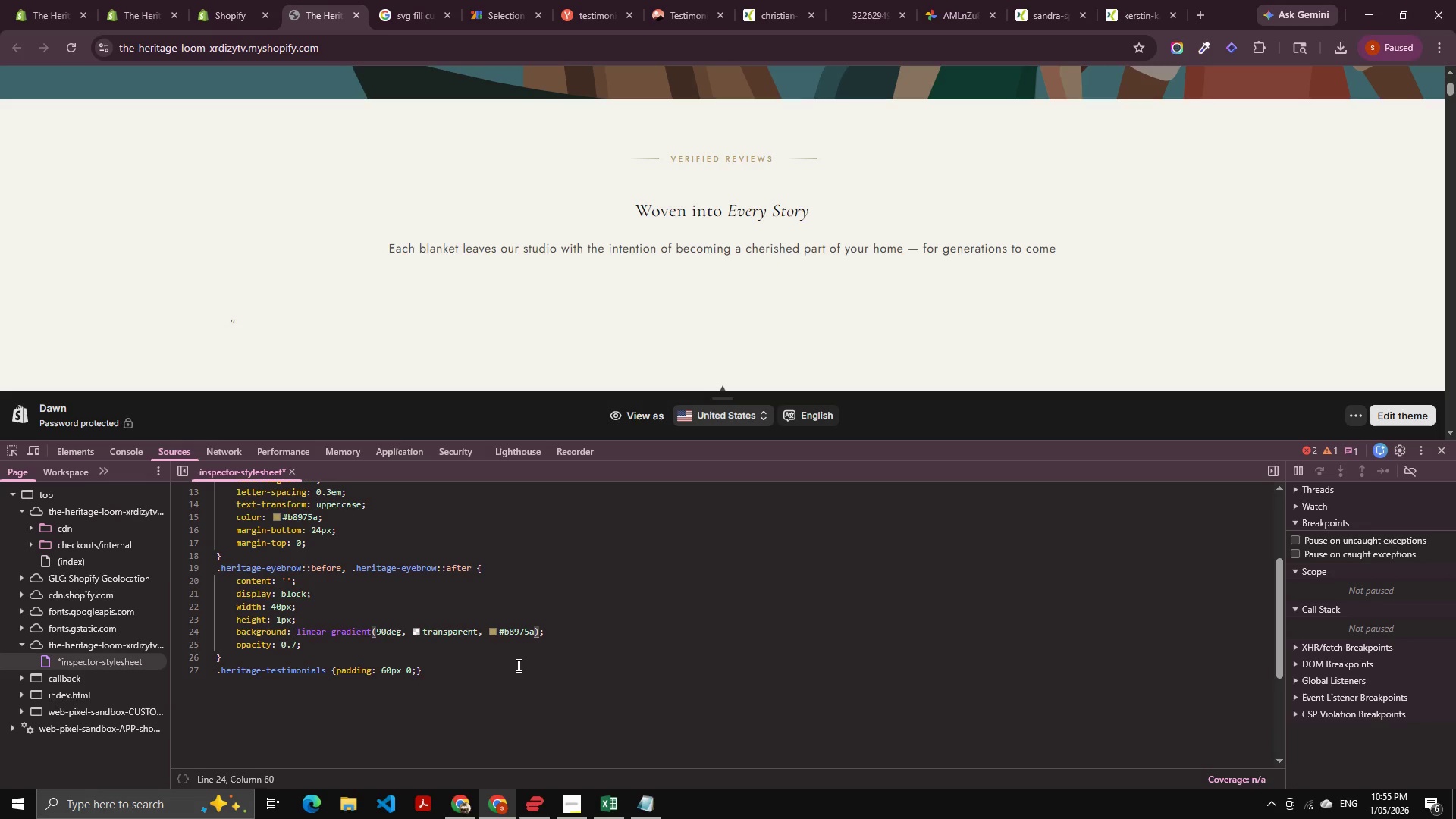 
wait(16.56)
 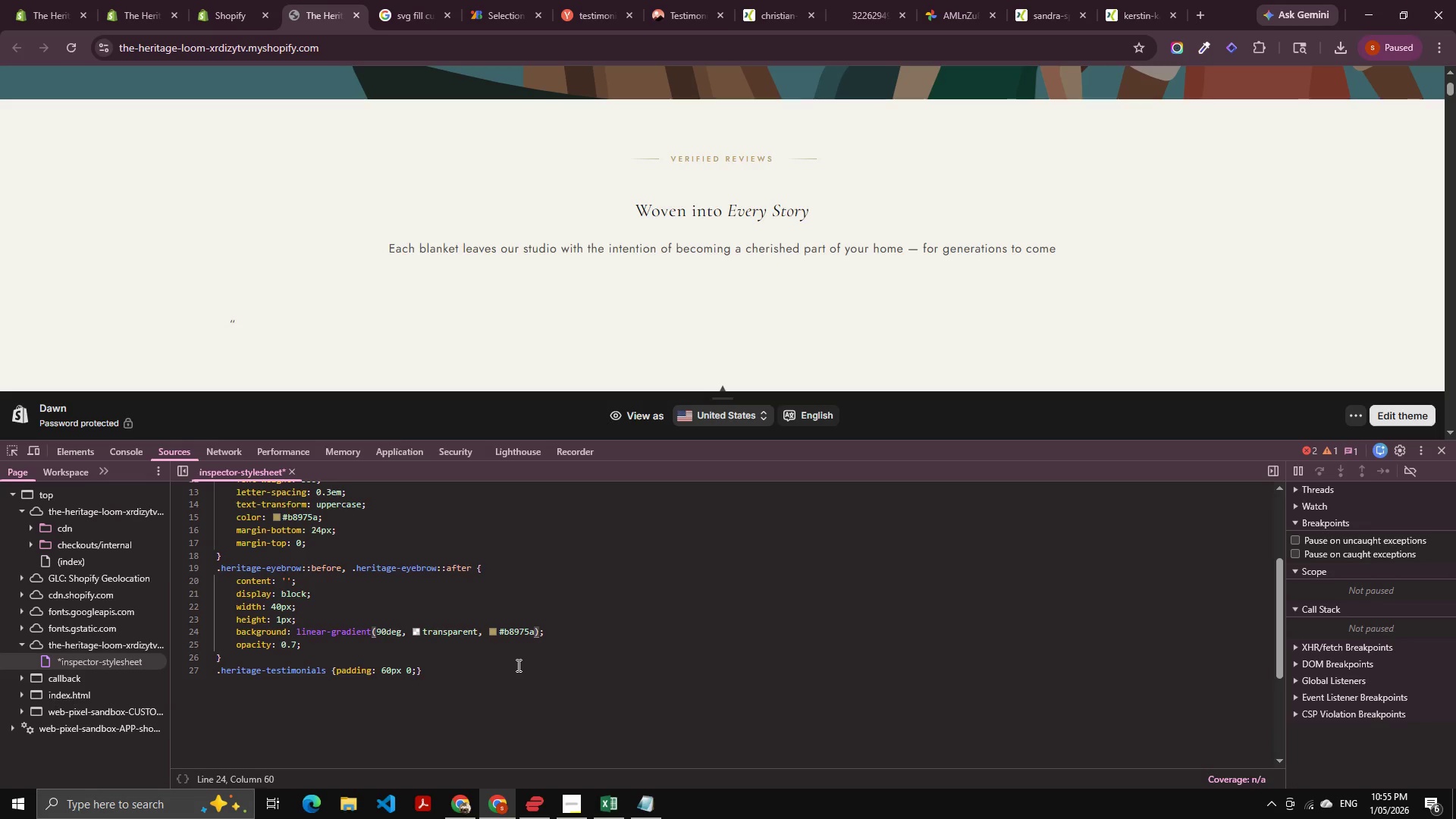 
left_click([71, 452])
 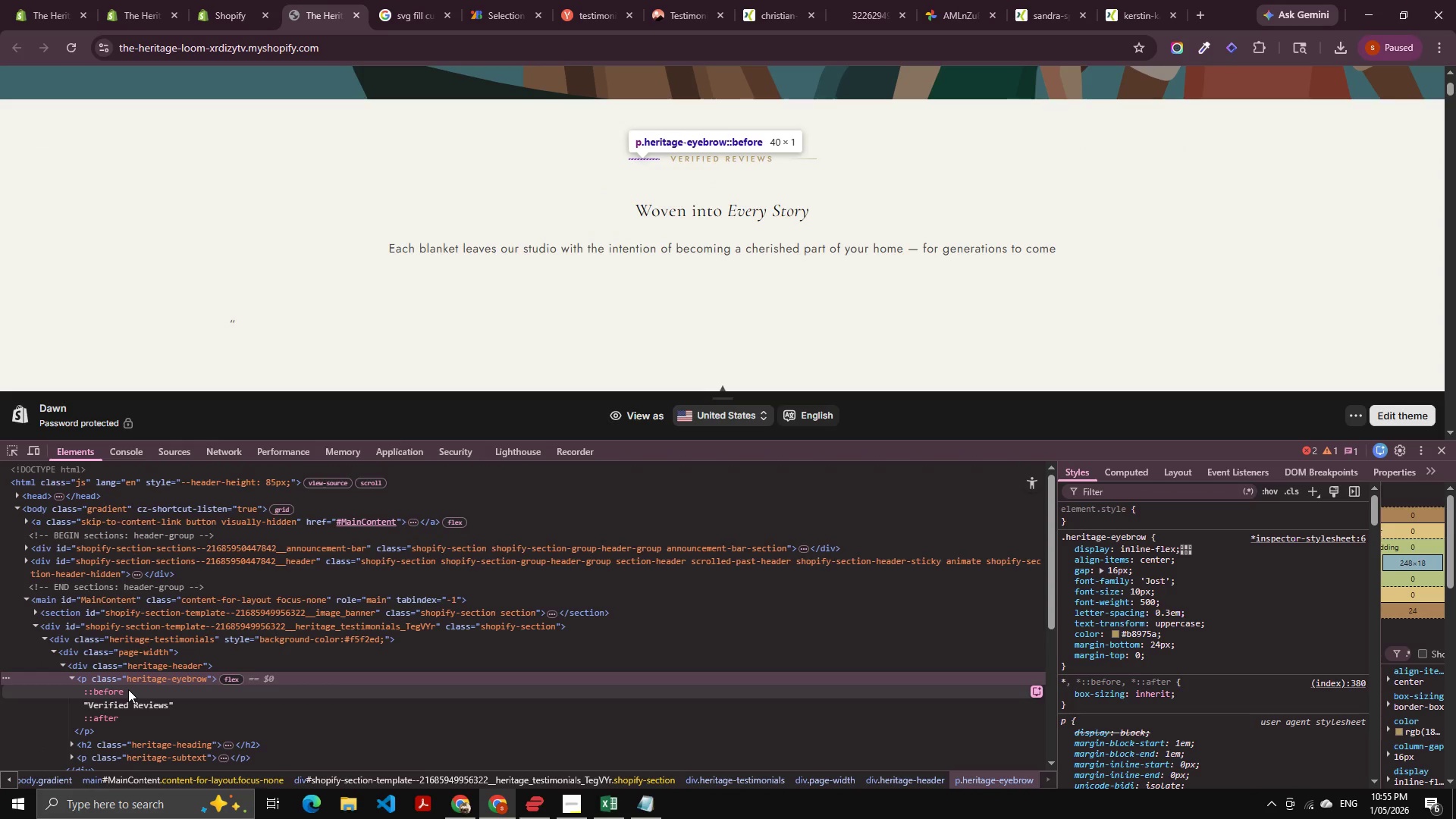 
left_click([148, 680])
 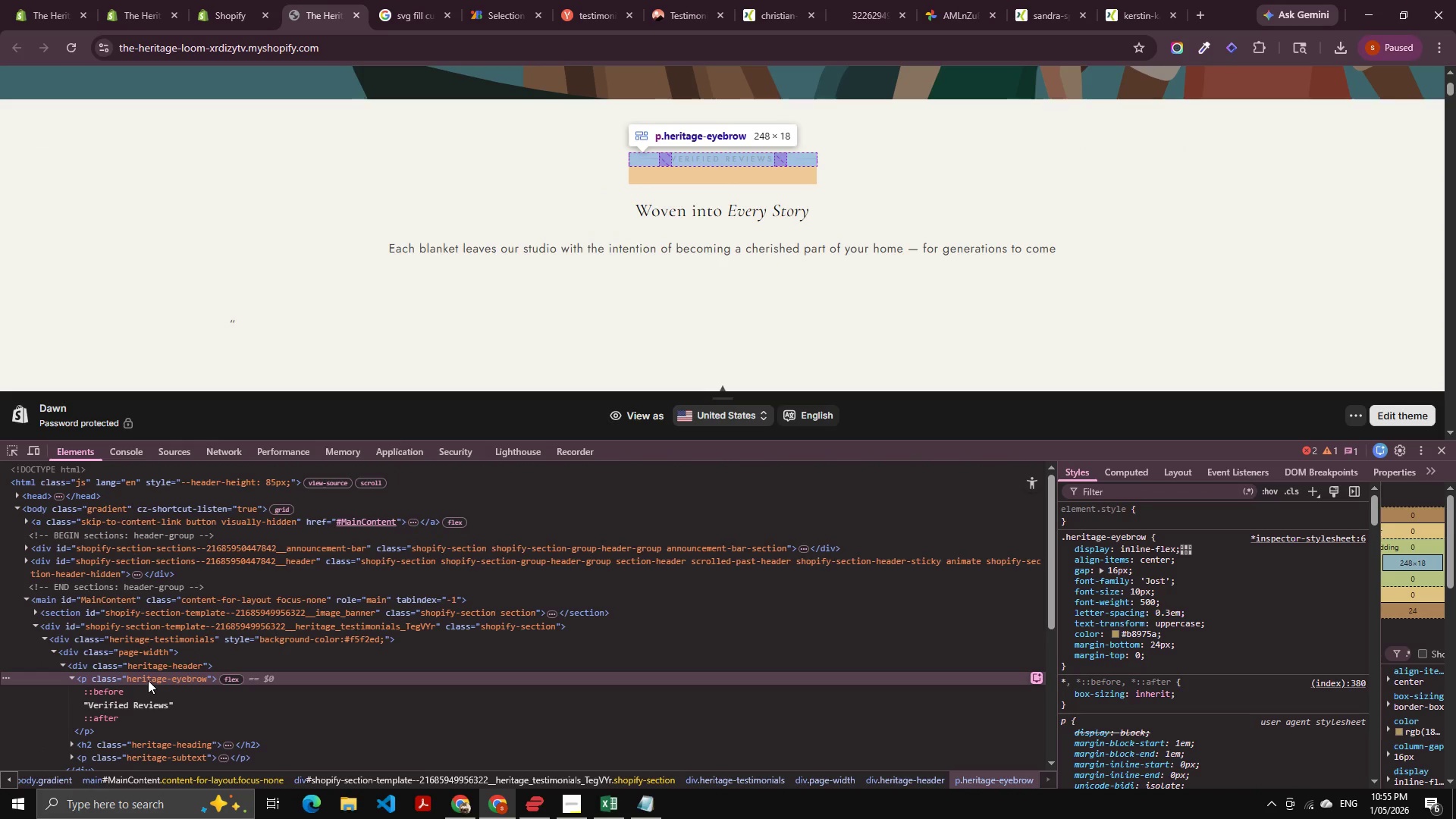 
key(ArrowLeft)
 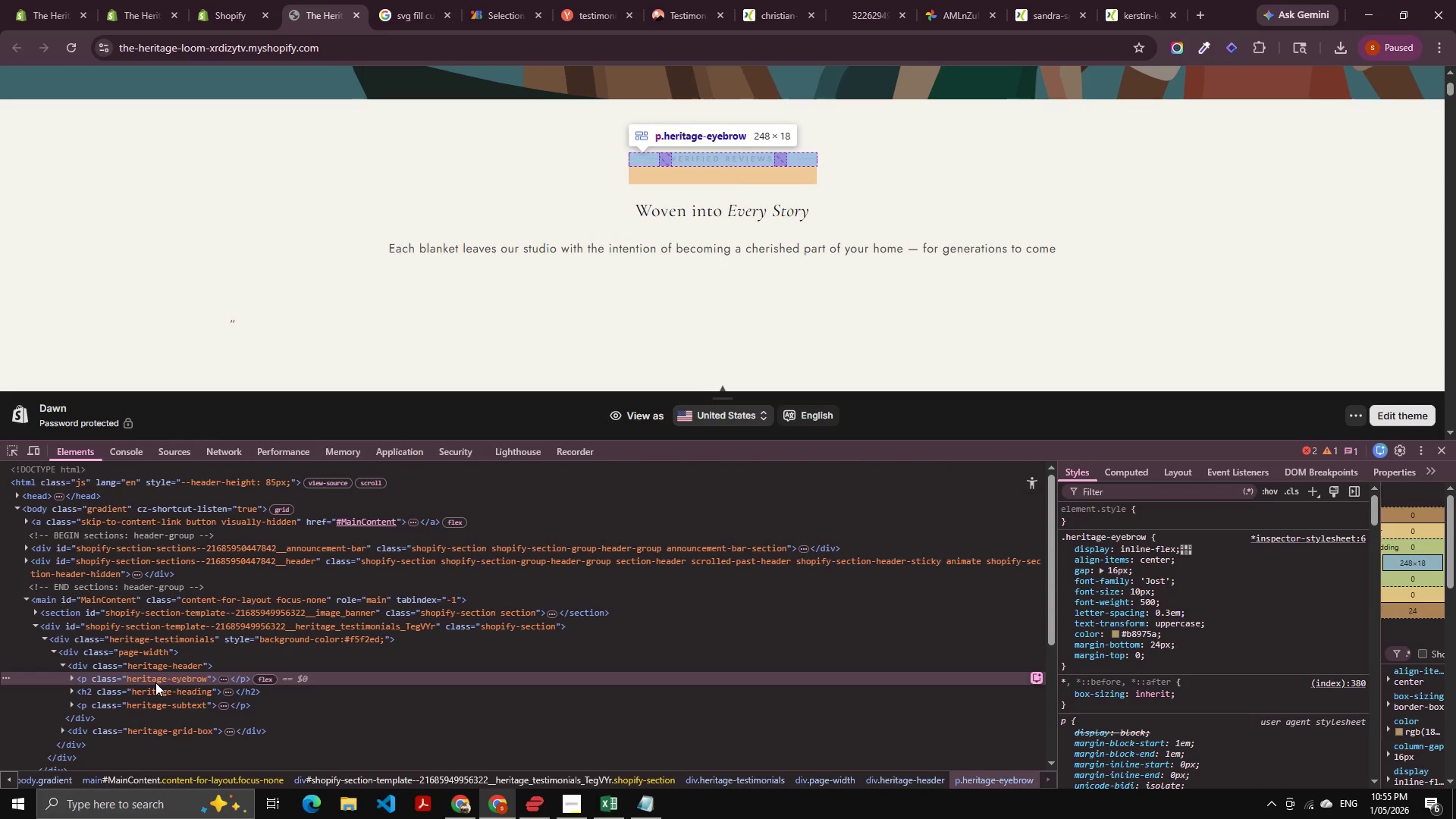 
left_click([160, 686])
 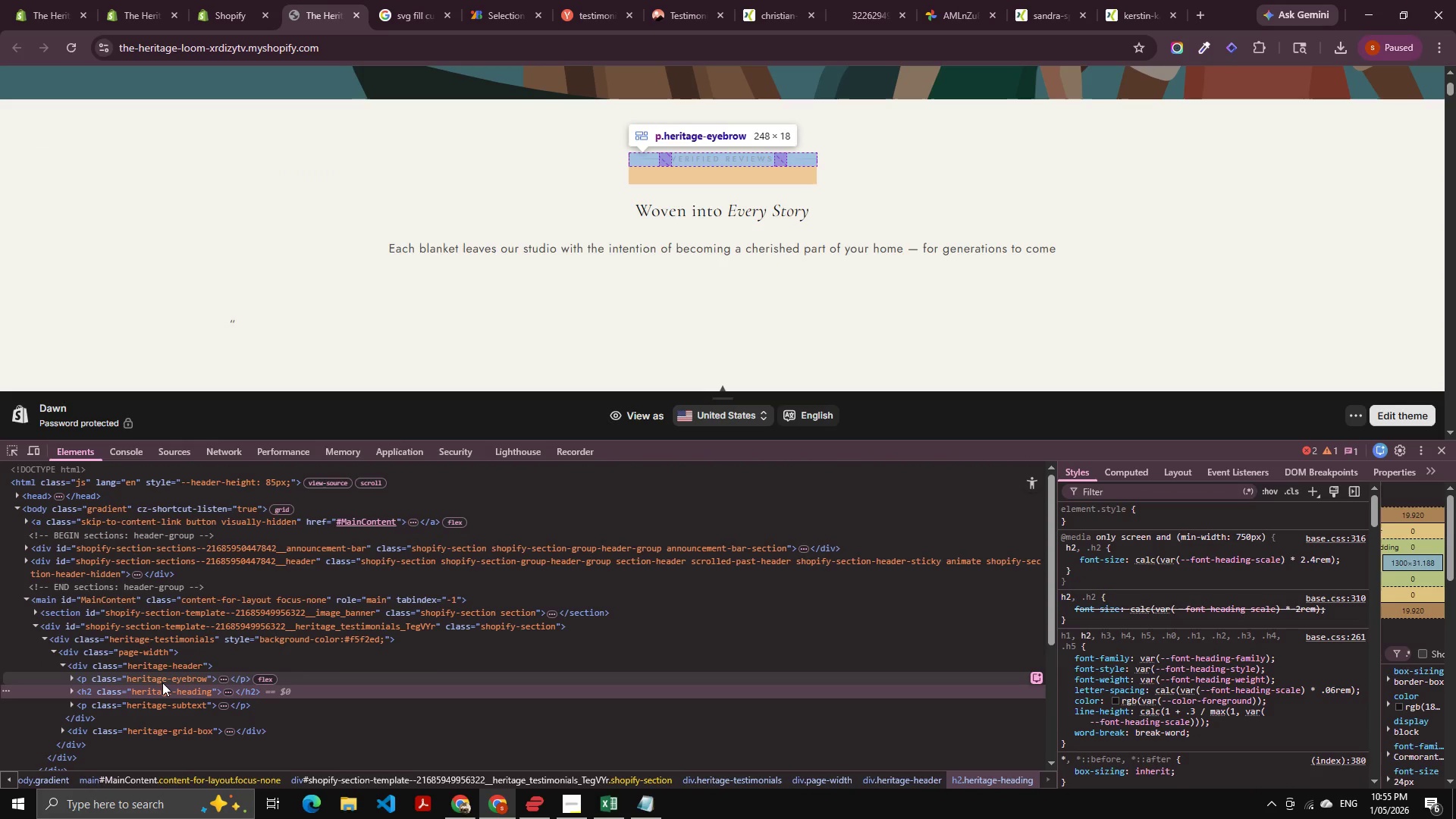 
key(Alt+AltLeft)
 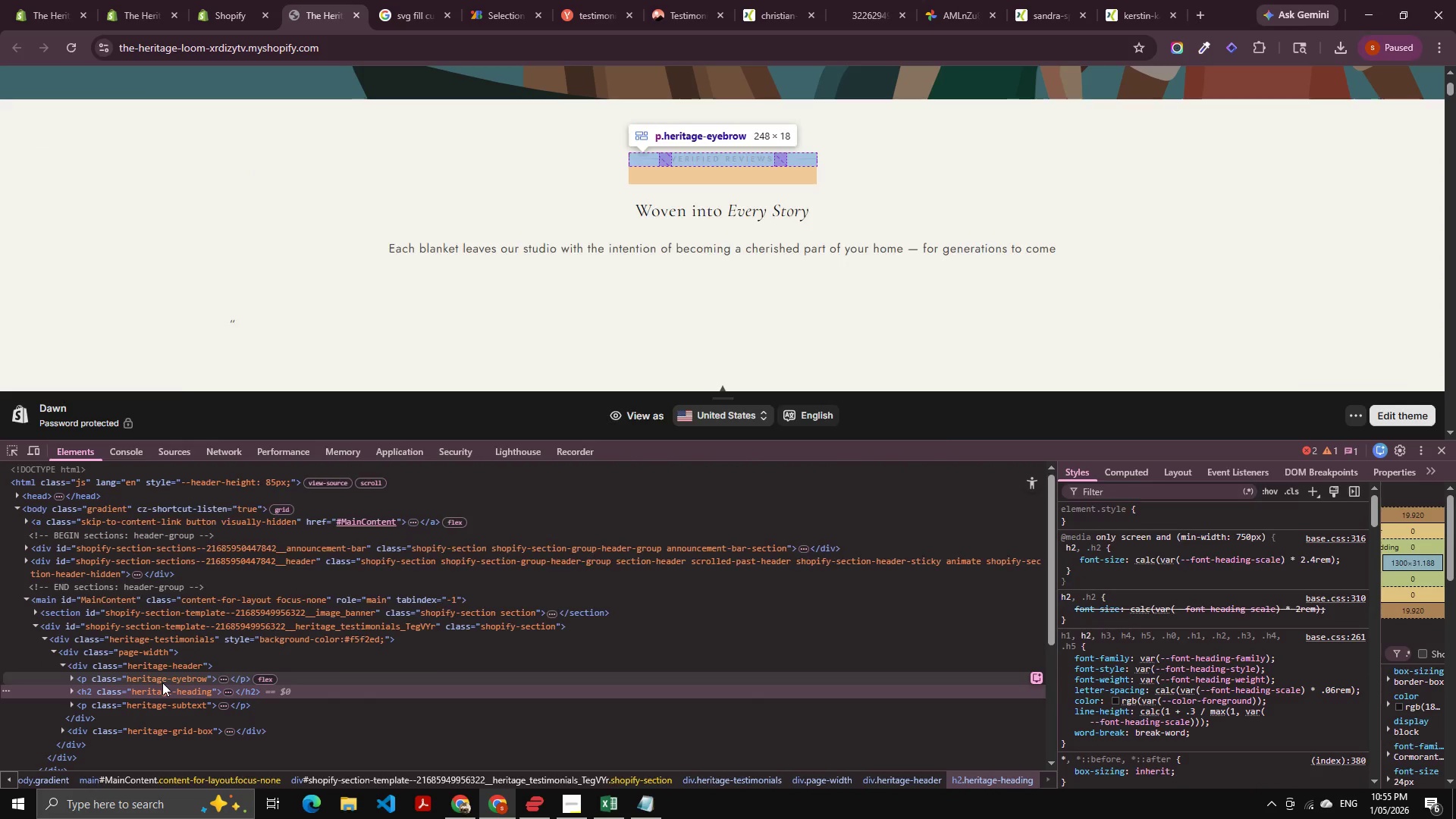 
key(Alt+Tab)
 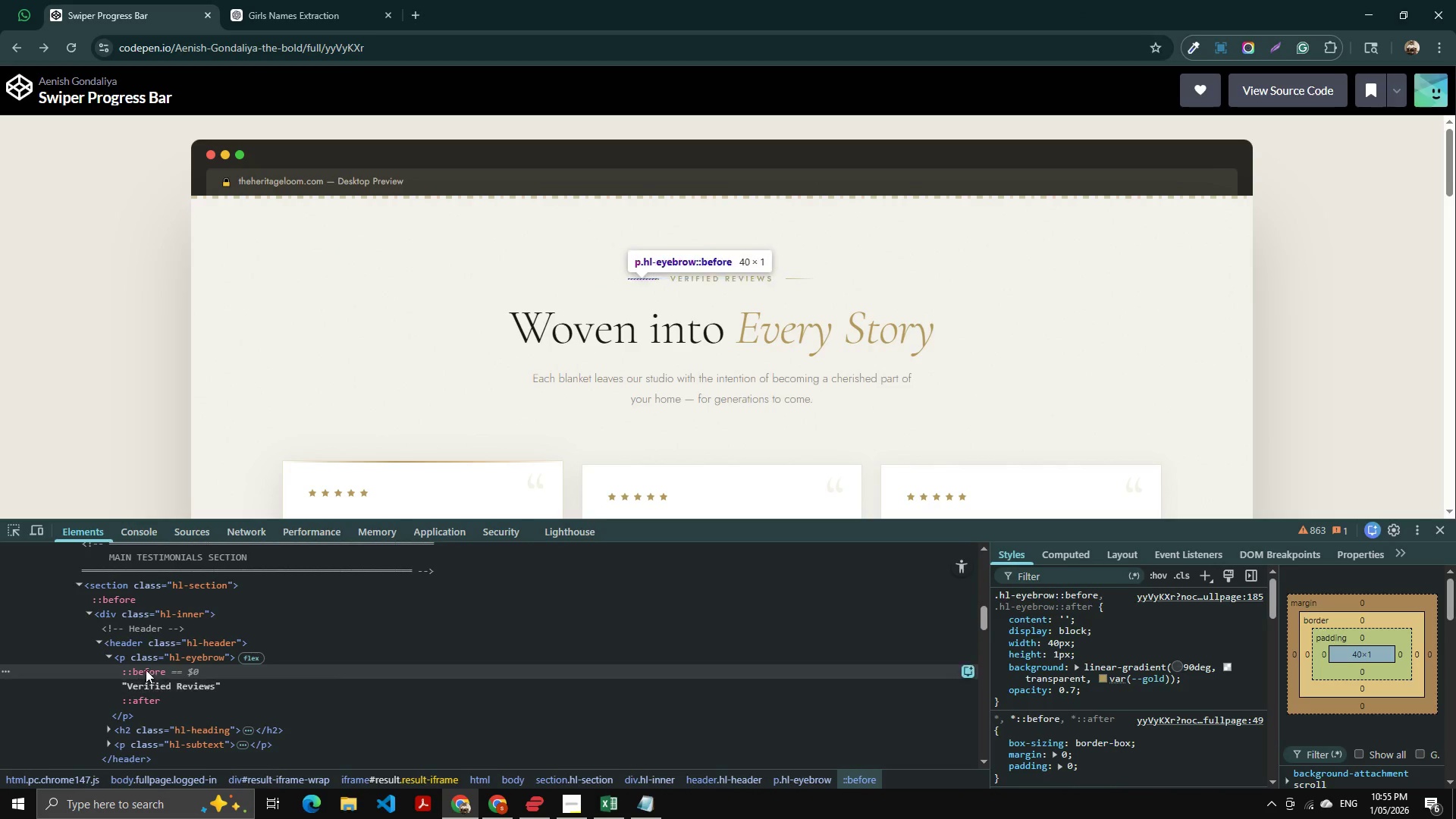 
left_click([180, 730])
 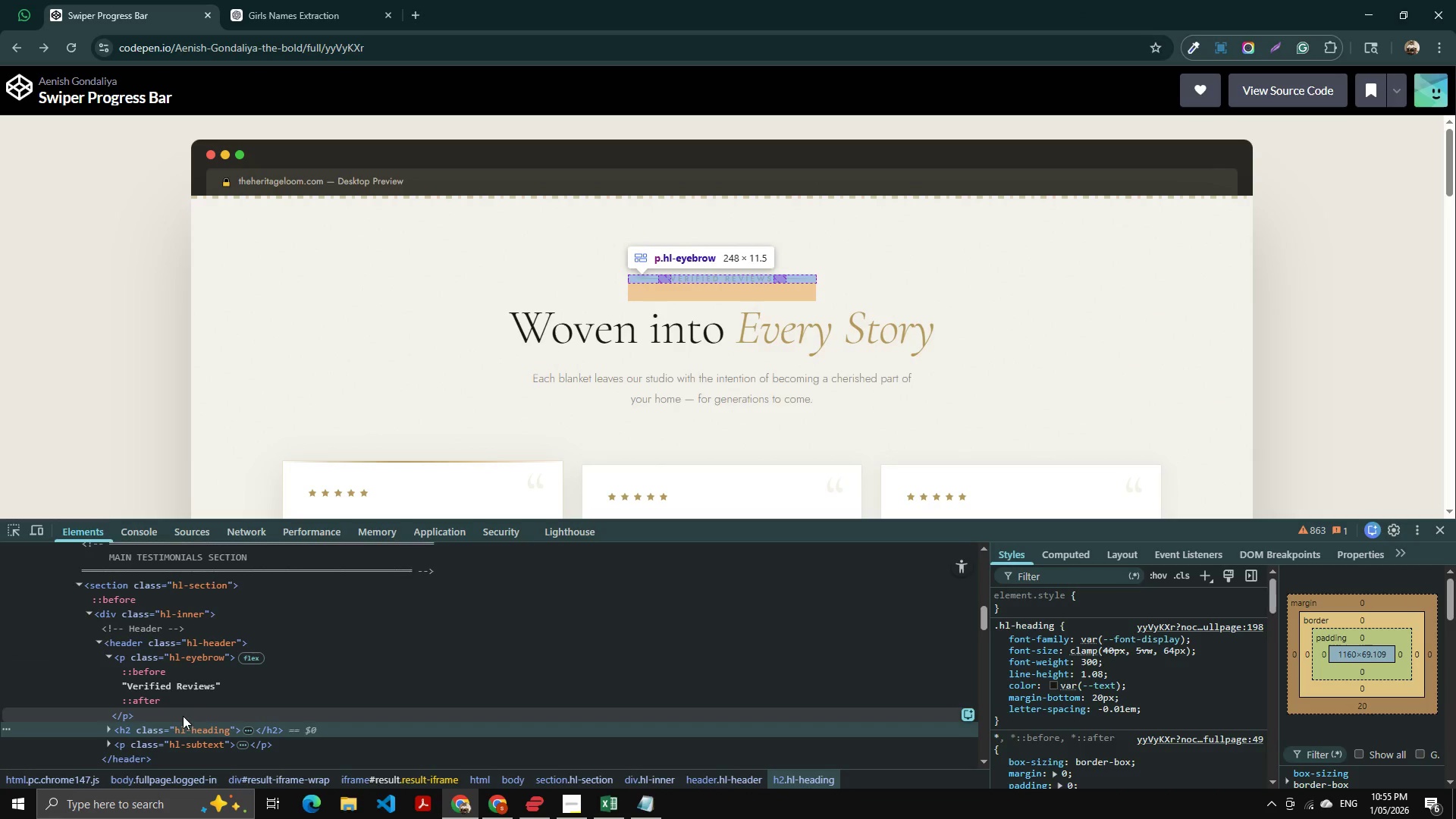 
scroll: coordinate [188, 714], scroll_direction: down, amount: 1.0
 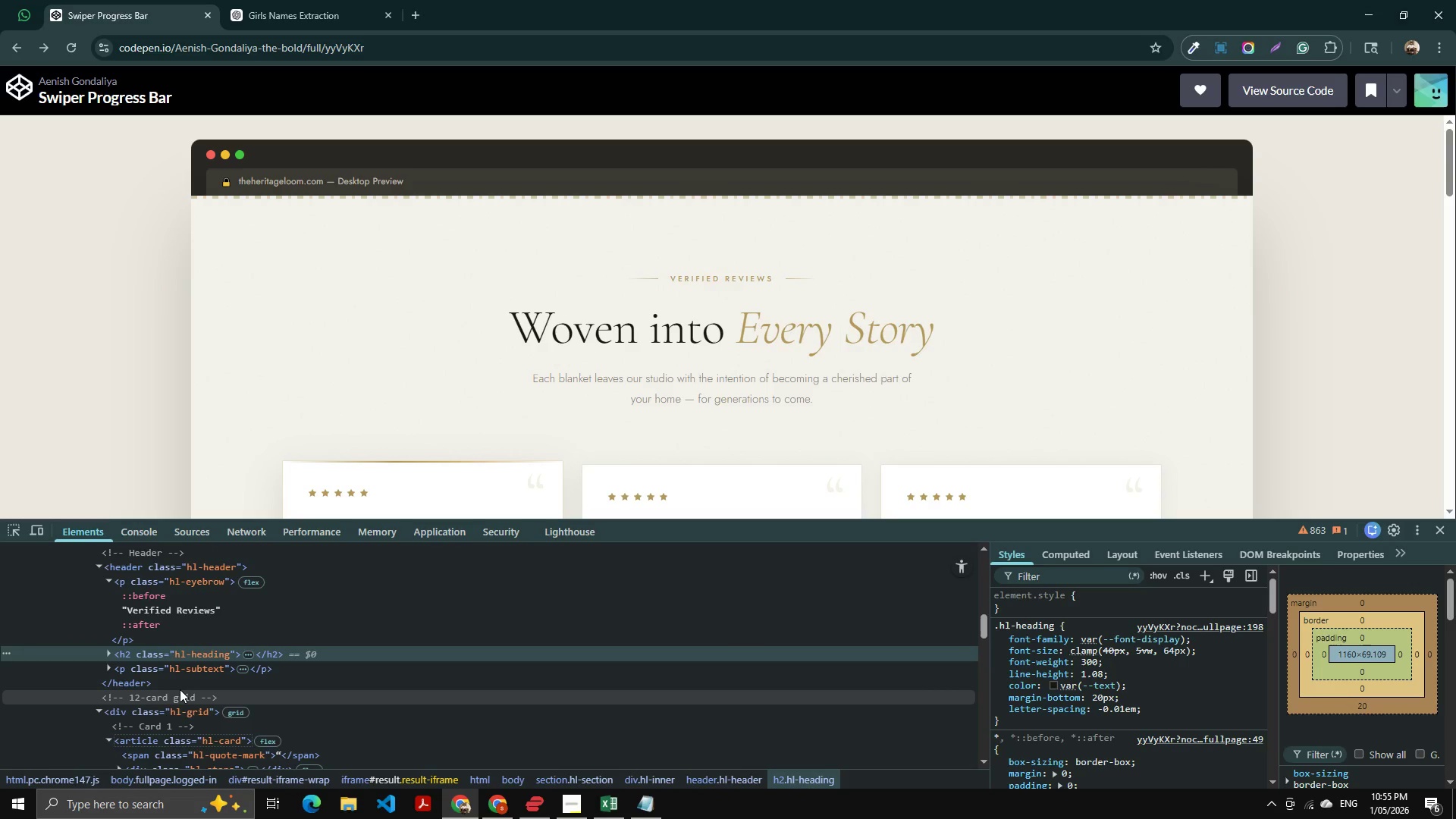 
key(ArrowRight)
 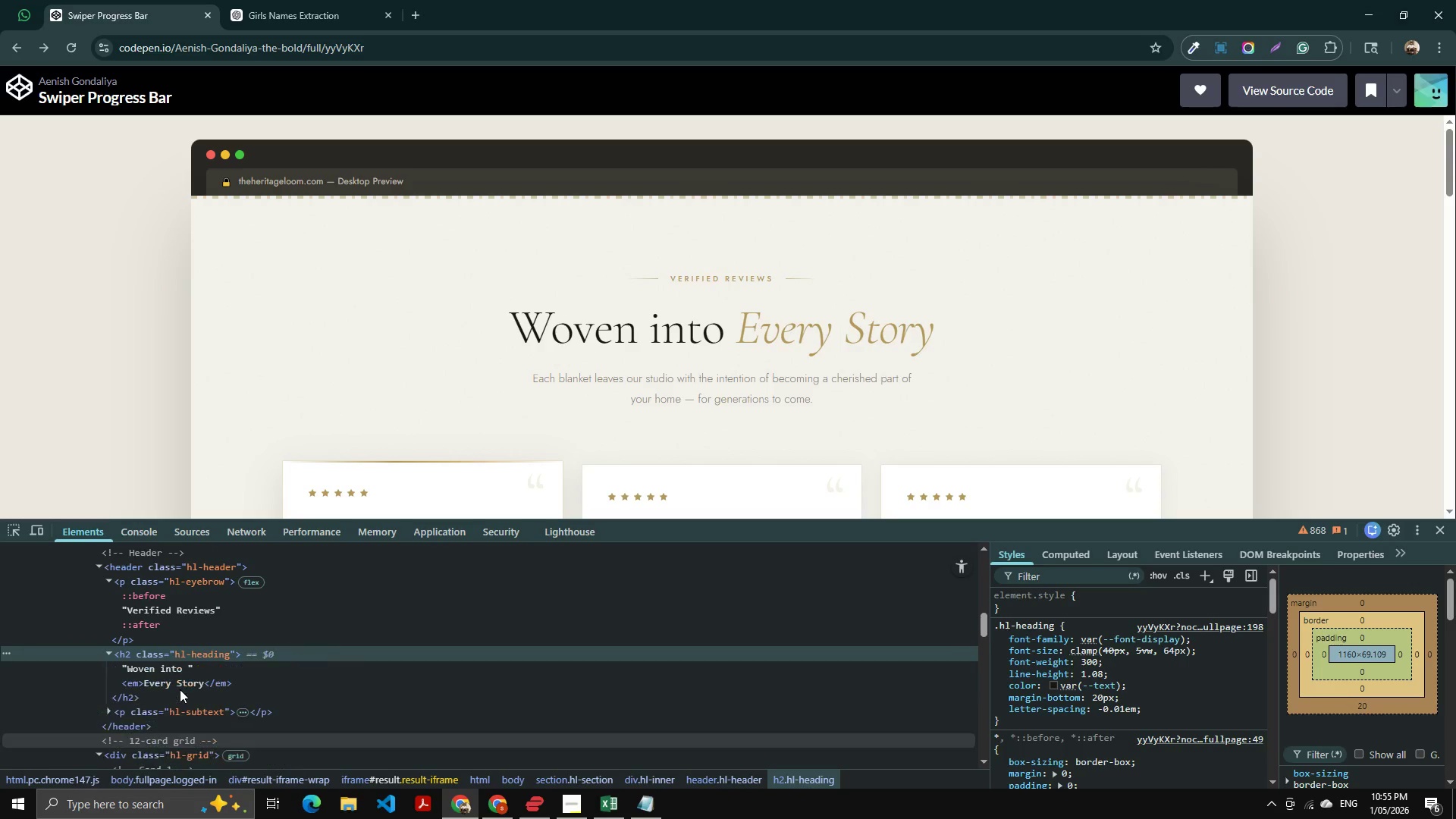 
key(ArrowDown)
 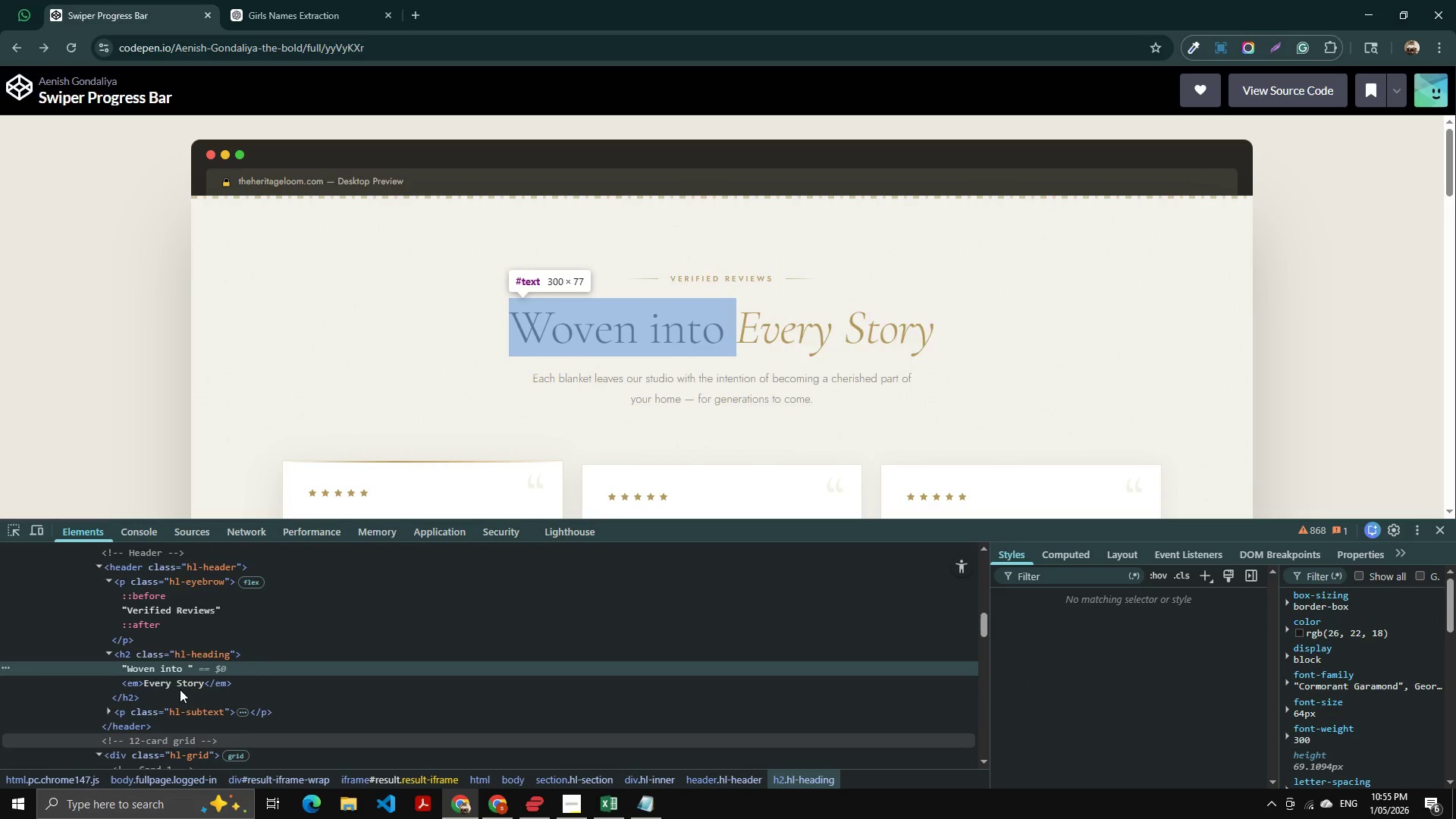 
key(ArrowUp)
 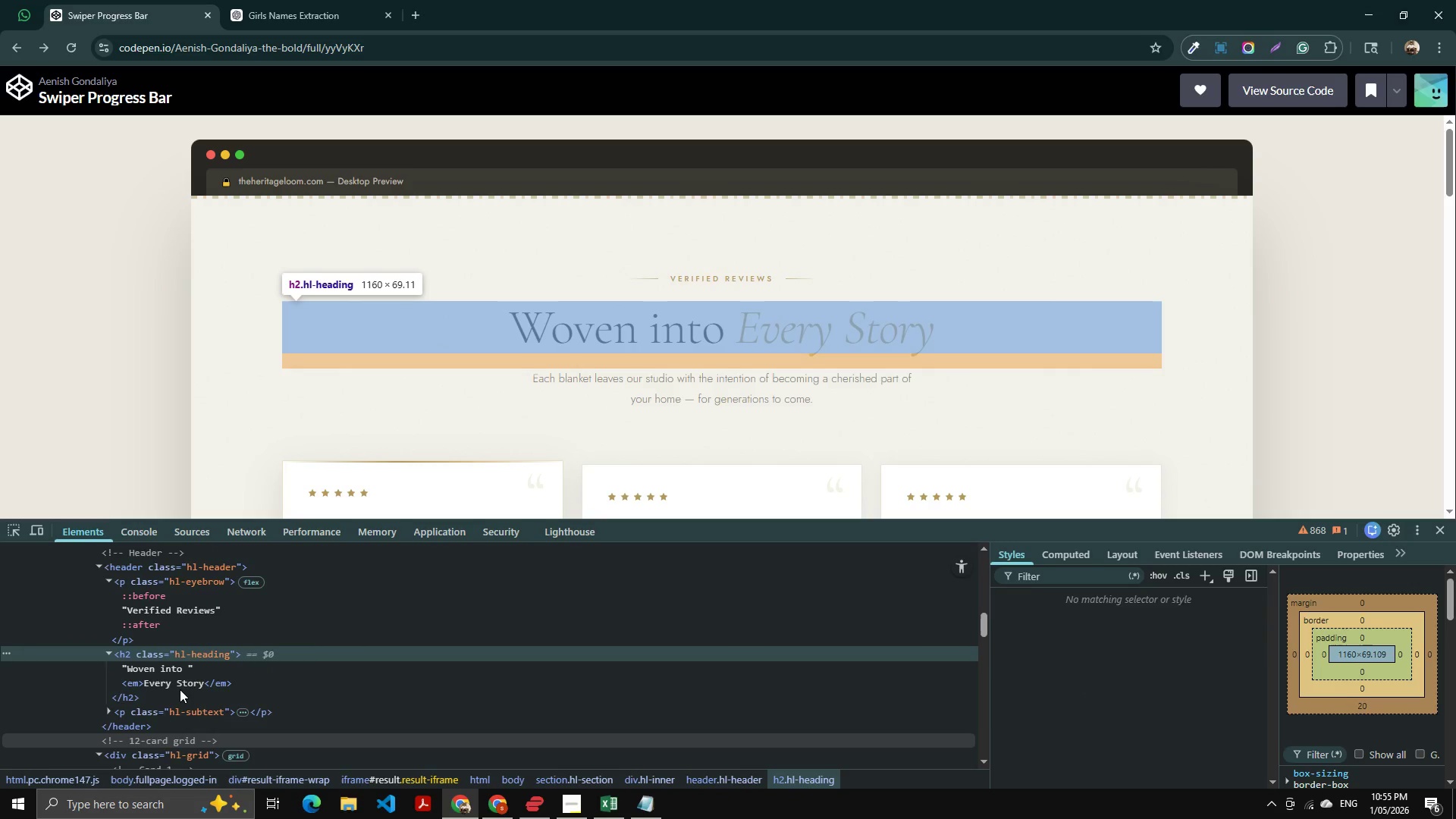 
key(ArrowLeft)
 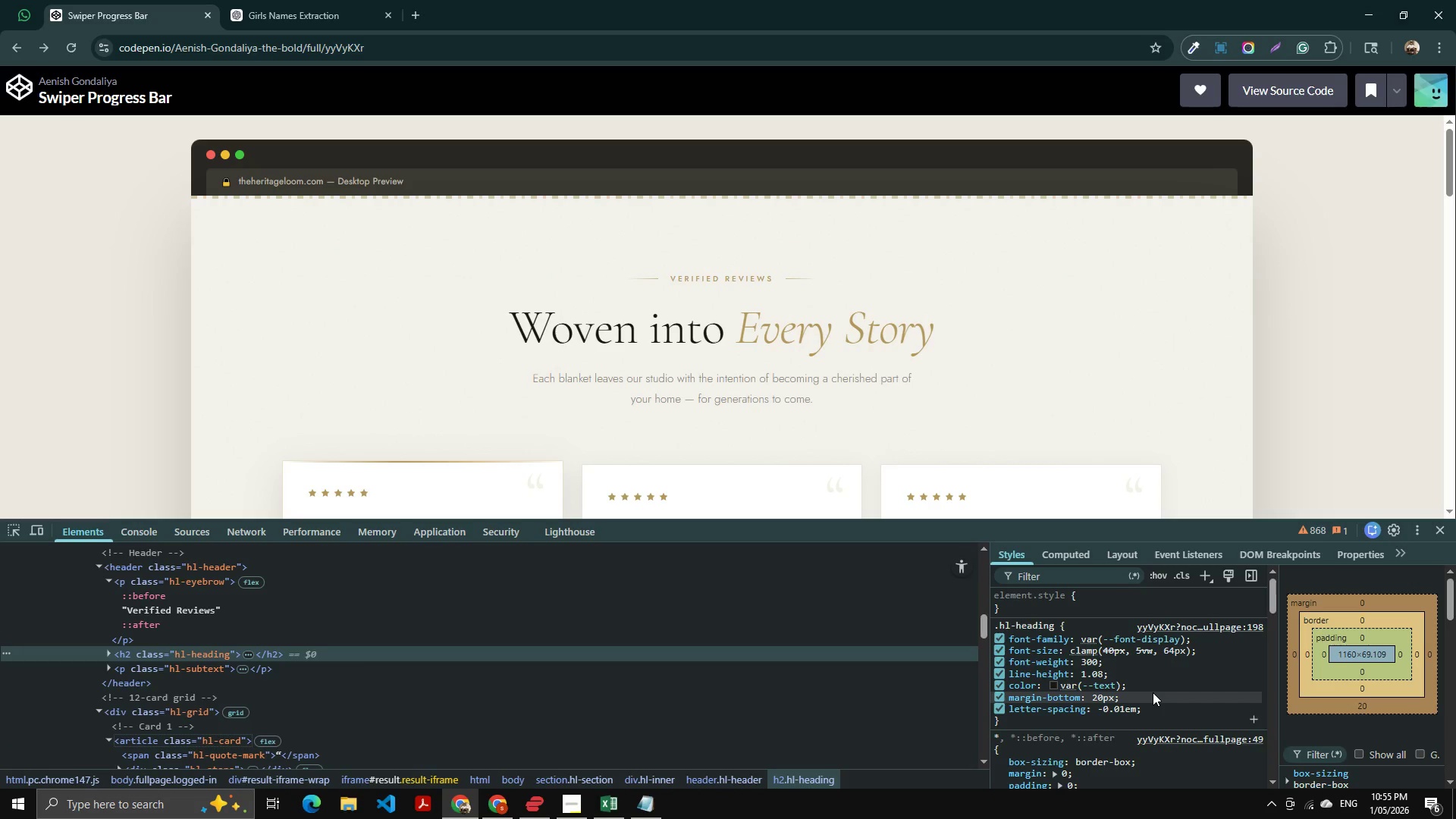 
right_click([1149, 701])
 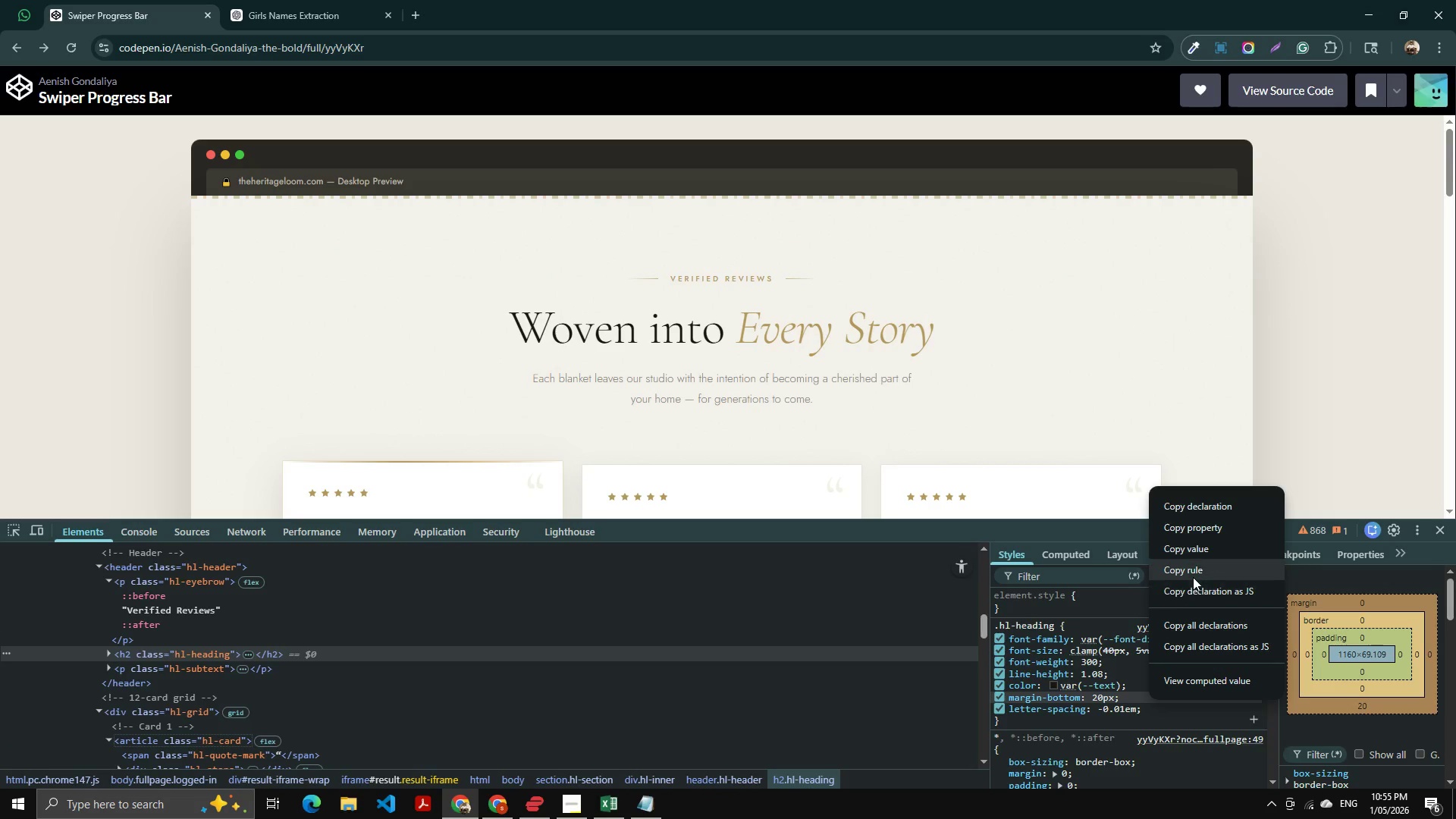 
left_click([1193, 577])
 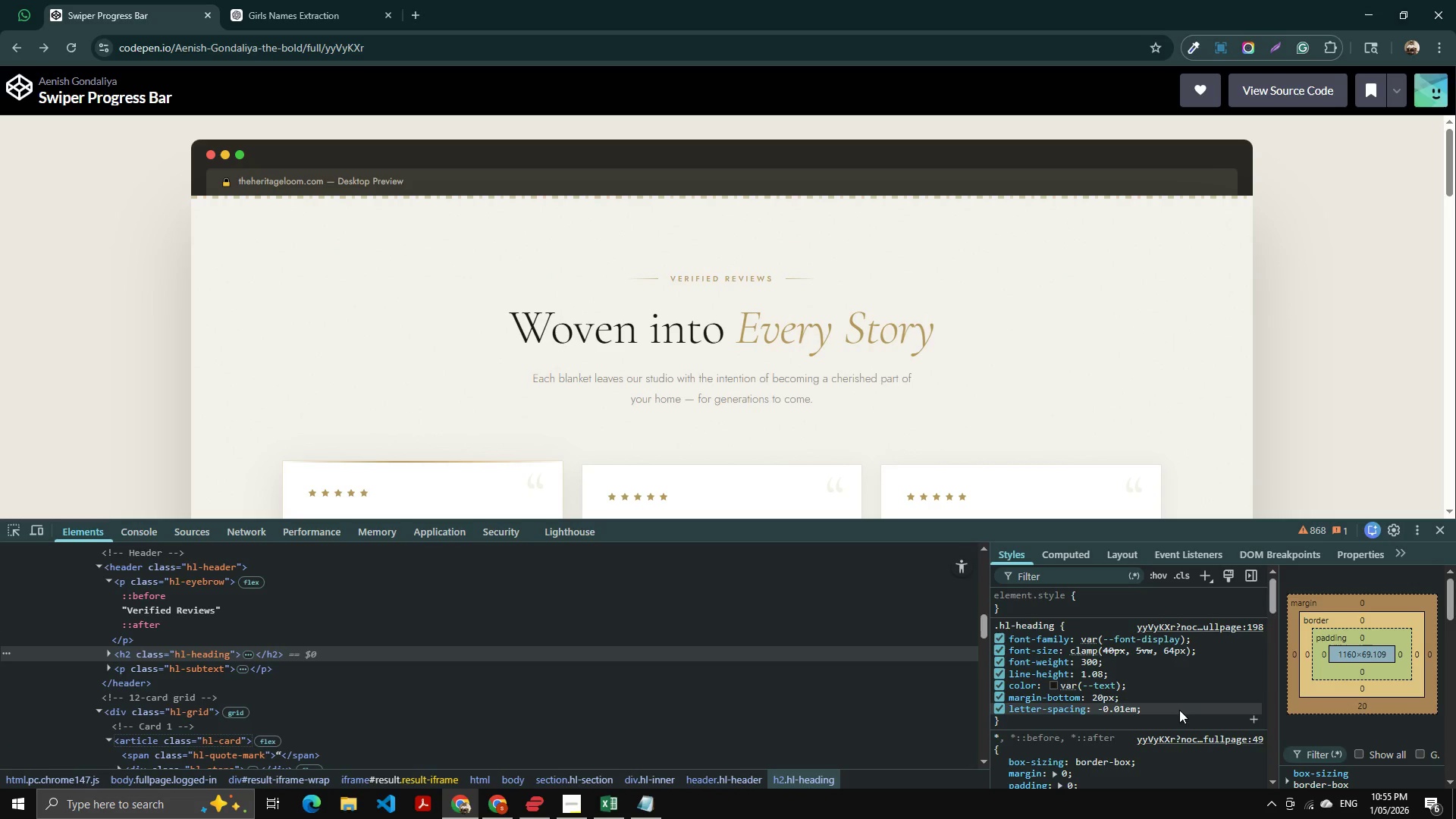 
left_click_drag(start_coordinate=[1173, 707], to_coordinate=[1003, 643])
 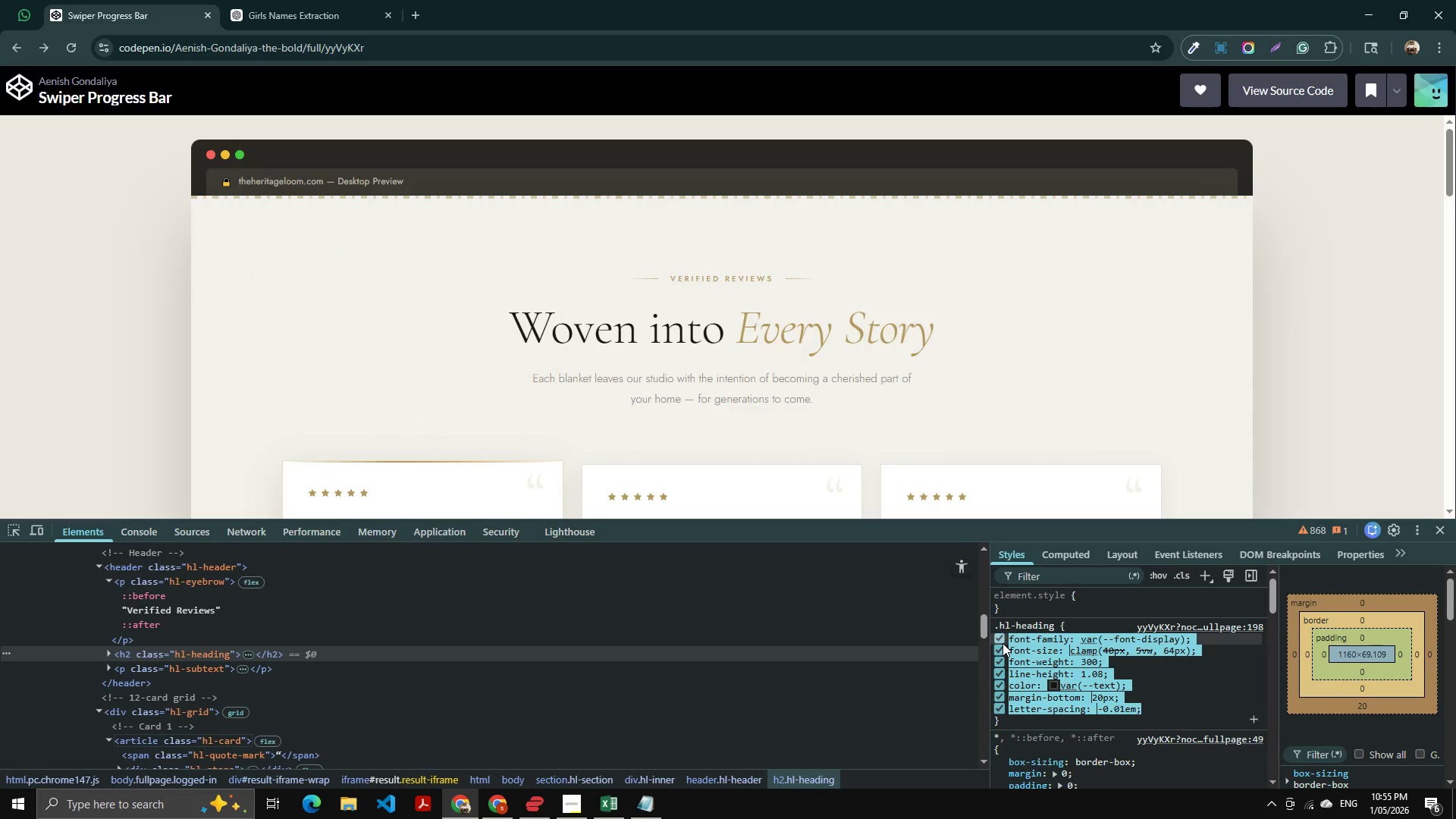 
key(Control+C)
 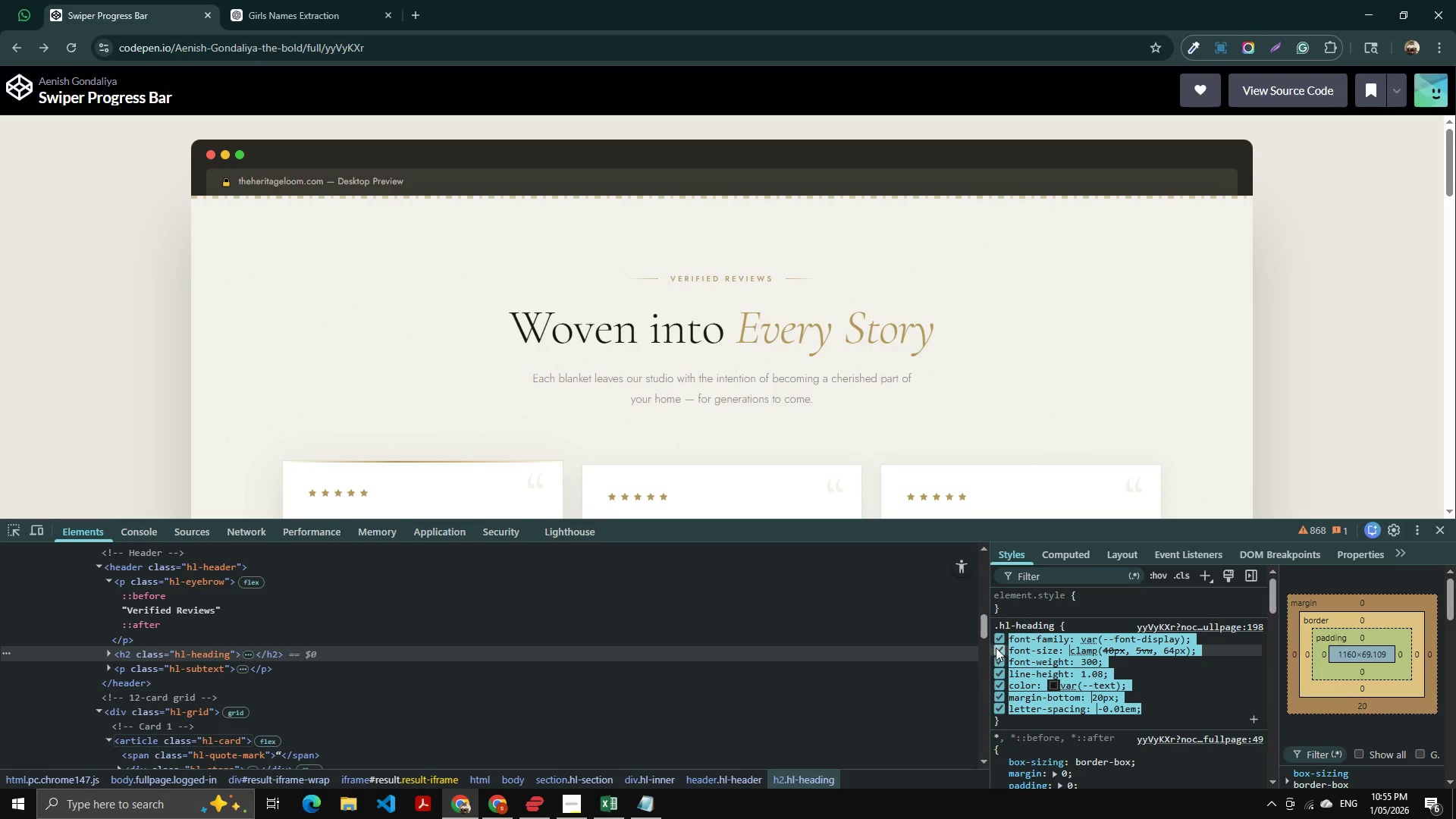 
key(Alt+AltLeft)
 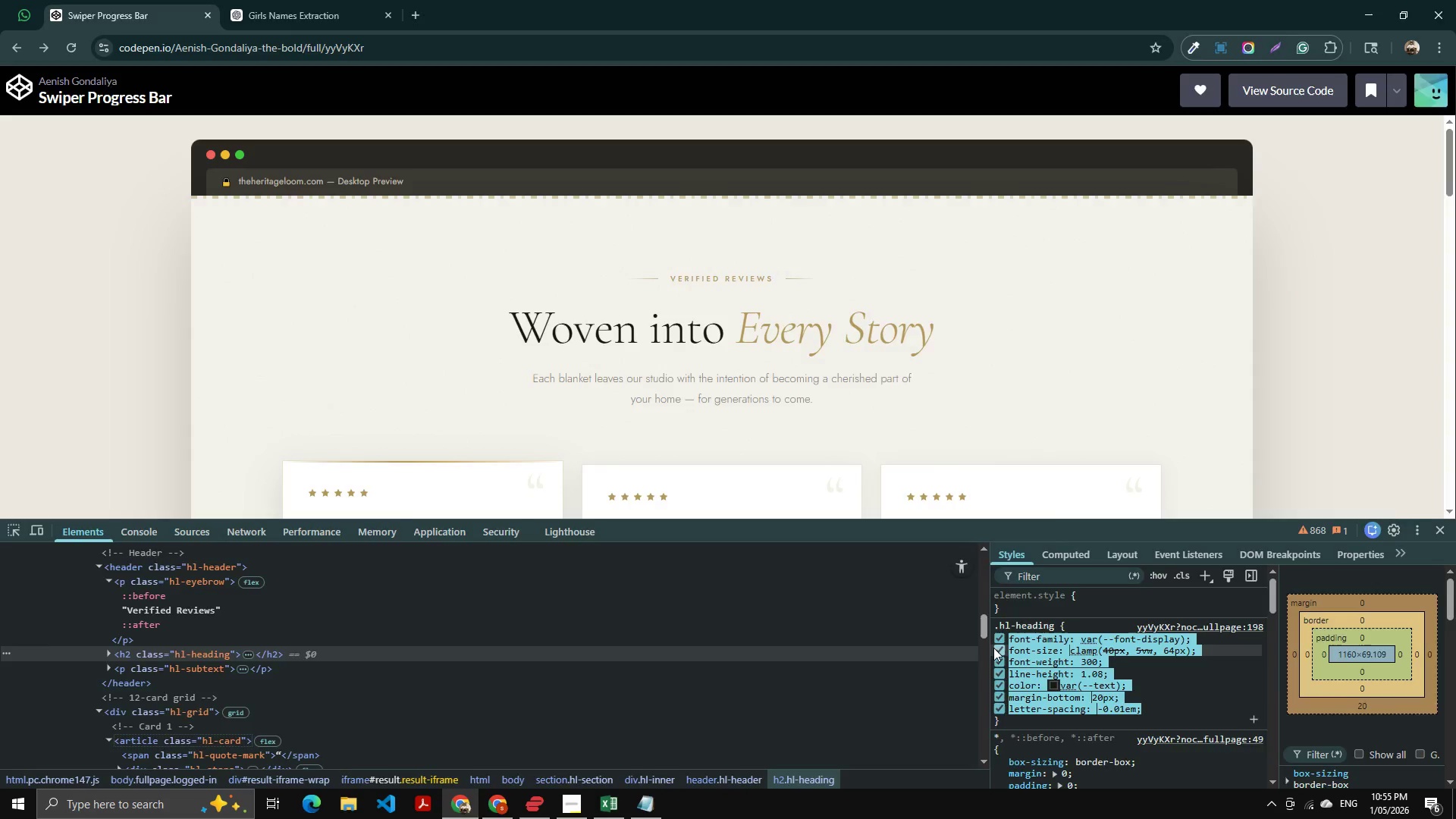 
key(Alt+Tab)
 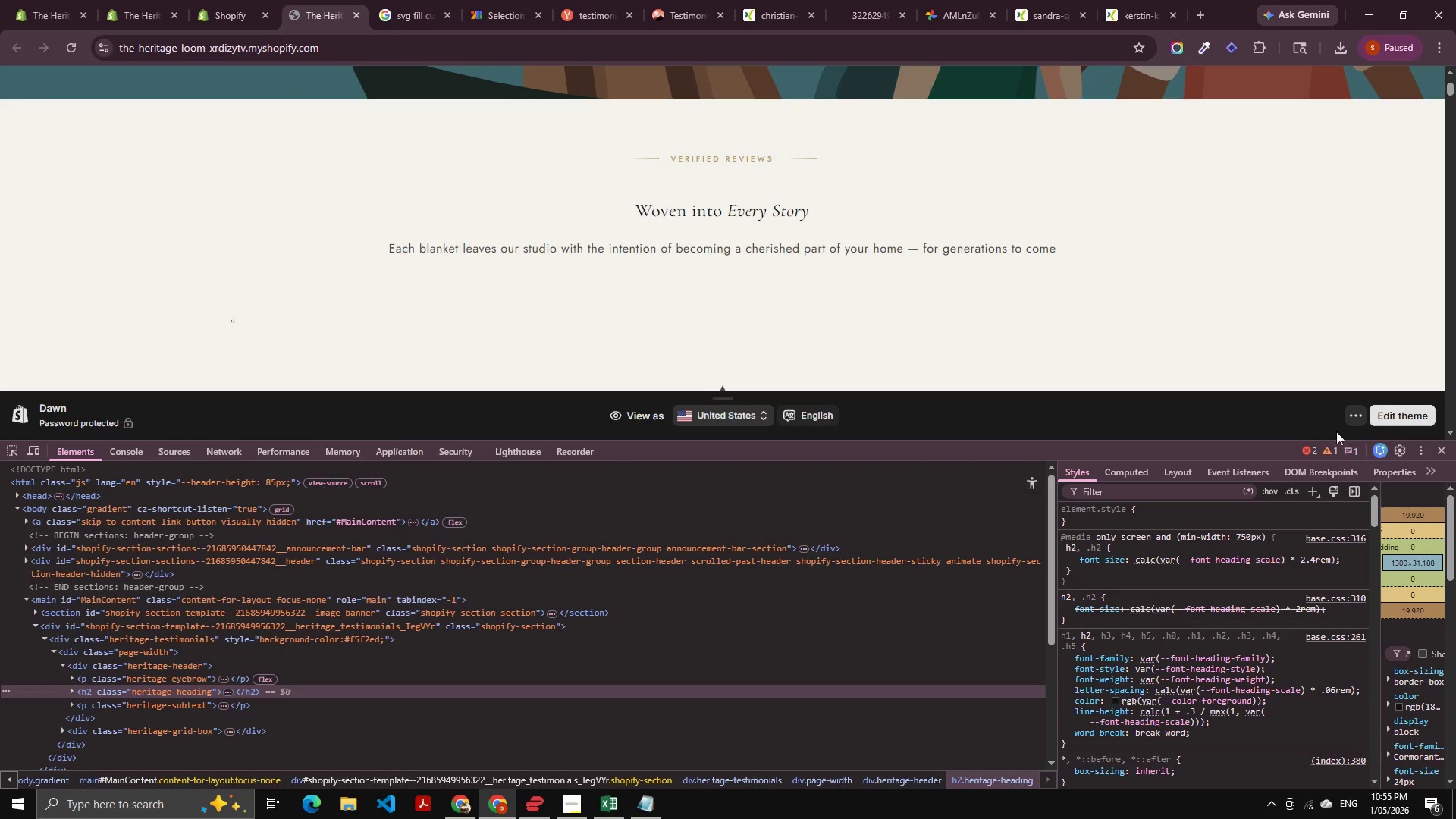 
left_click([1313, 487])
 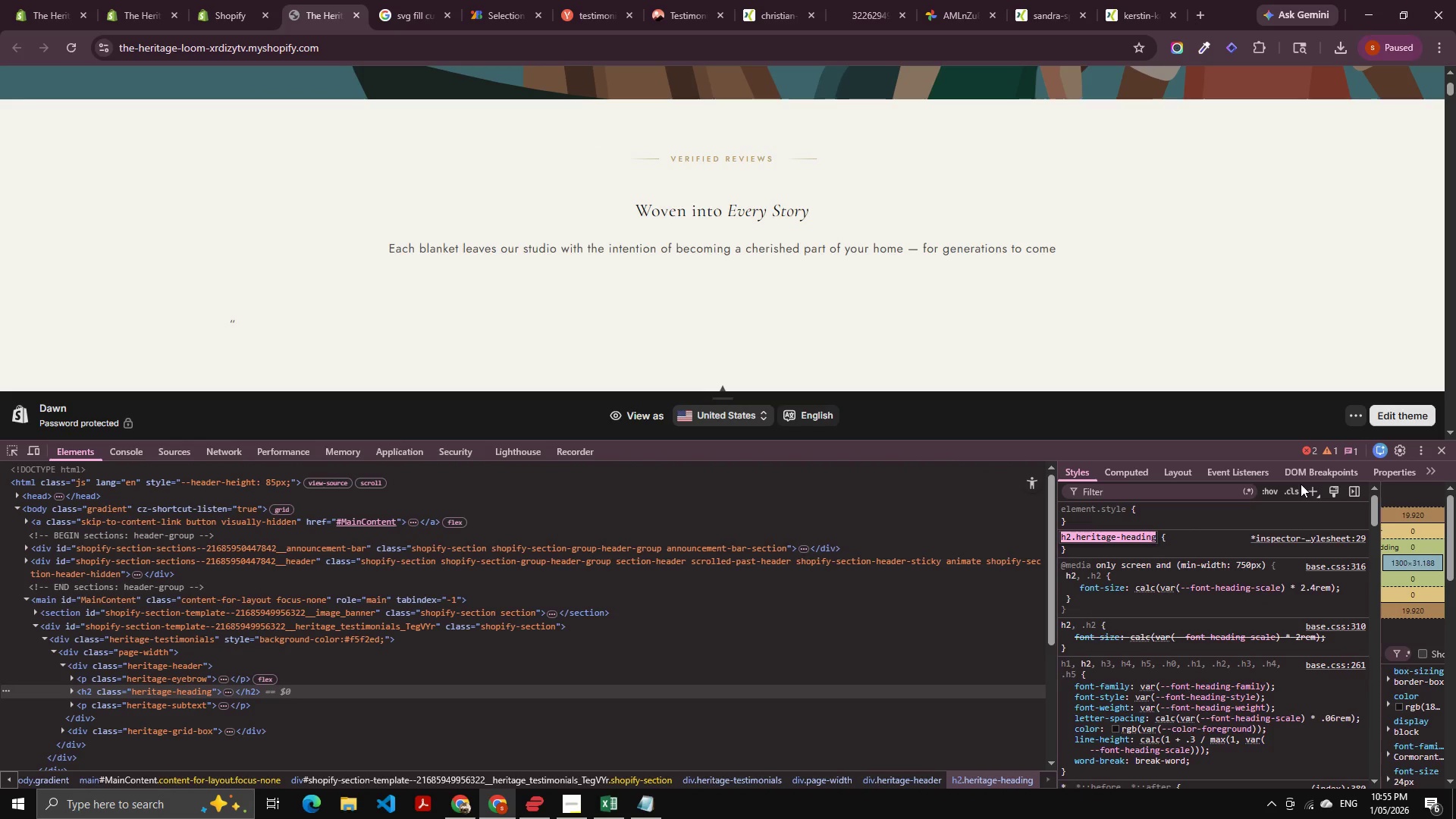 
key(ArrowLeft)
 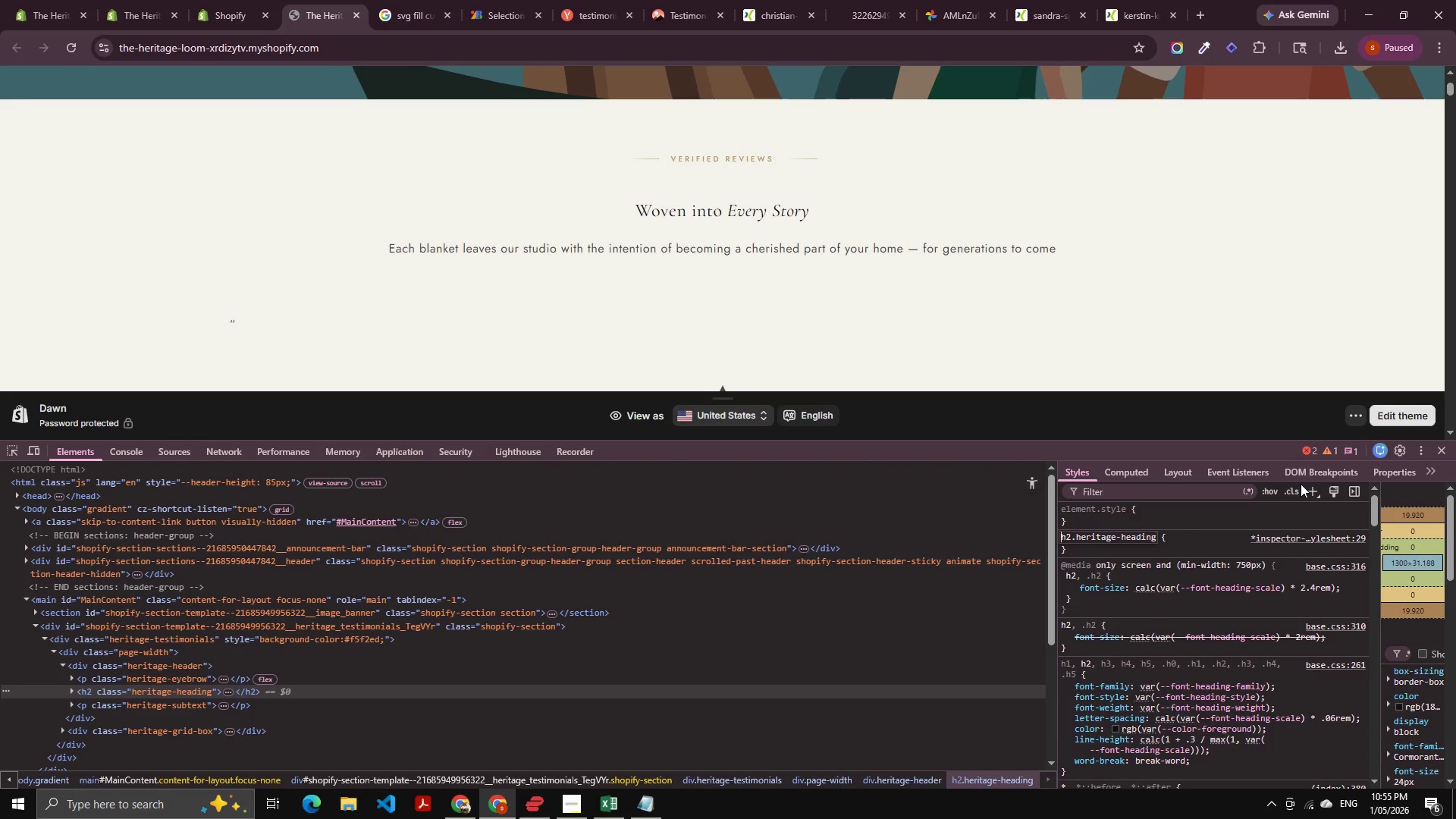 
key(Control+Shift+ArrowRight)
 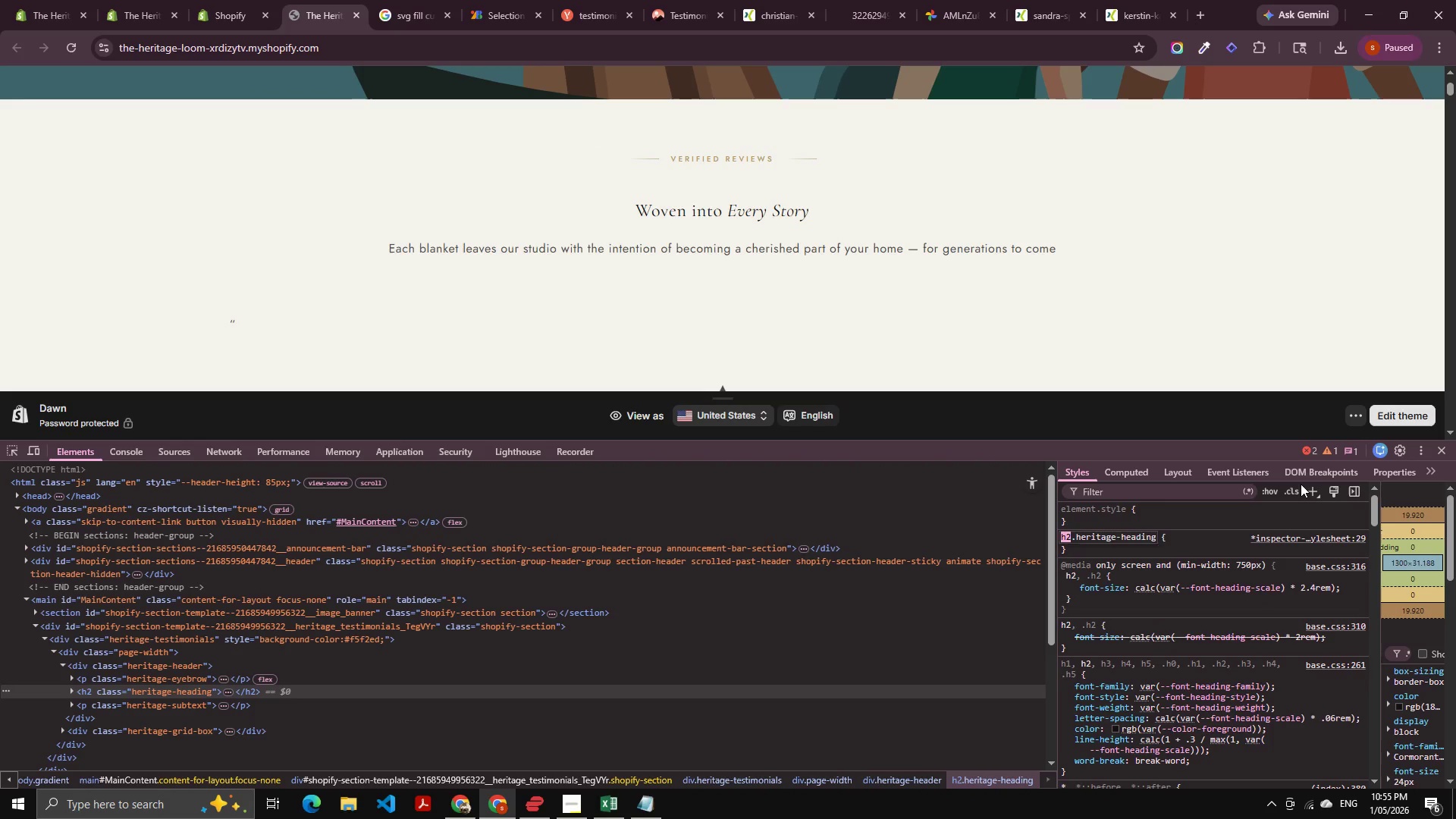 
key(Backspace)
 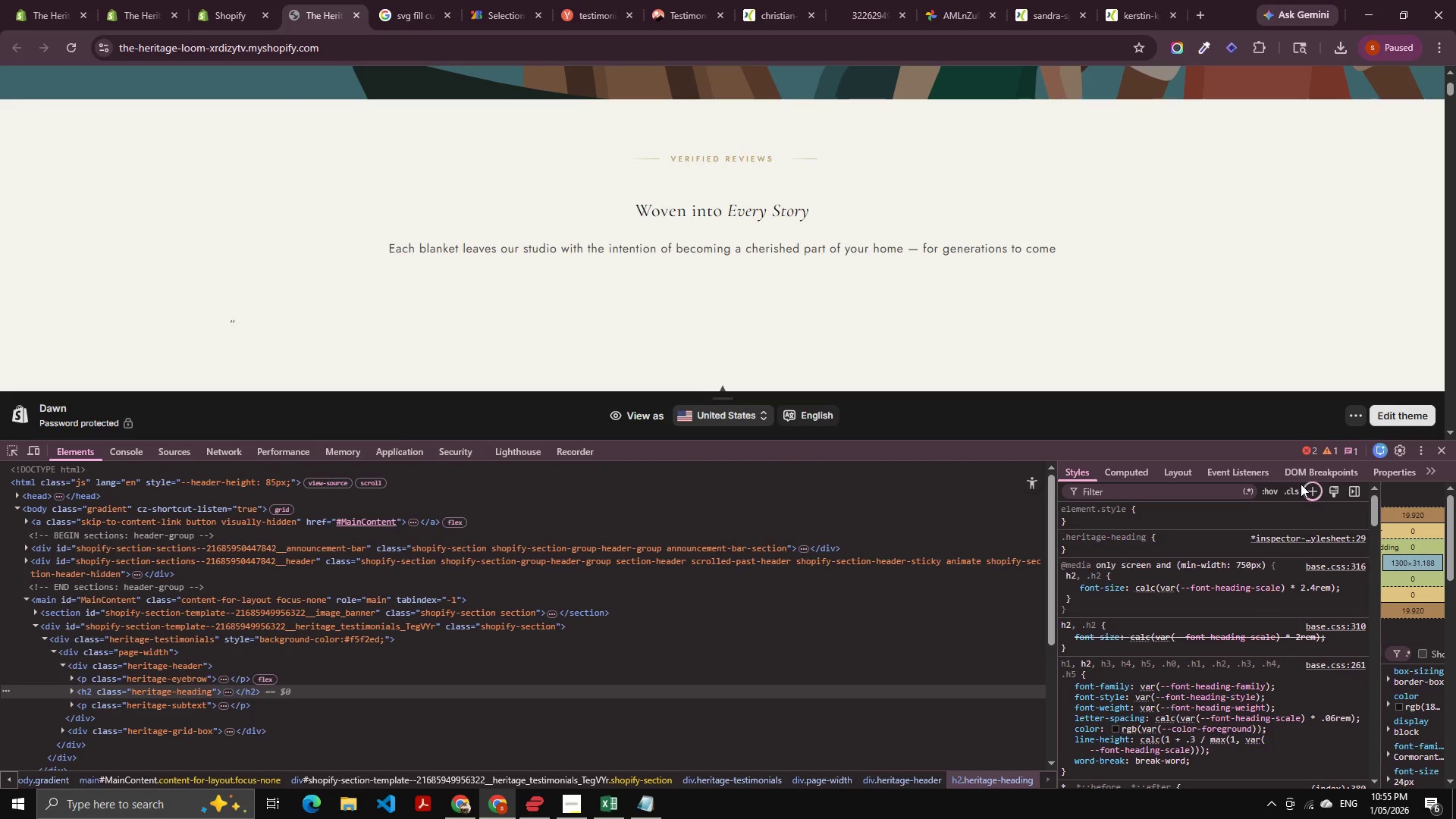 
key(Tab)
 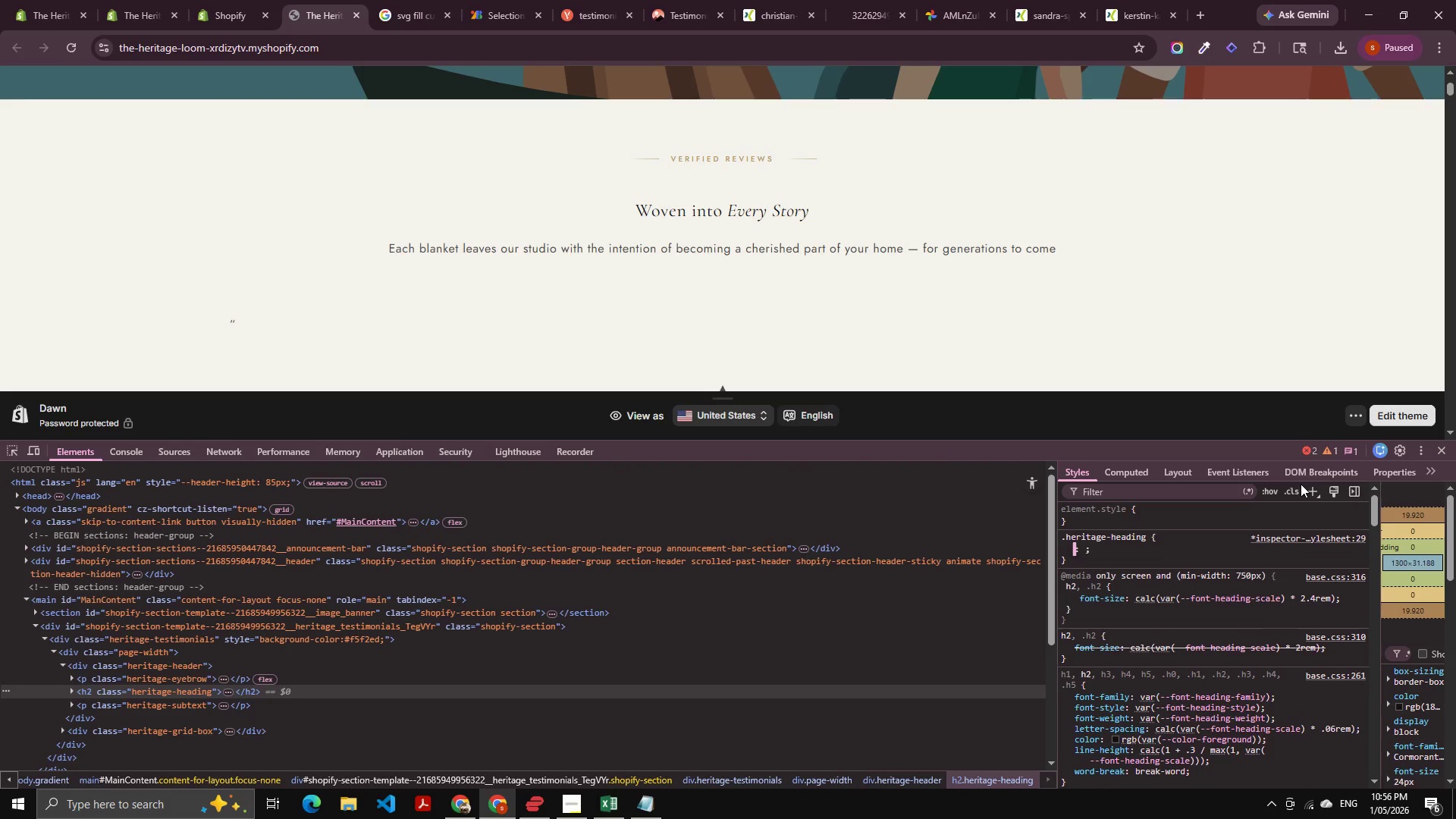 
key(Control+V)
 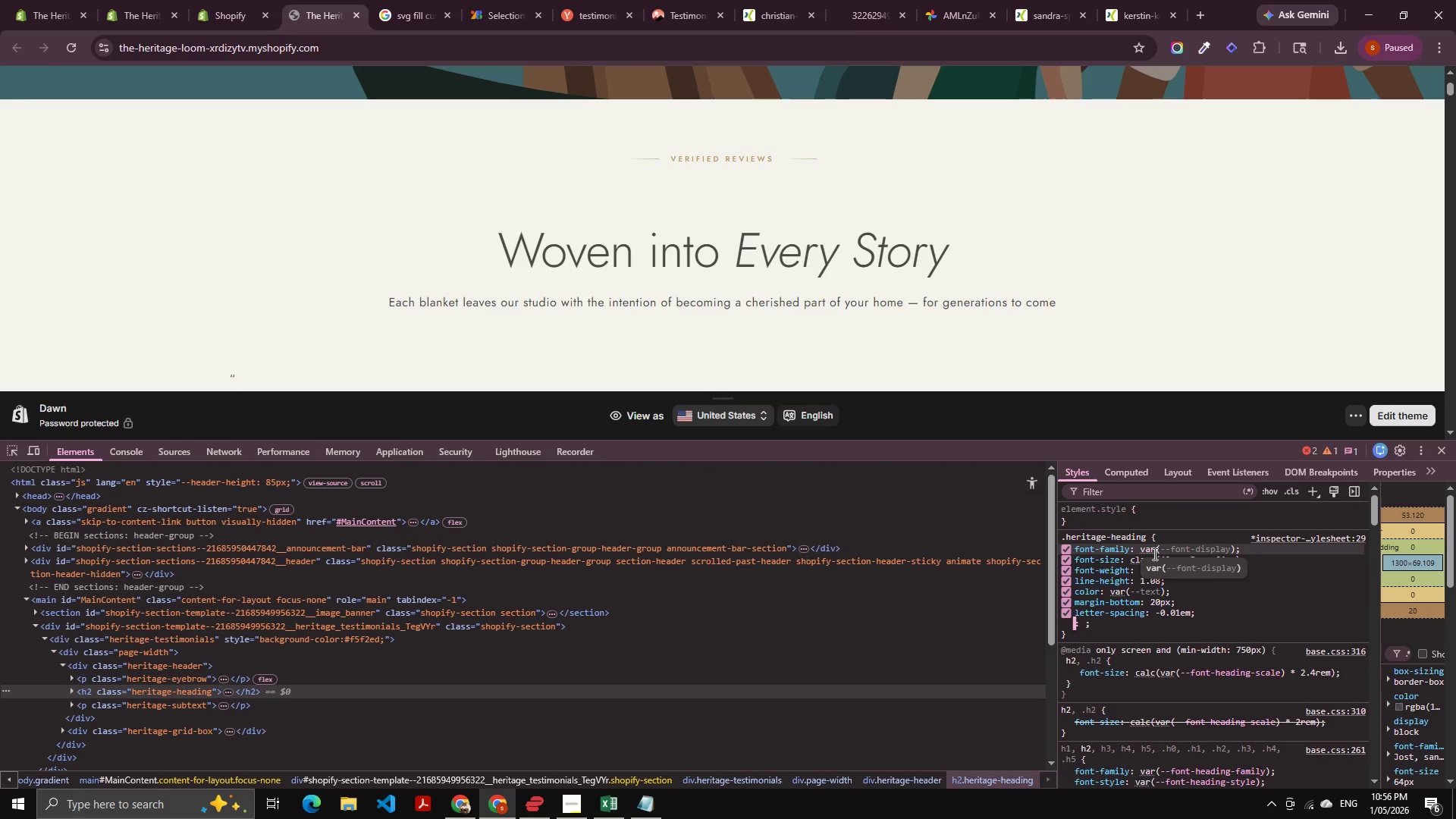 
left_click([1147, 551])
 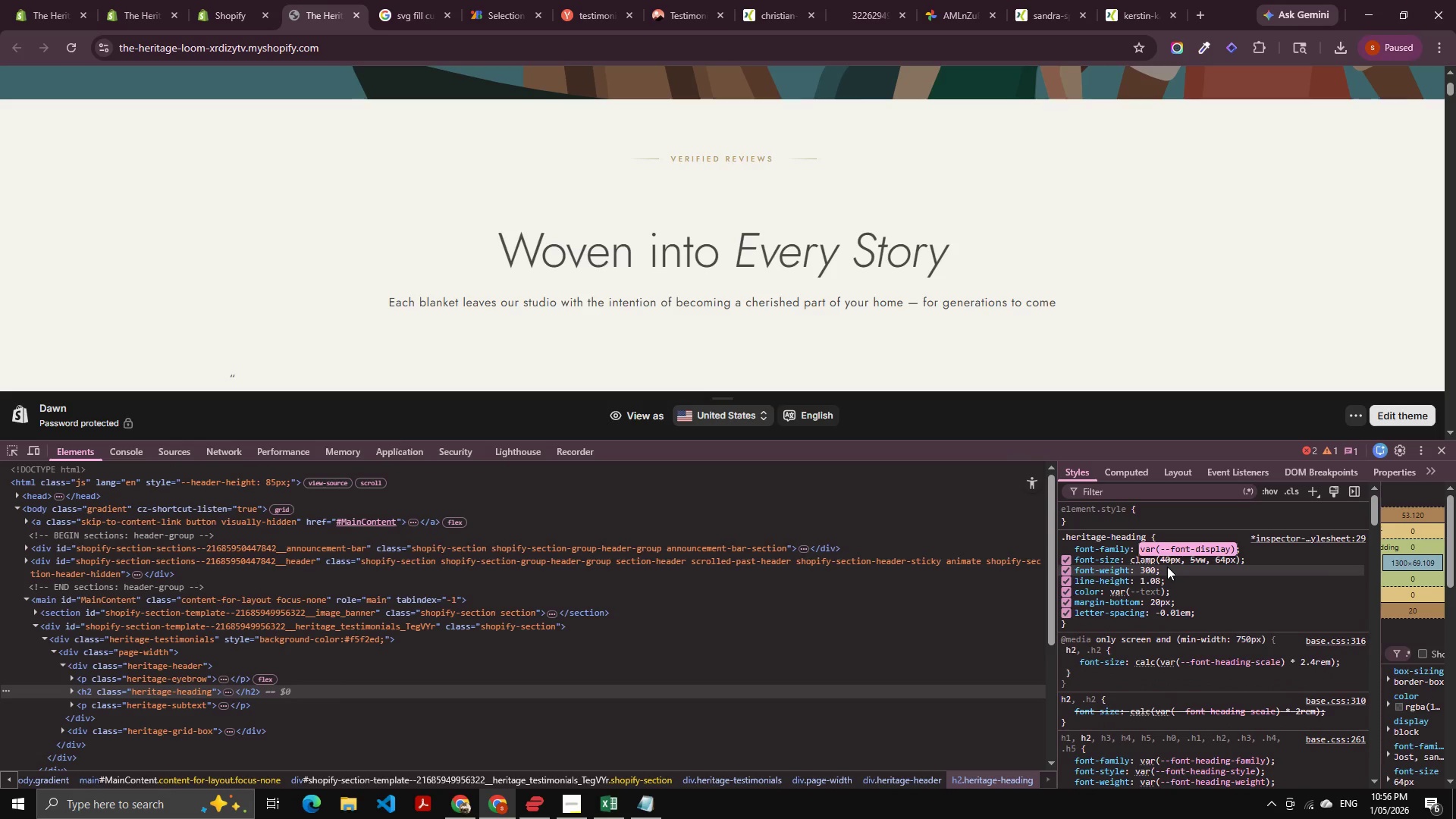 
key(Backspace)
 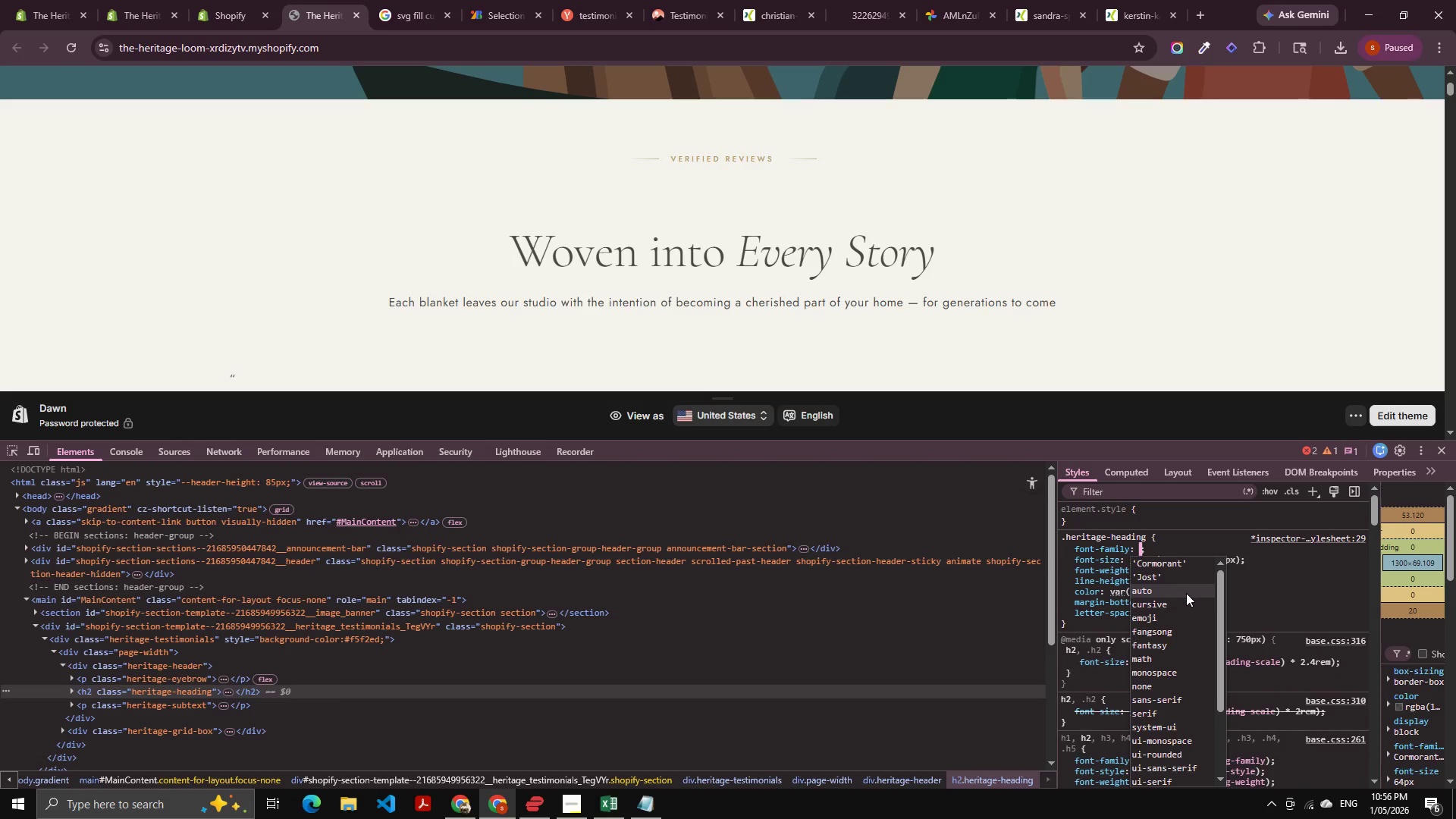 
key(ArrowDown)
 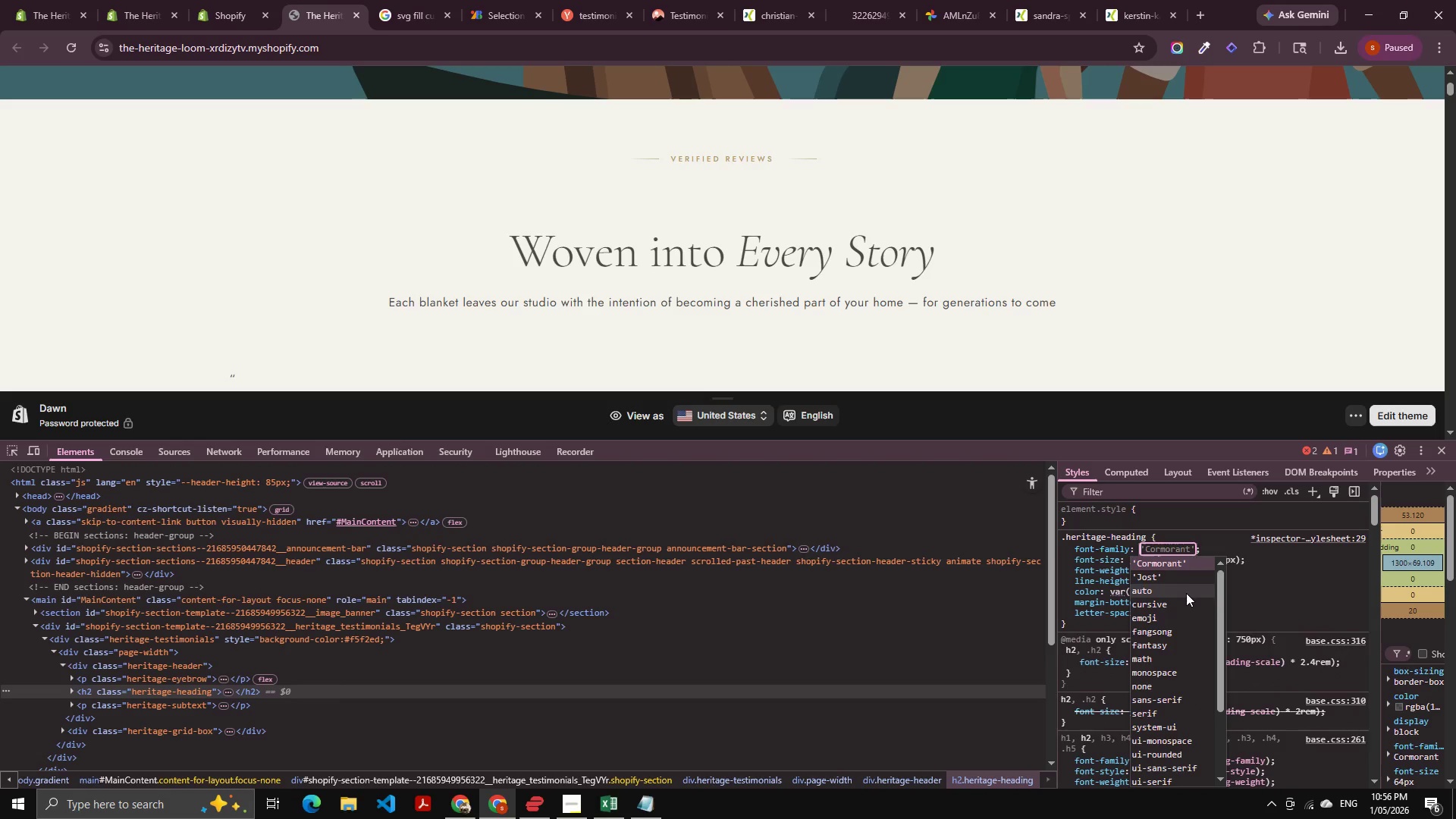 
key(Enter)
 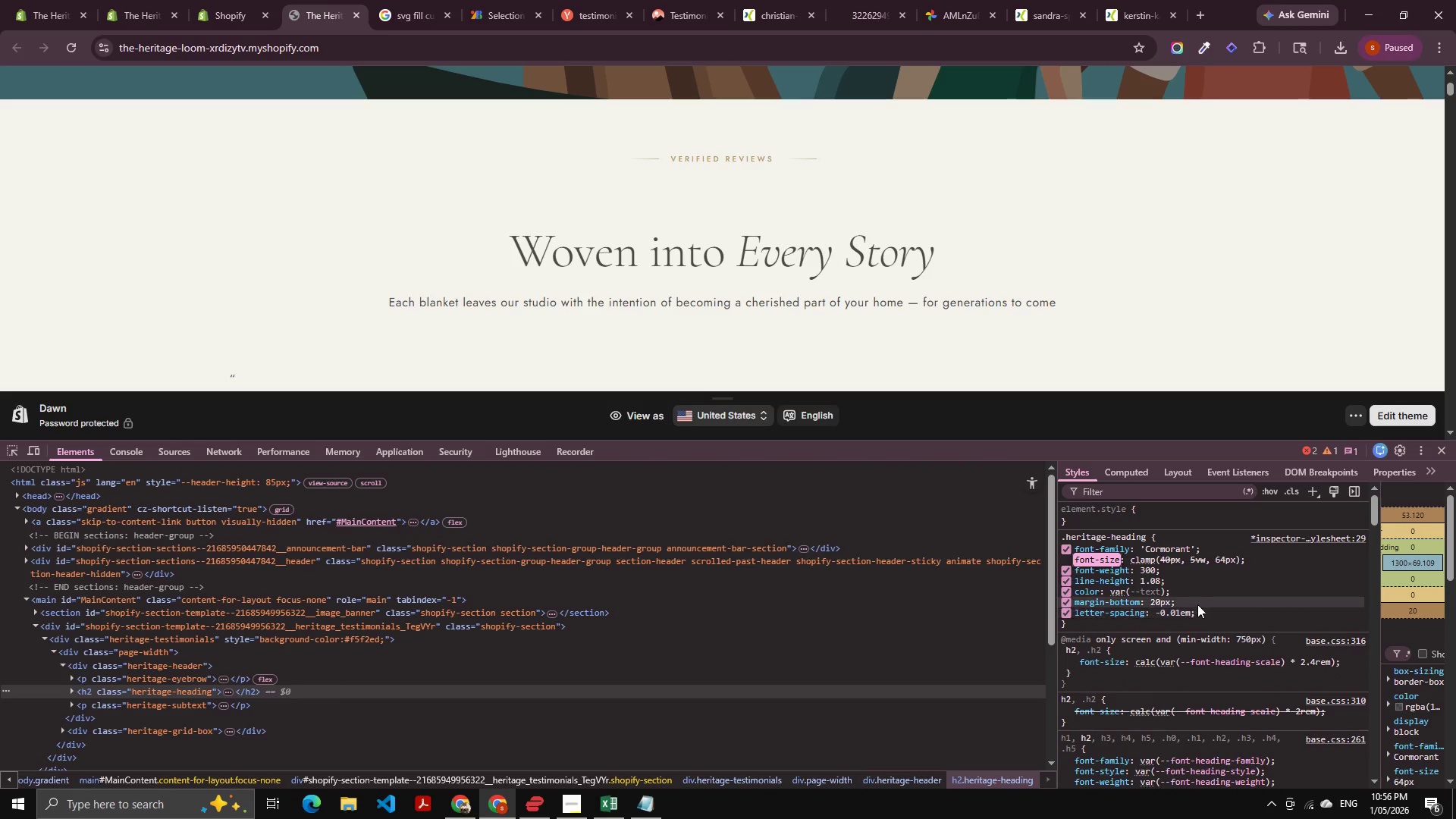 
key(Alt+AltLeft)
 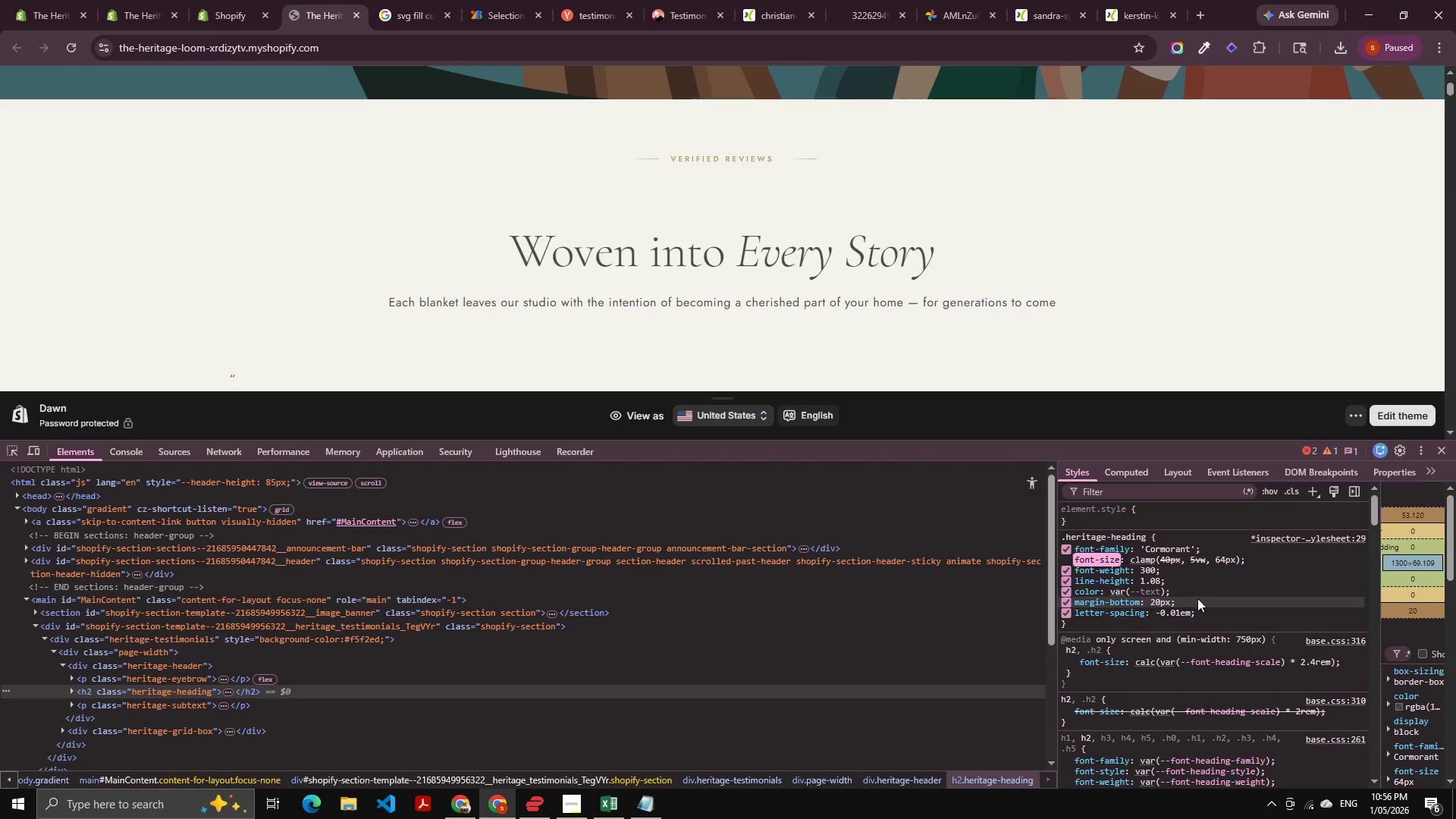 
key(Alt+Tab)
 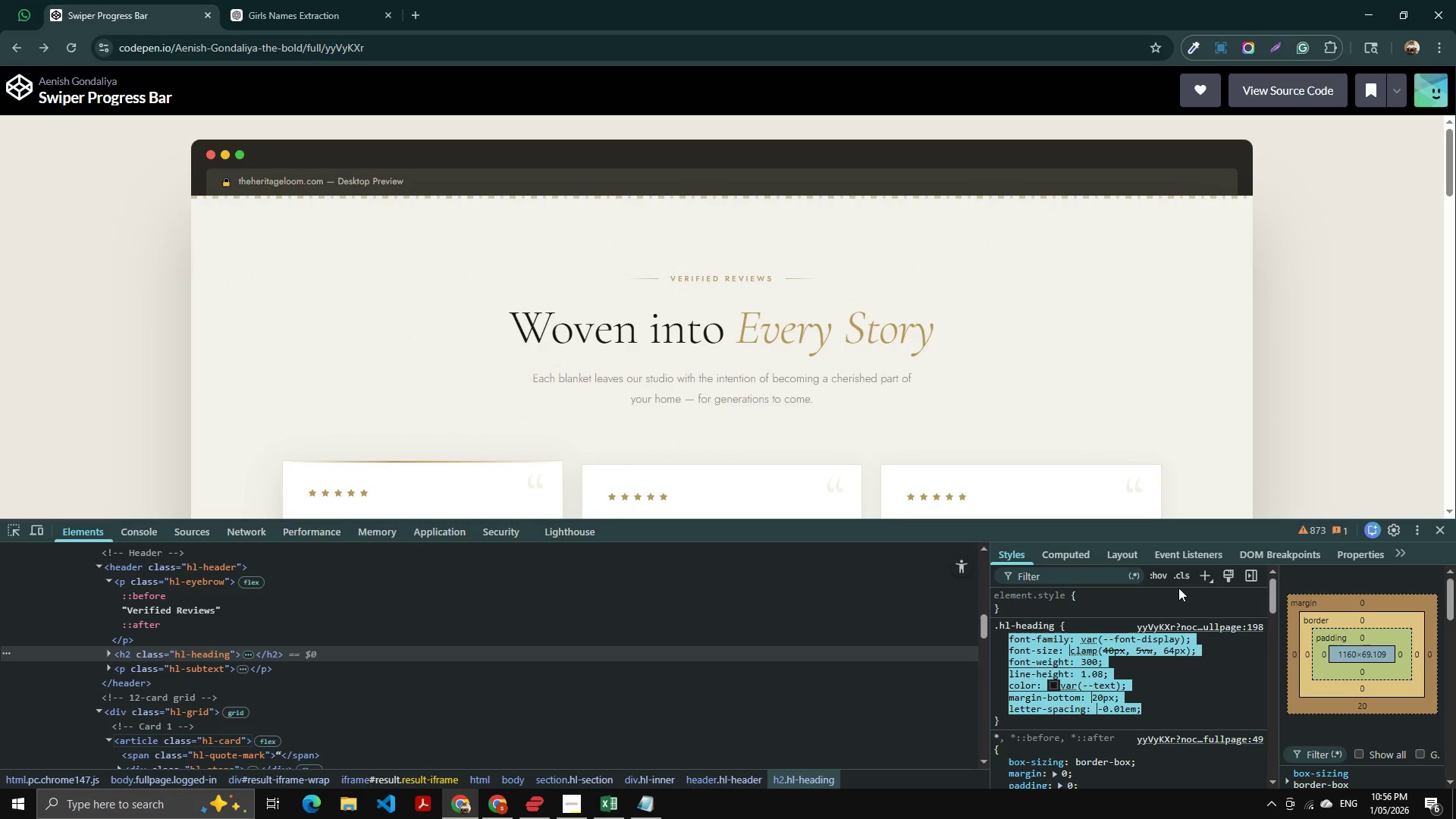 
key(Alt+AltLeft)
 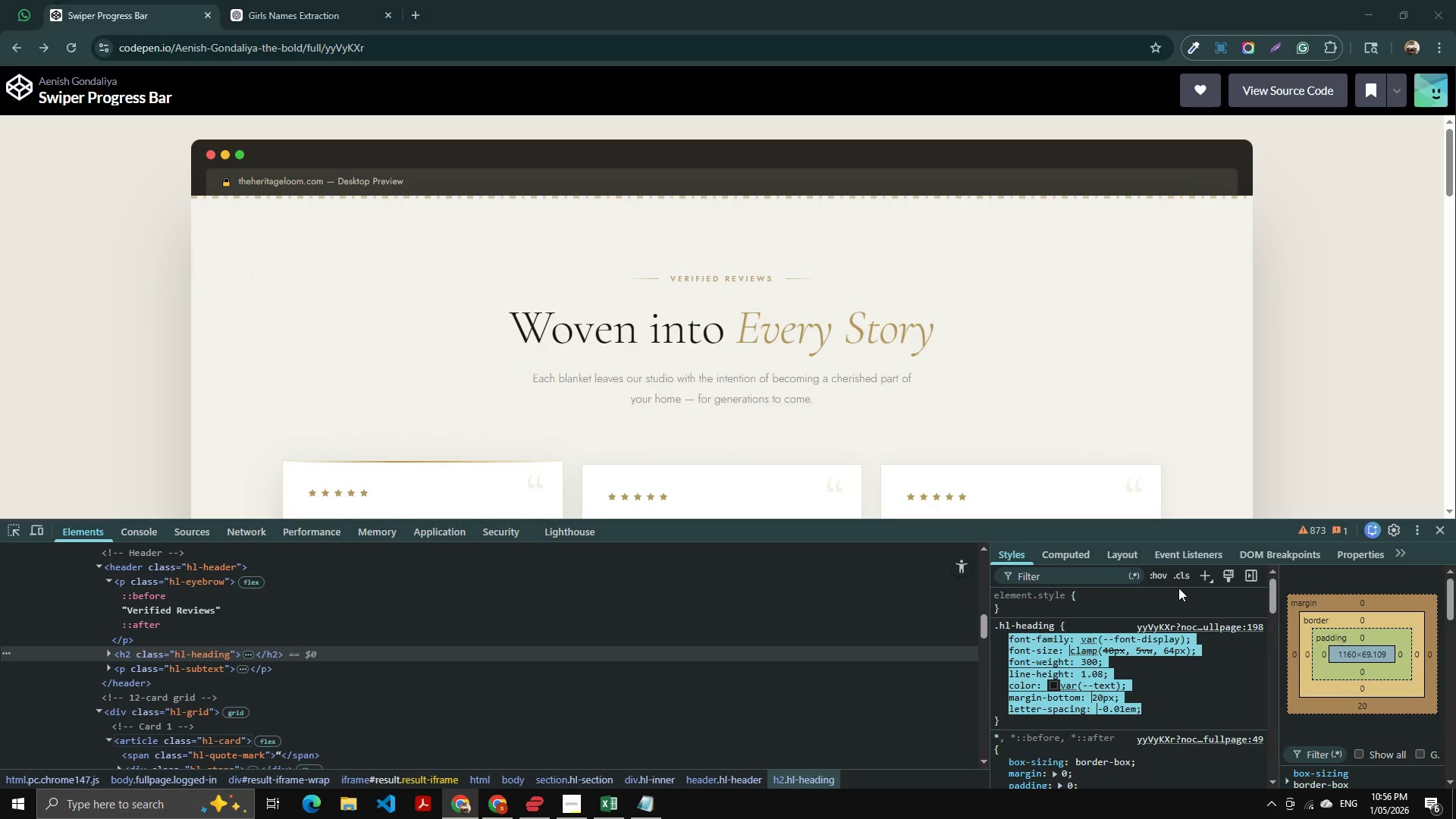 
key(Alt+Tab)
 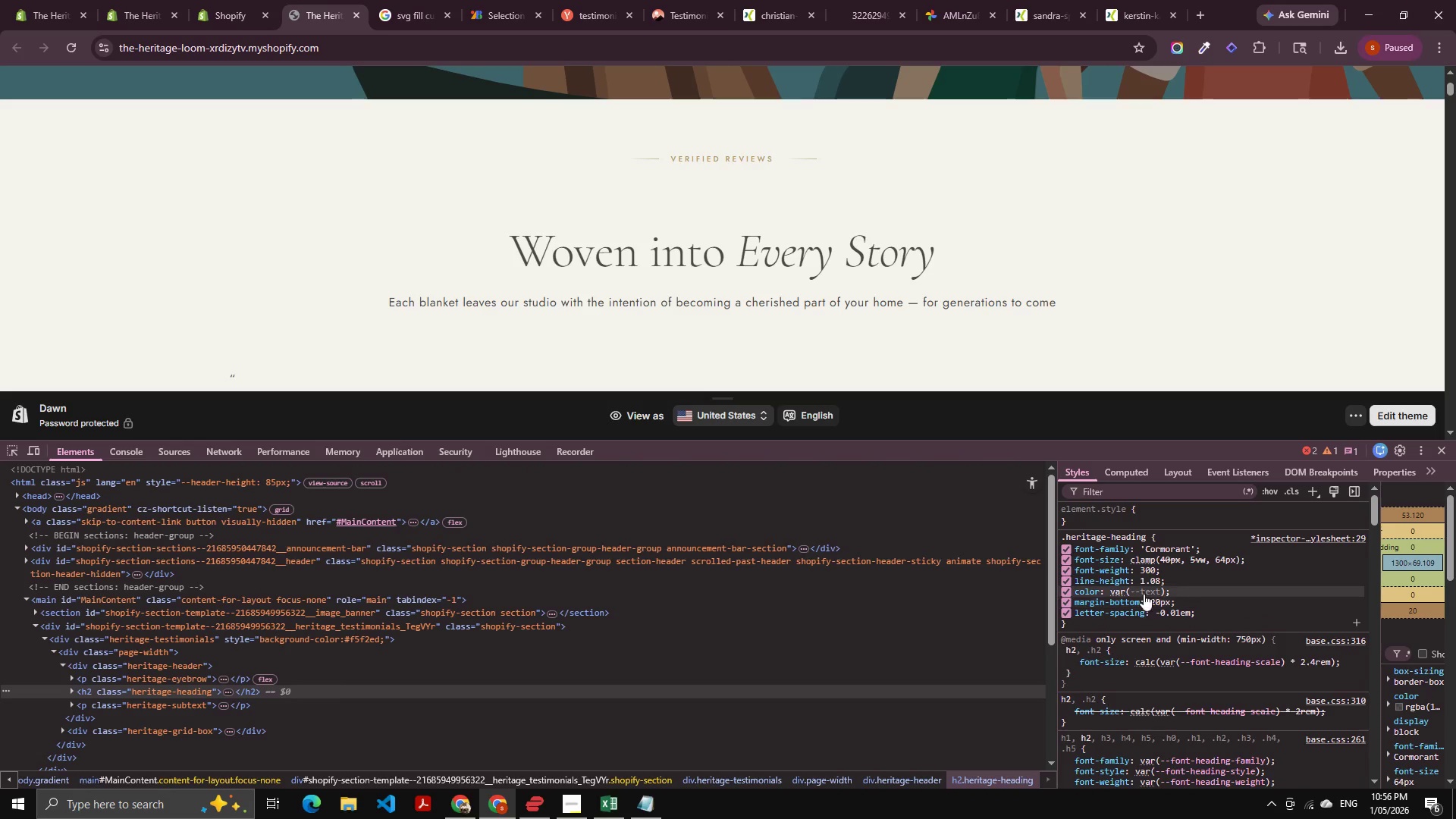 
key(Alt+AltLeft)
 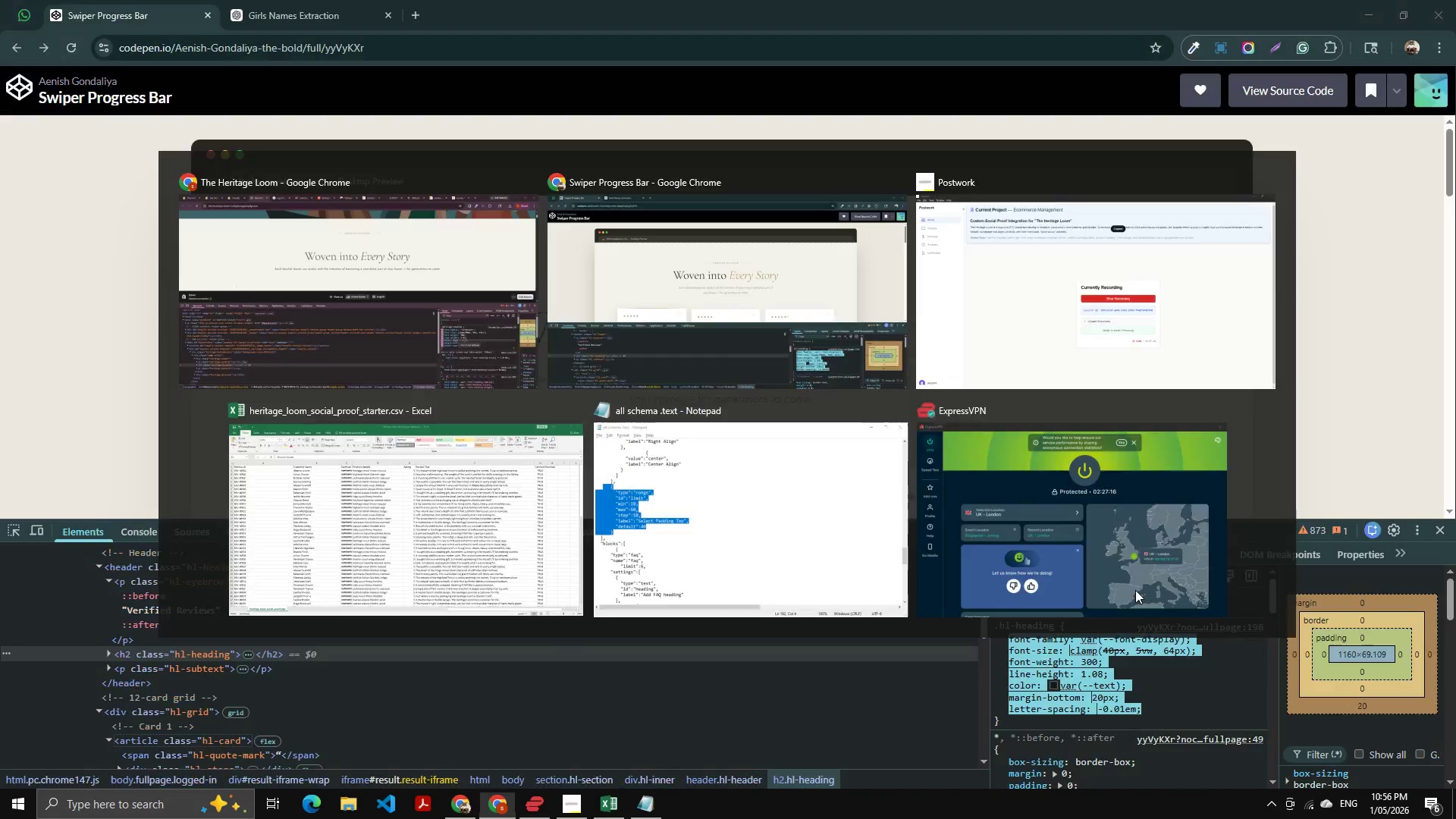 
key(Alt+Tab)
 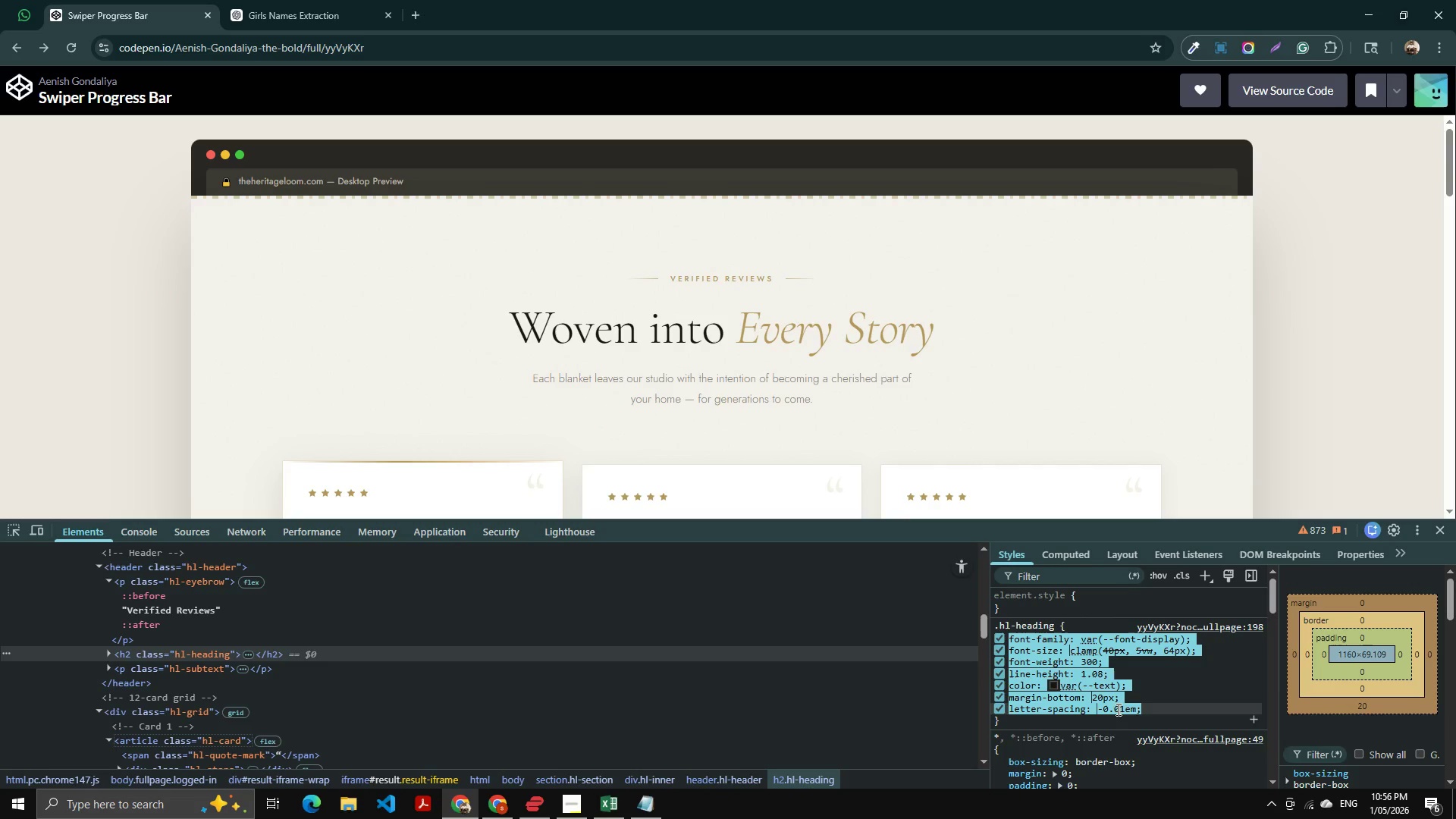 
left_click([1139, 702])
 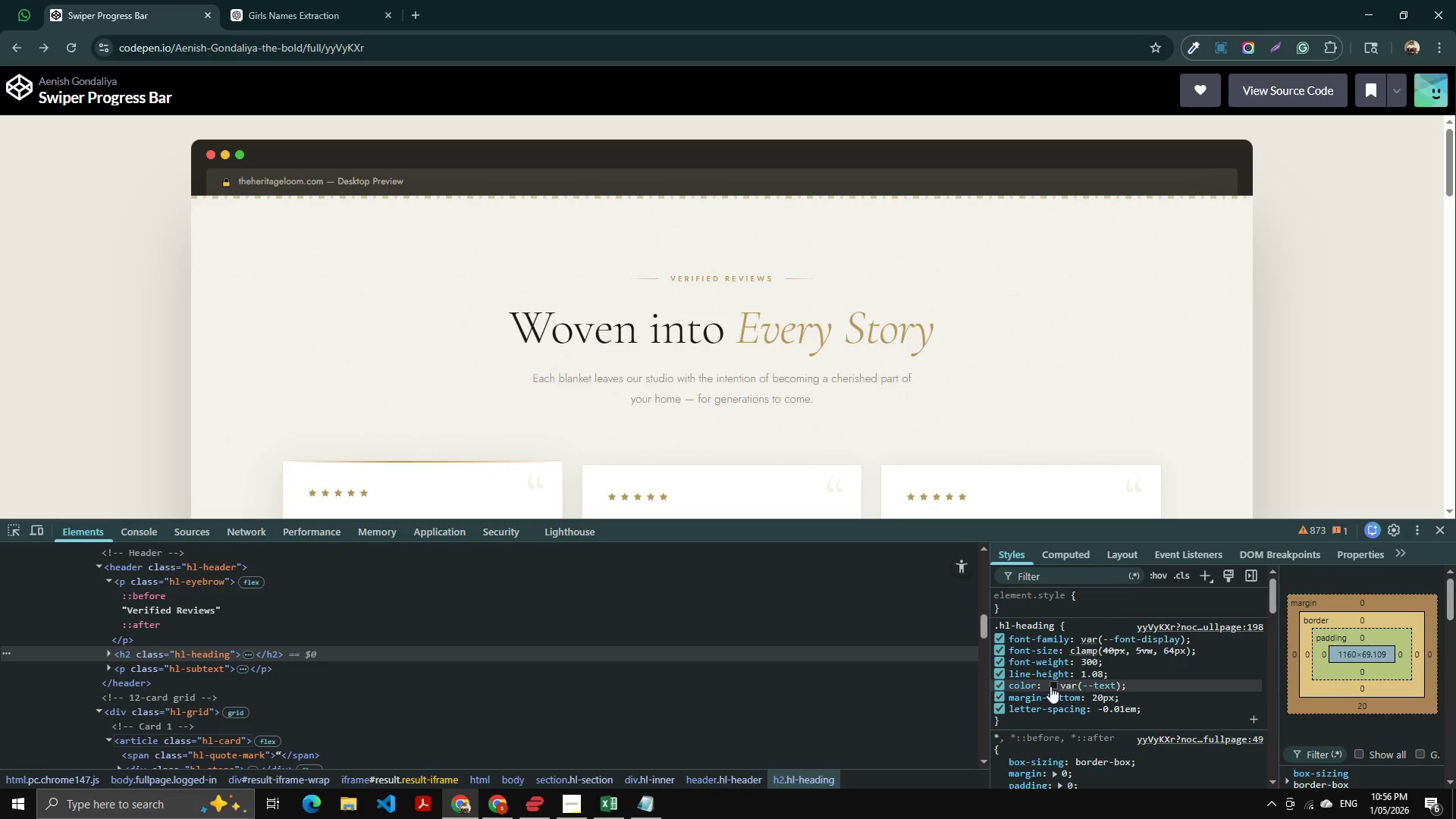 
left_click([1050, 686])
 